 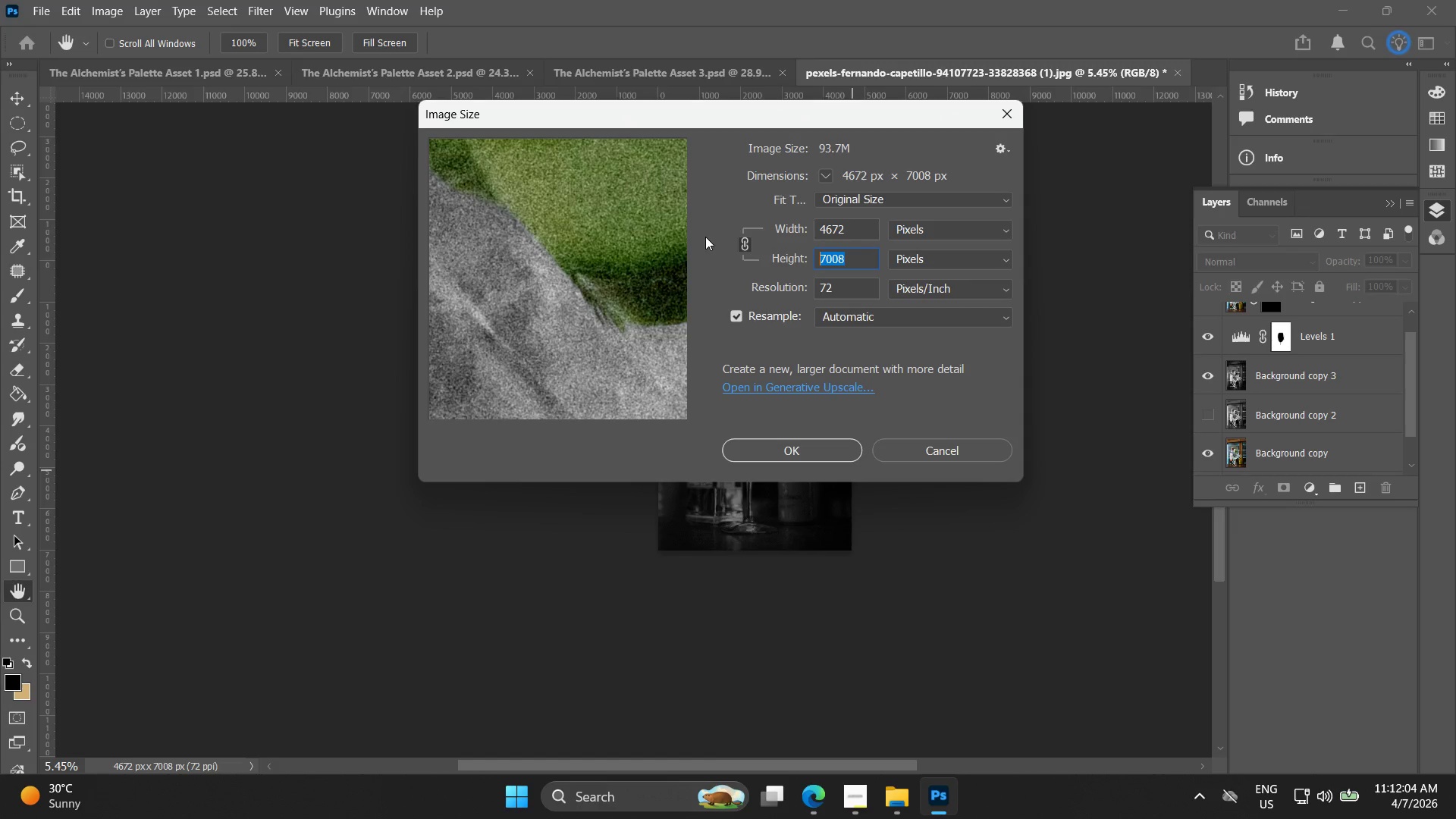 
type(2048)
 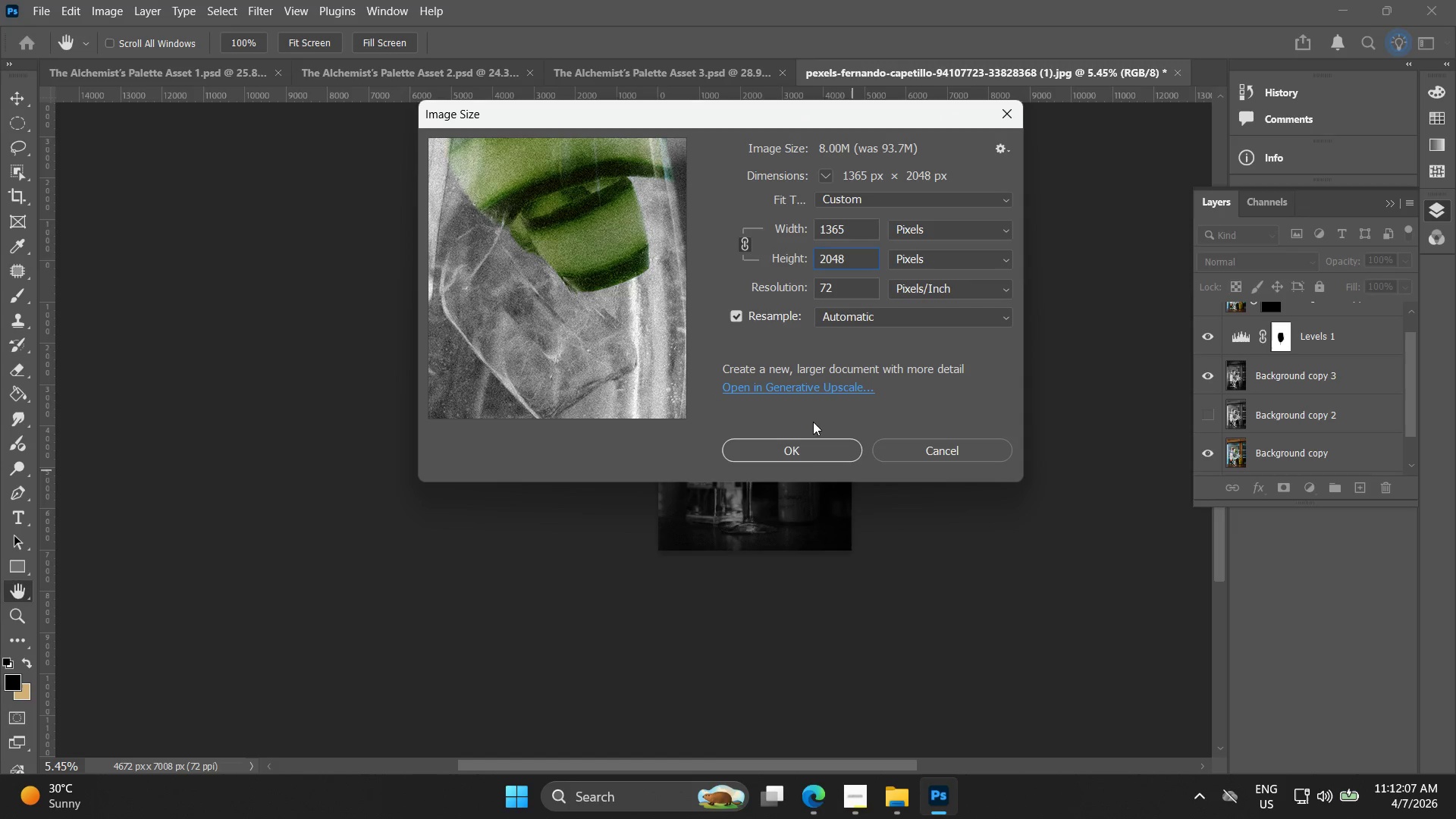 
left_click([811, 450])
 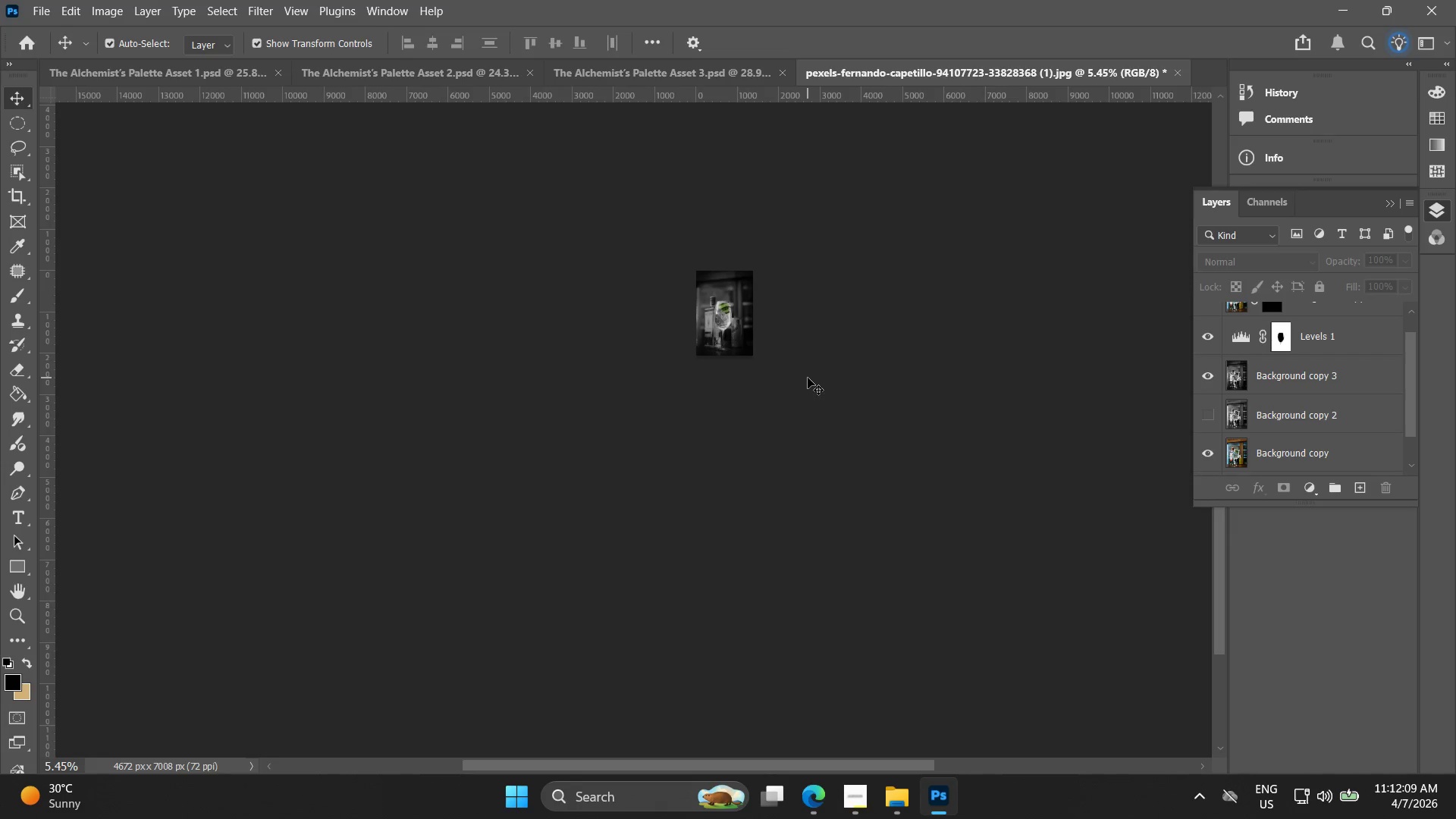 
hold_key(key=AltLeft, duration=0.94)
scroll: coordinate [736, 323], scroll_direction: up, amount: 18.0
 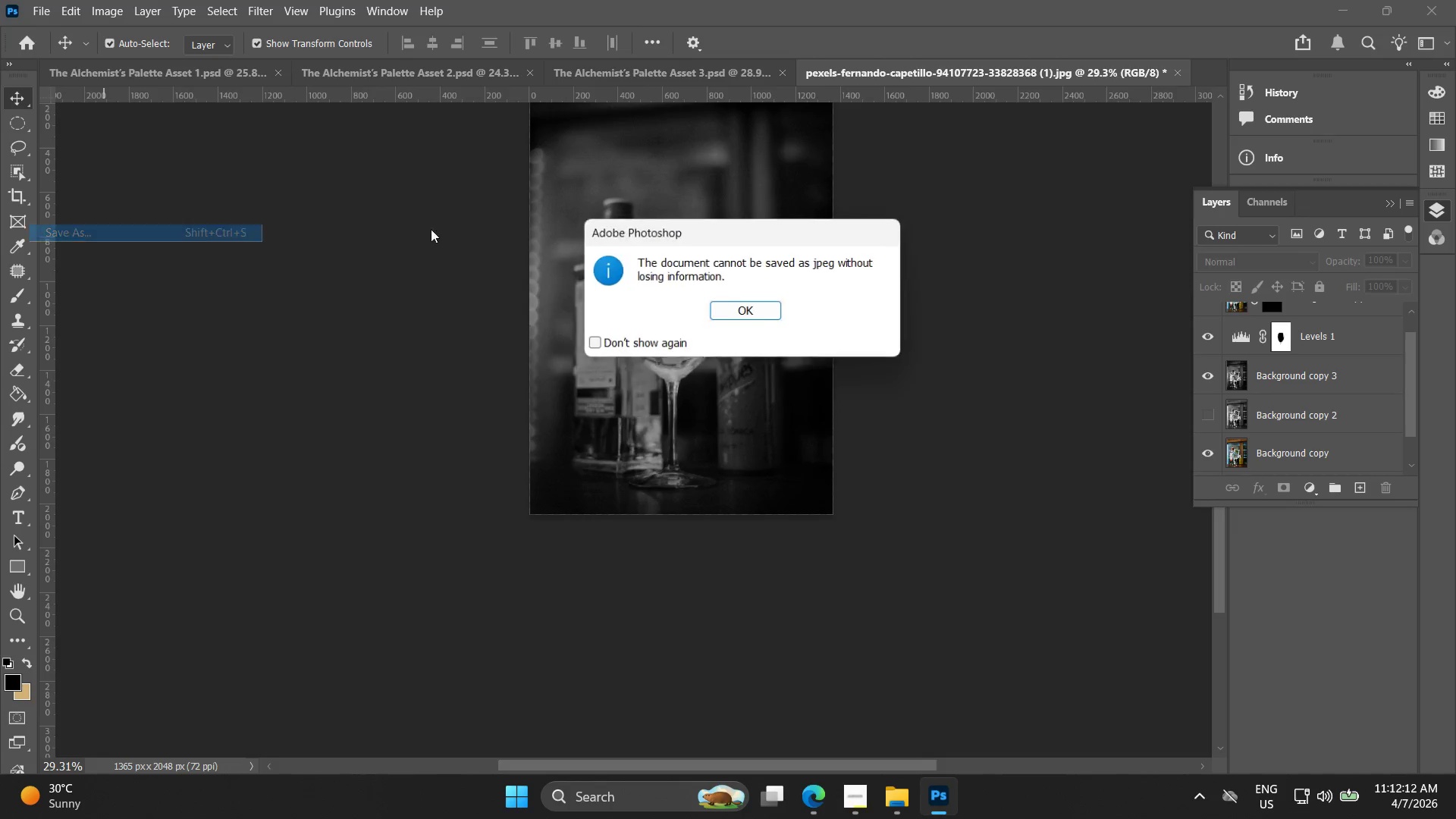 
left_click([750, 318])
 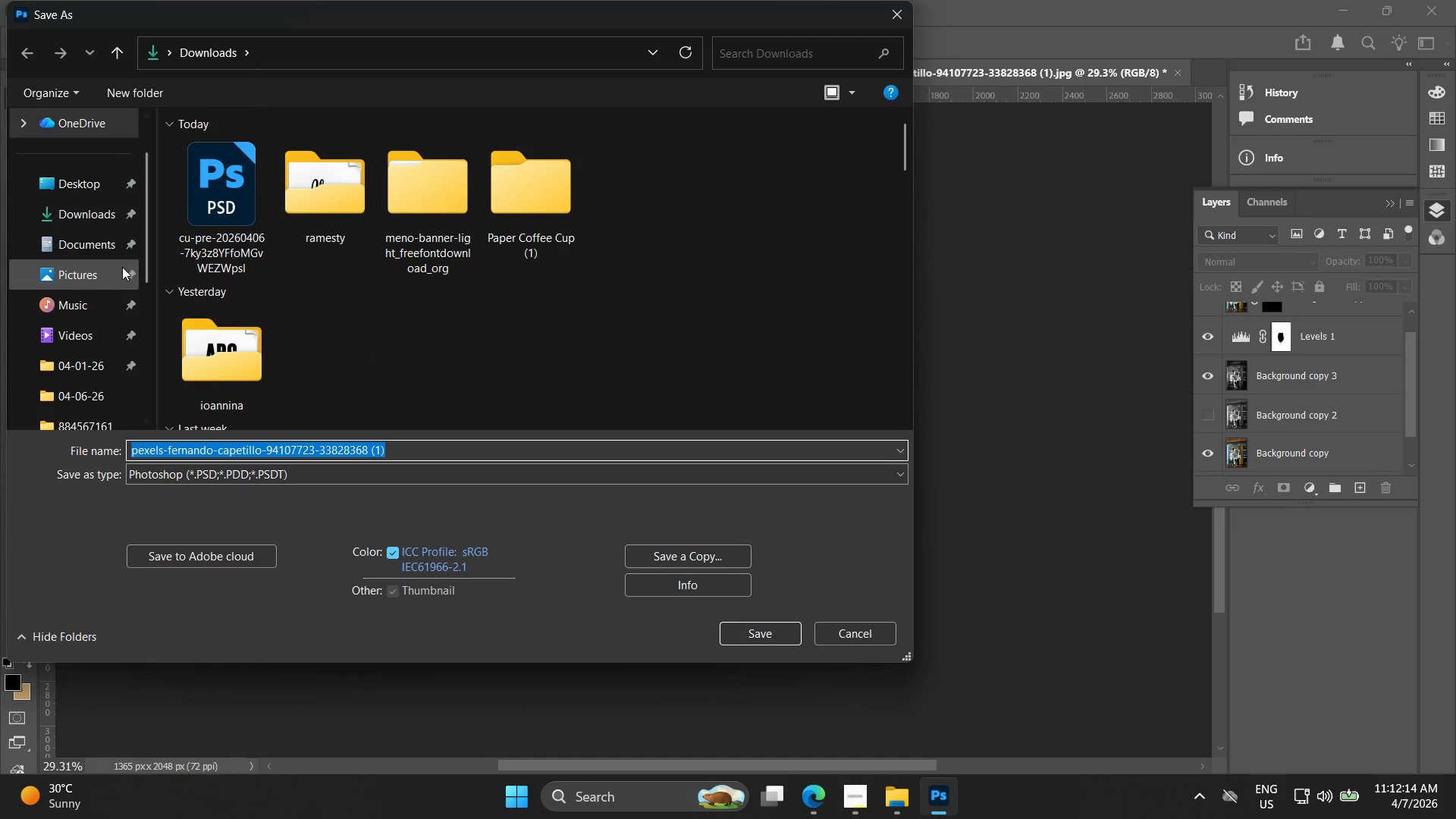 
scroll: coordinate [80, 350], scroll_direction: down, amount: 2.0
 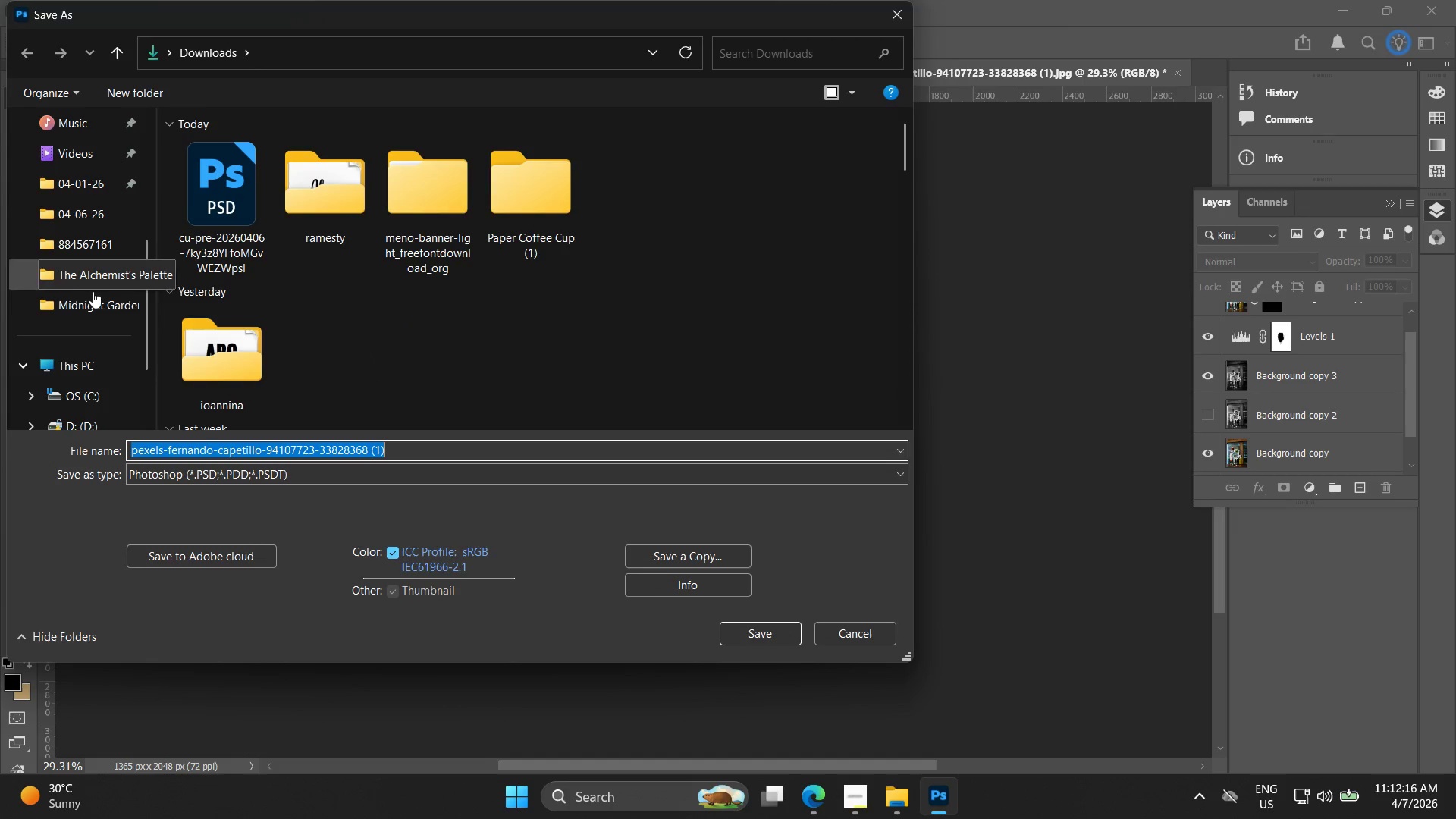 
left_click([97, 311])
 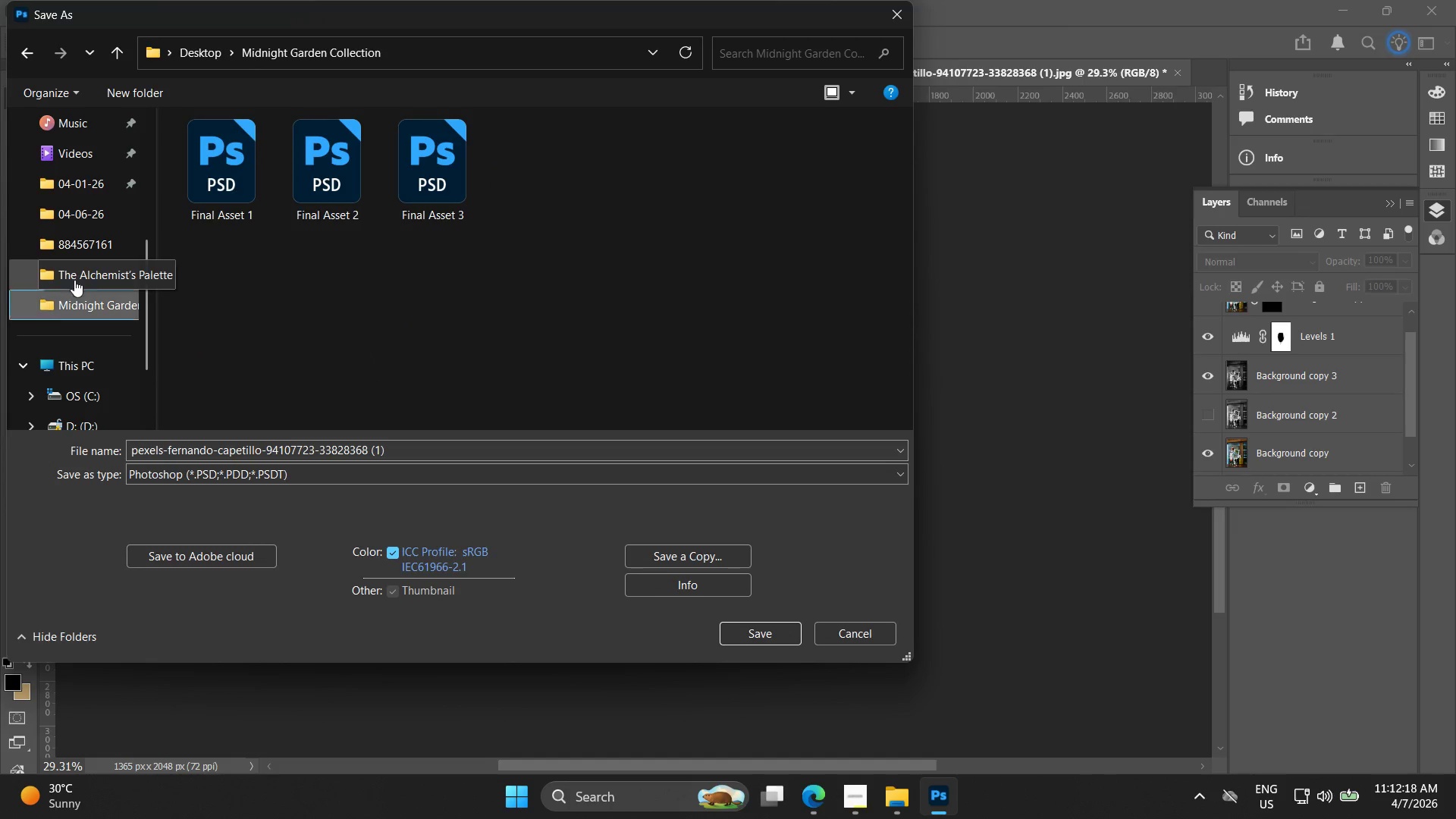 
left_click([467, 210])
 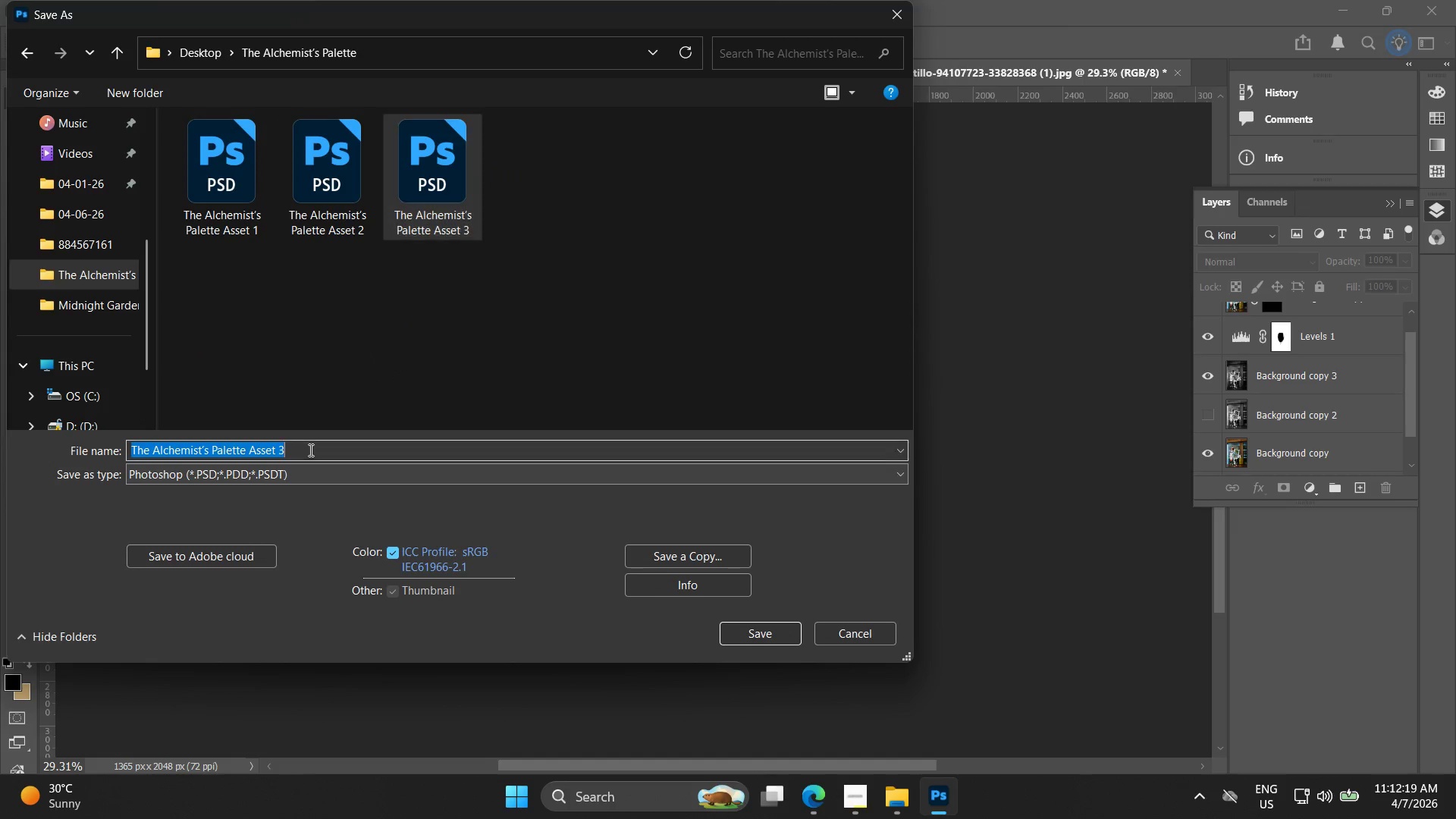 
double_click([318, 446])
 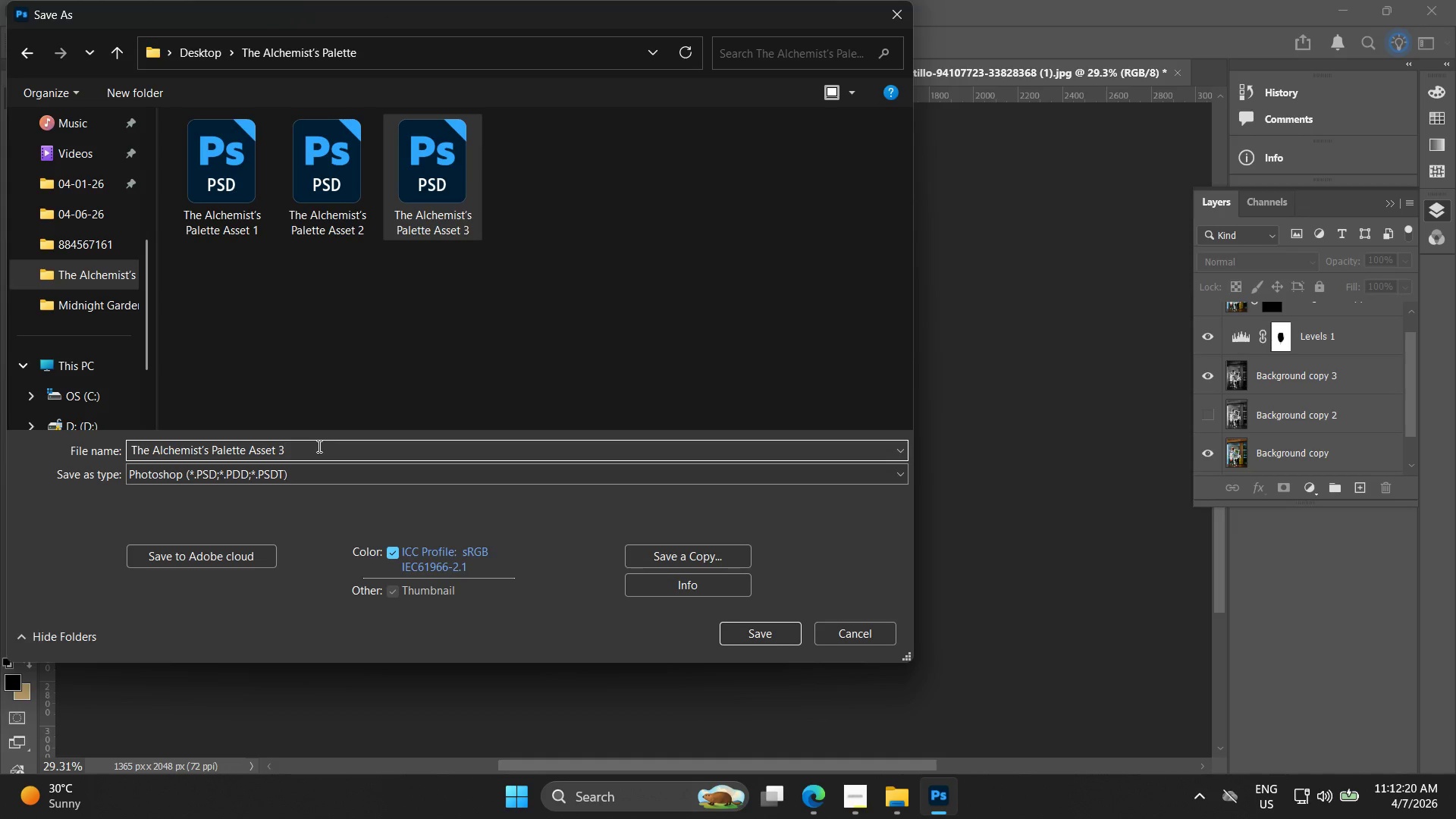 
key(Backspace)
 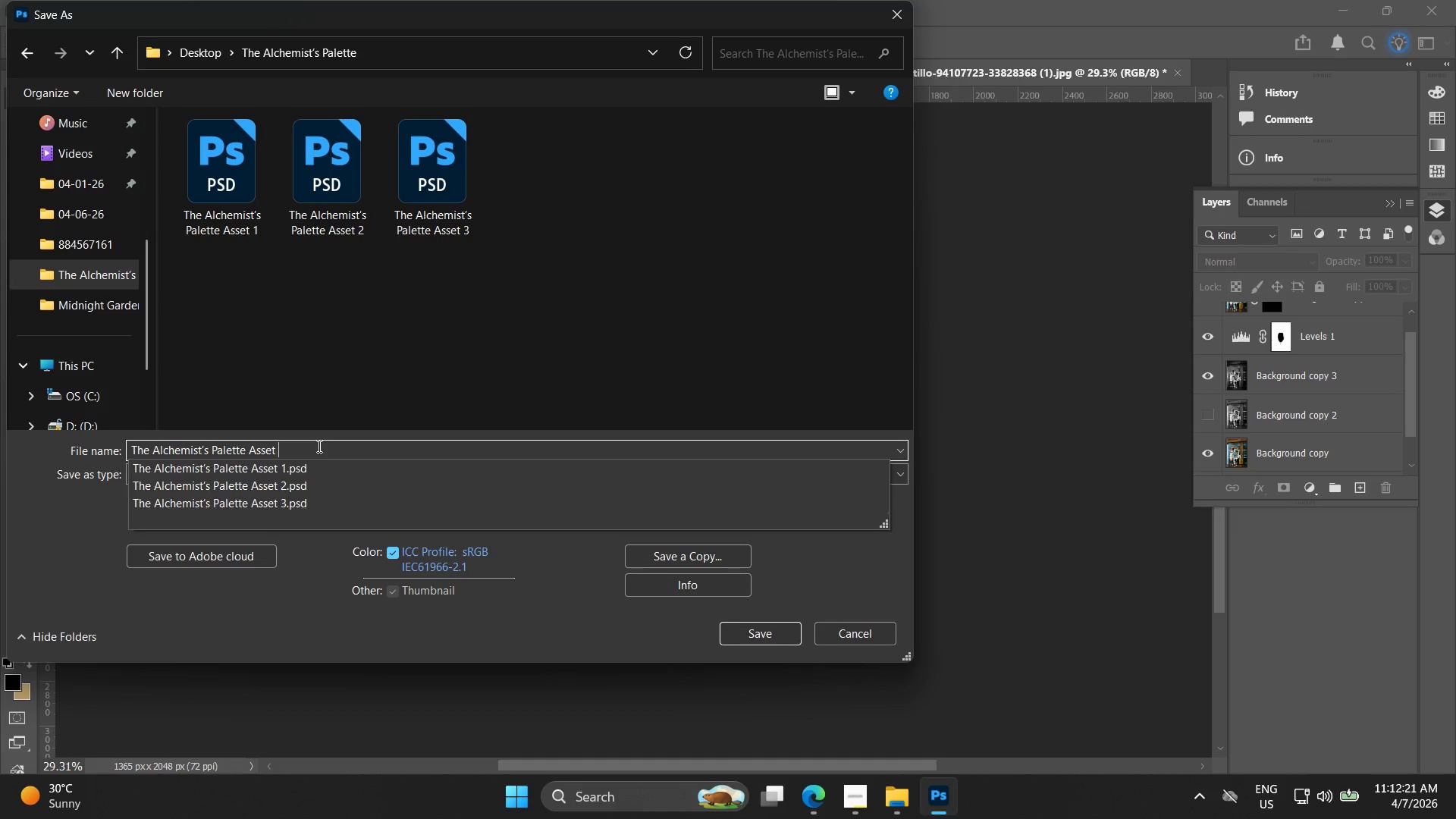 
key(4)
 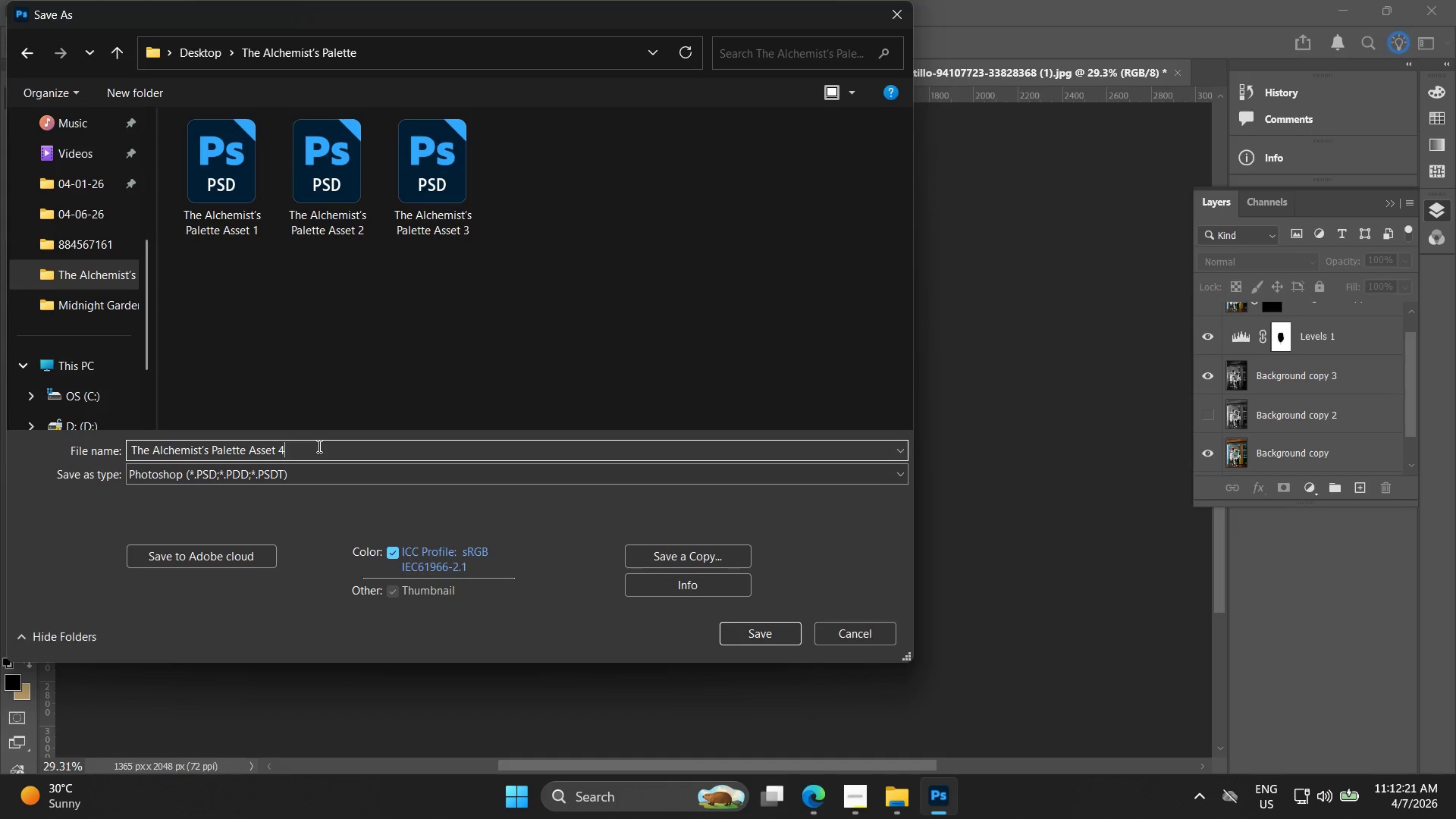 
hold_key(key=Enter, duration=0.92)
 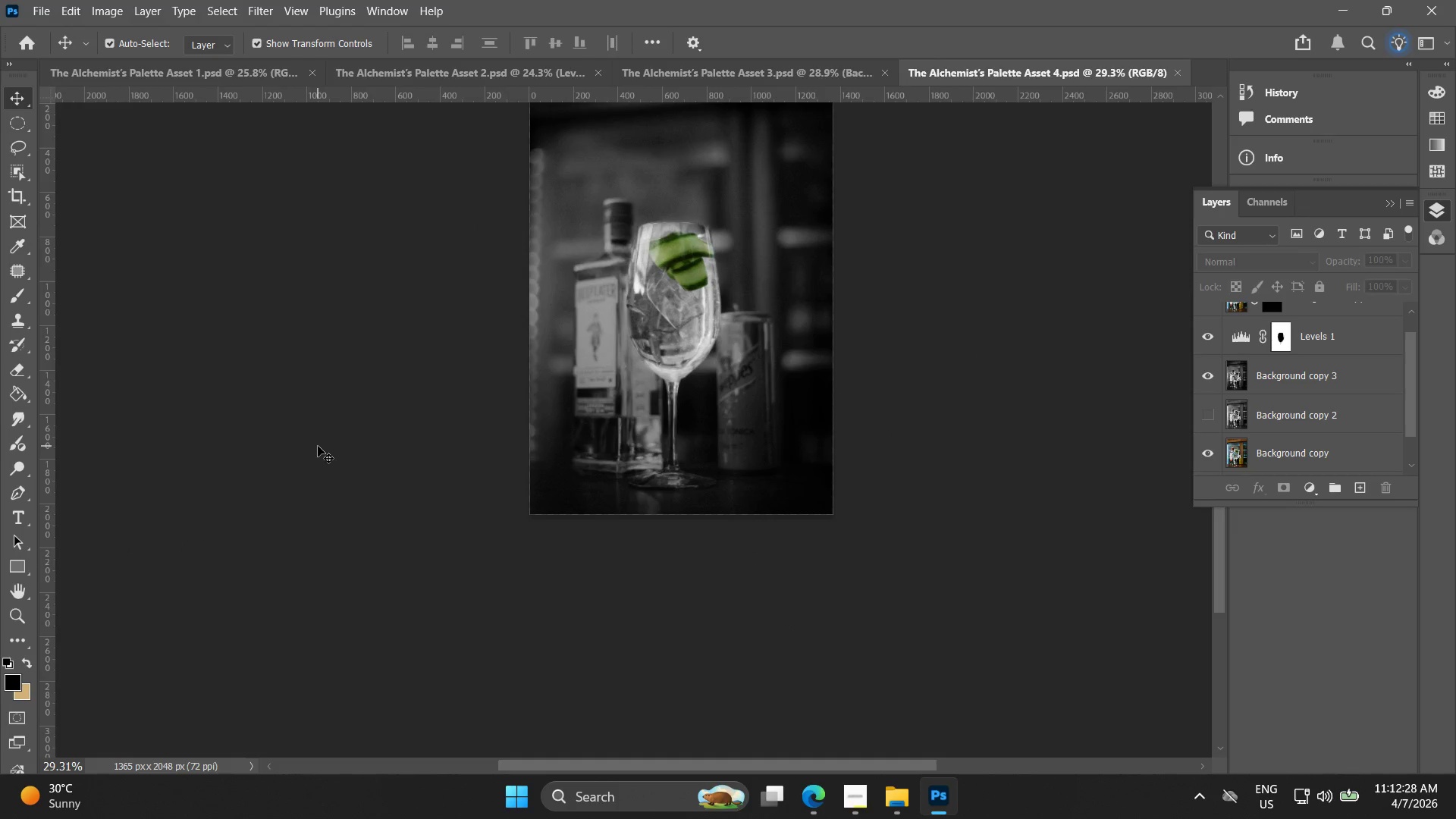 
wait(10.76)
 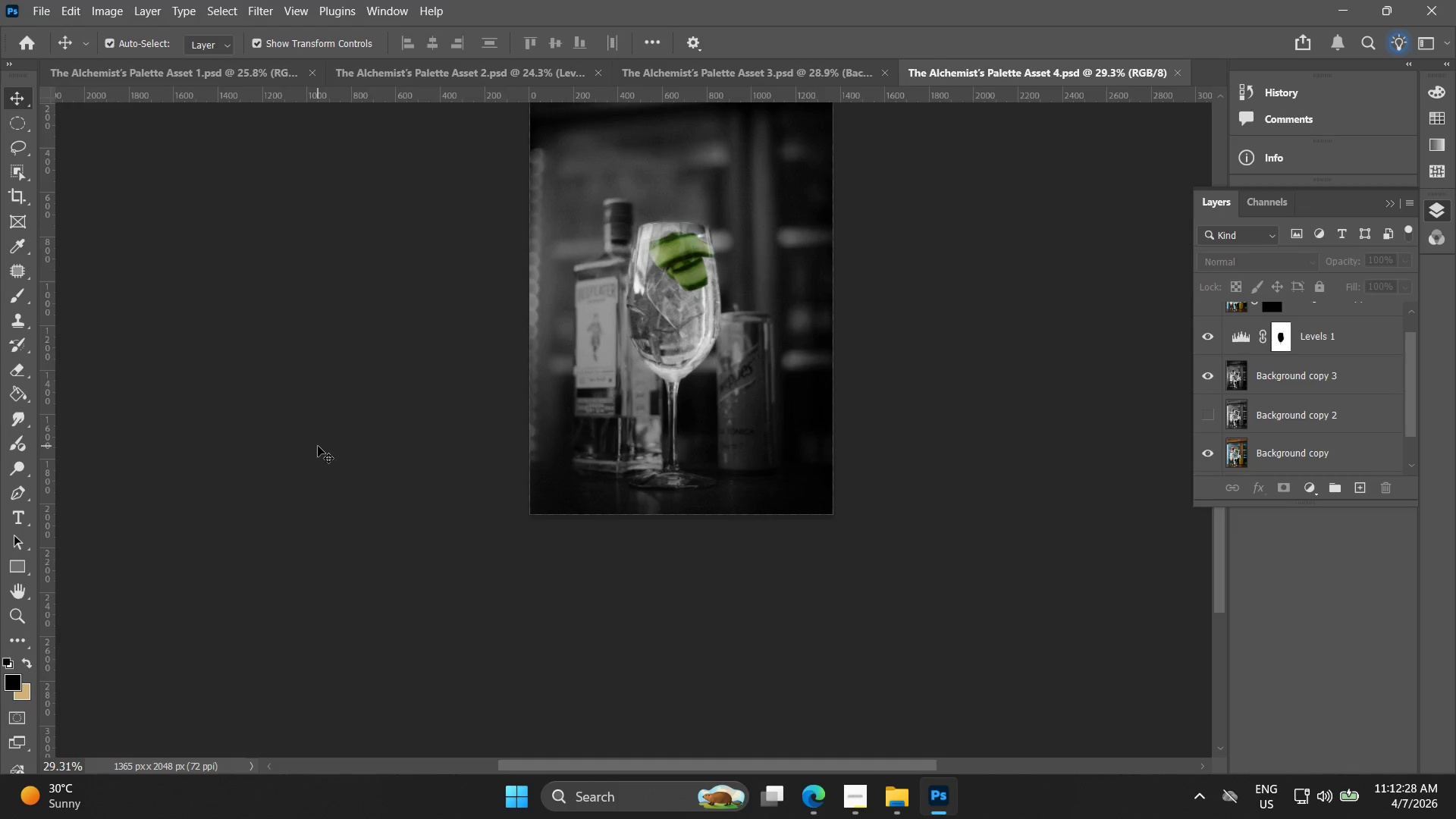 
left_click([48, 10])
 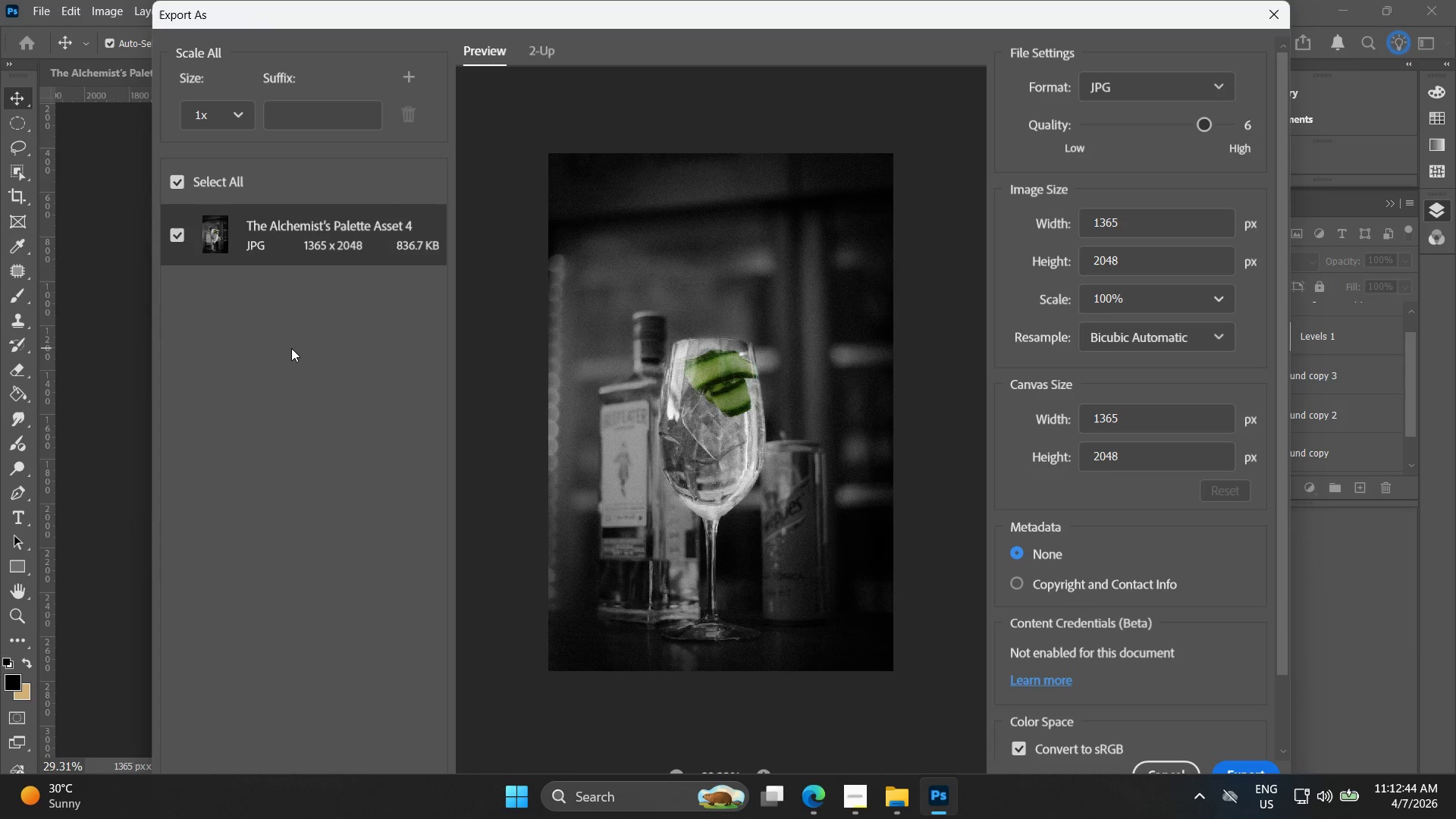 
wait(16.49)
 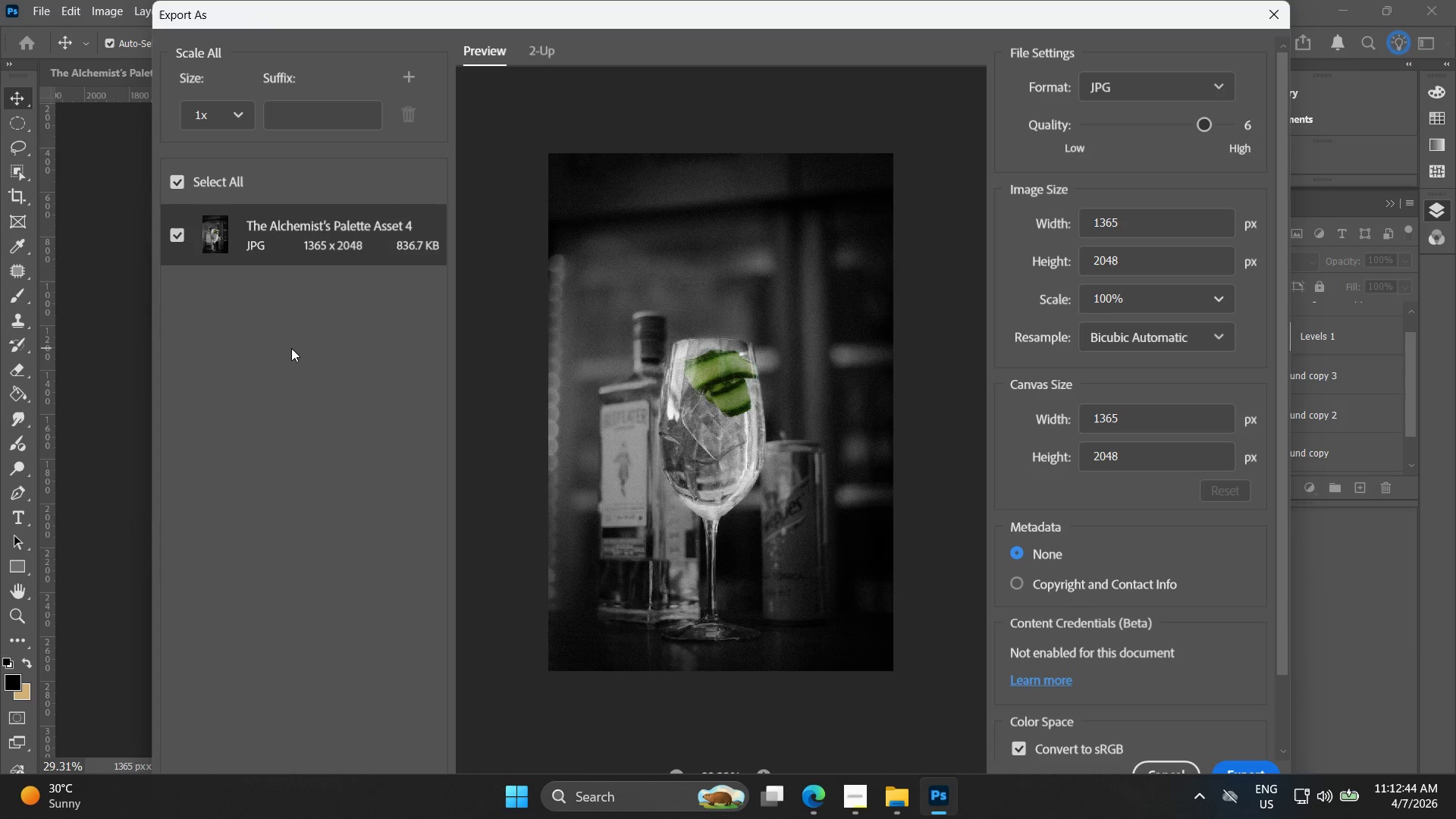 
left_click_drag(start_coordinate=[1200, 127], to_coordinate=[1194, 131])
 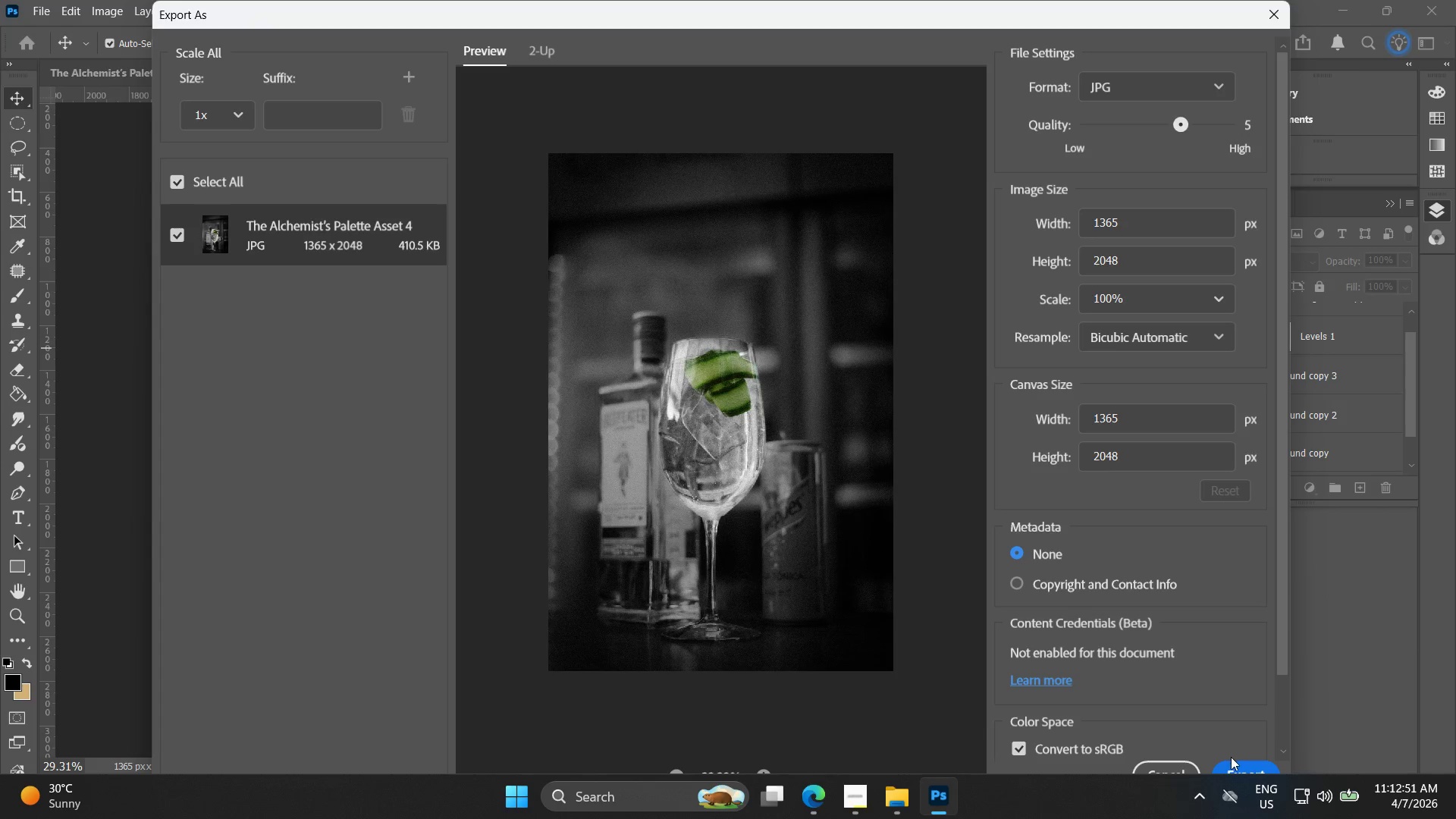 
left_click([1237, 762])
 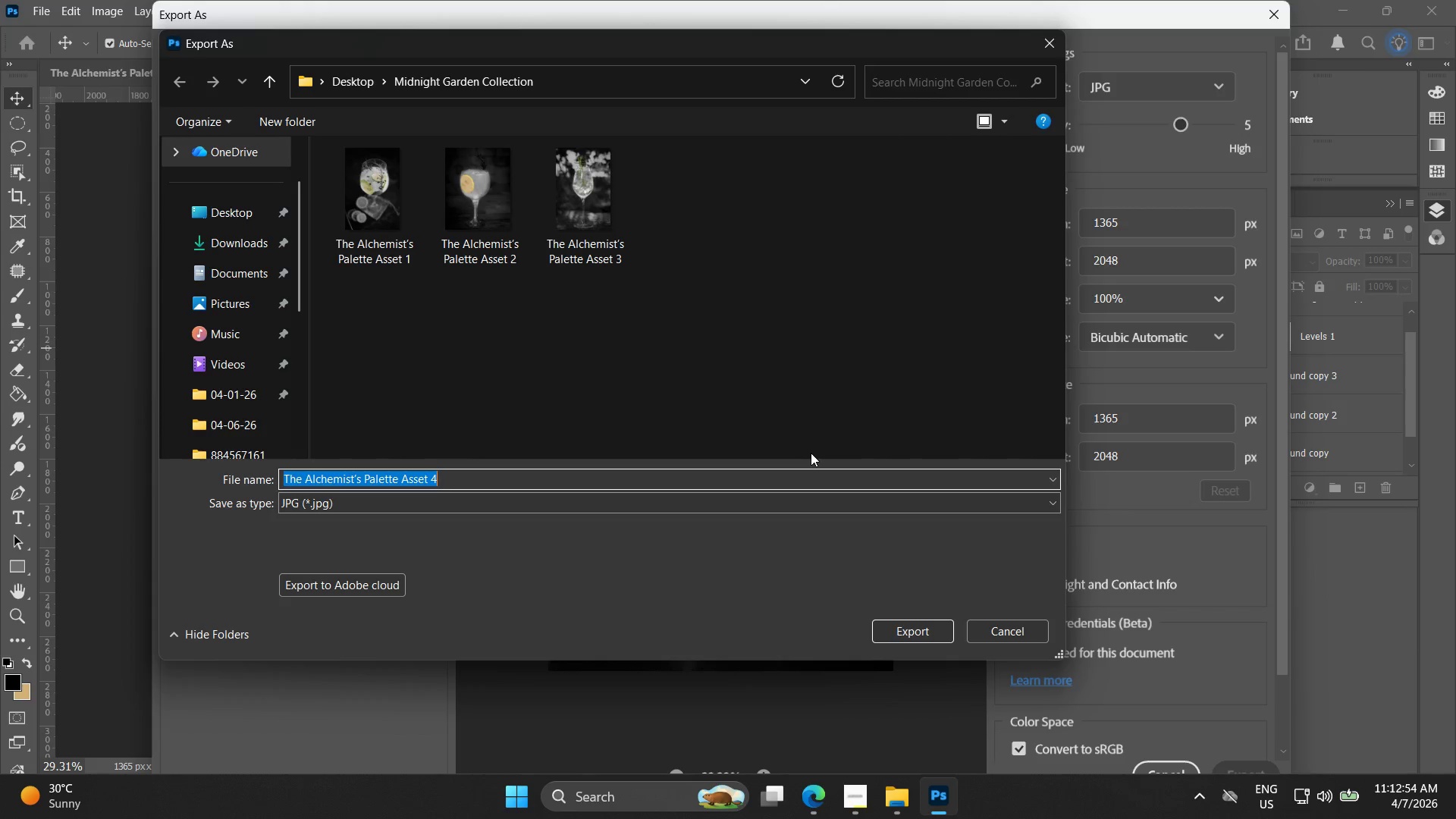 
left_click([897, 626])
 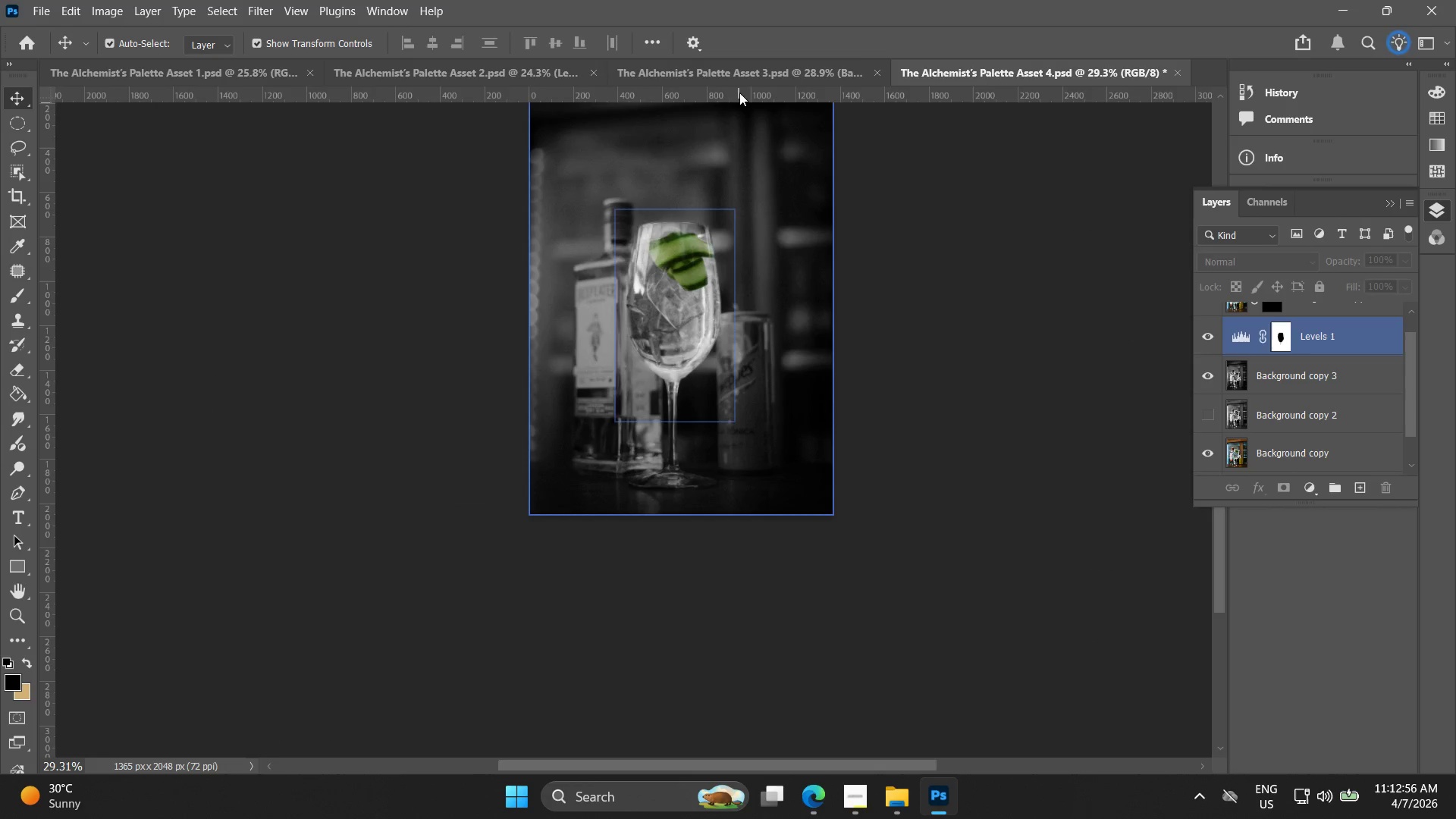 
left_click([742, 69])
 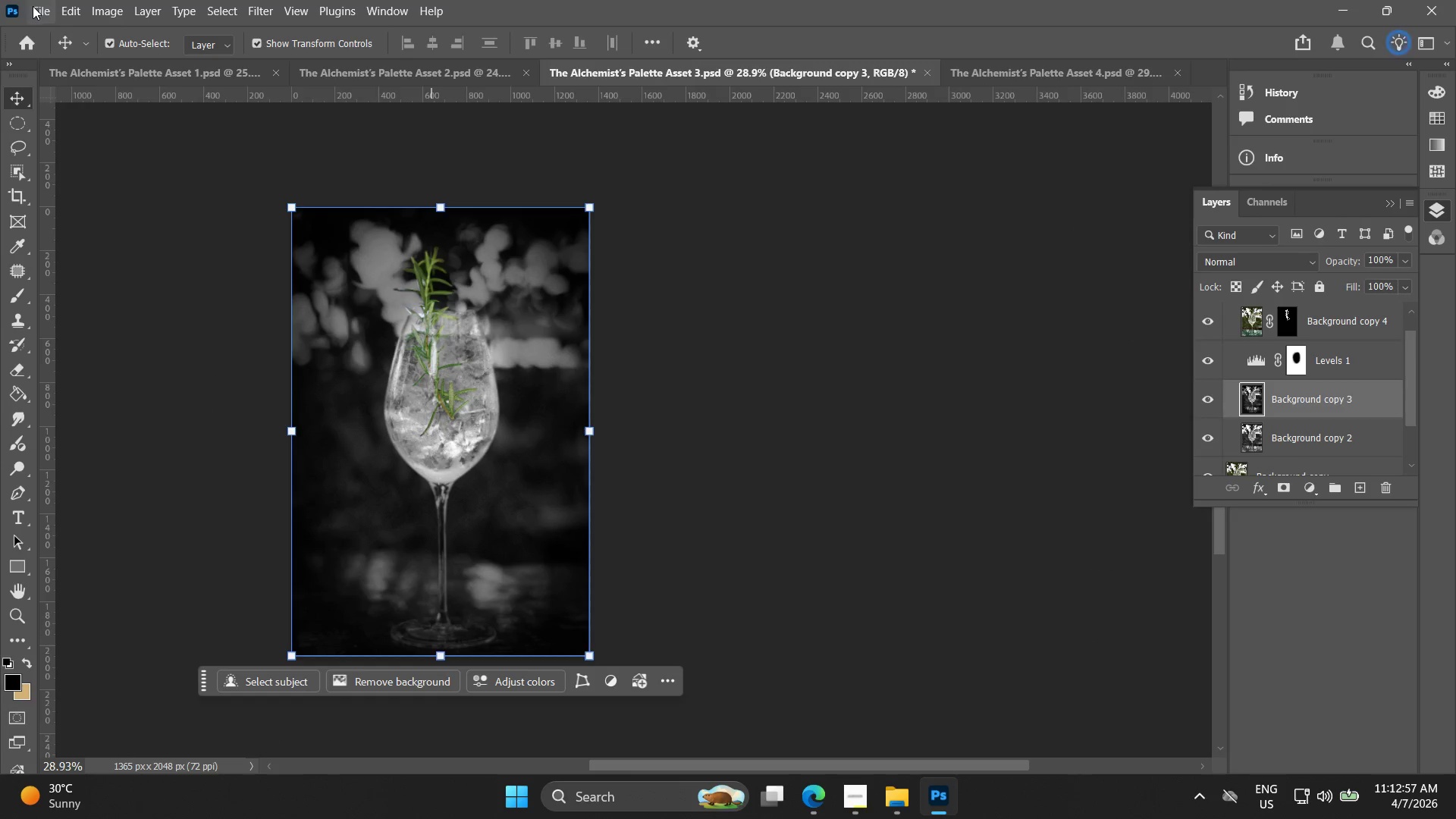 
left_click([52, 10])
 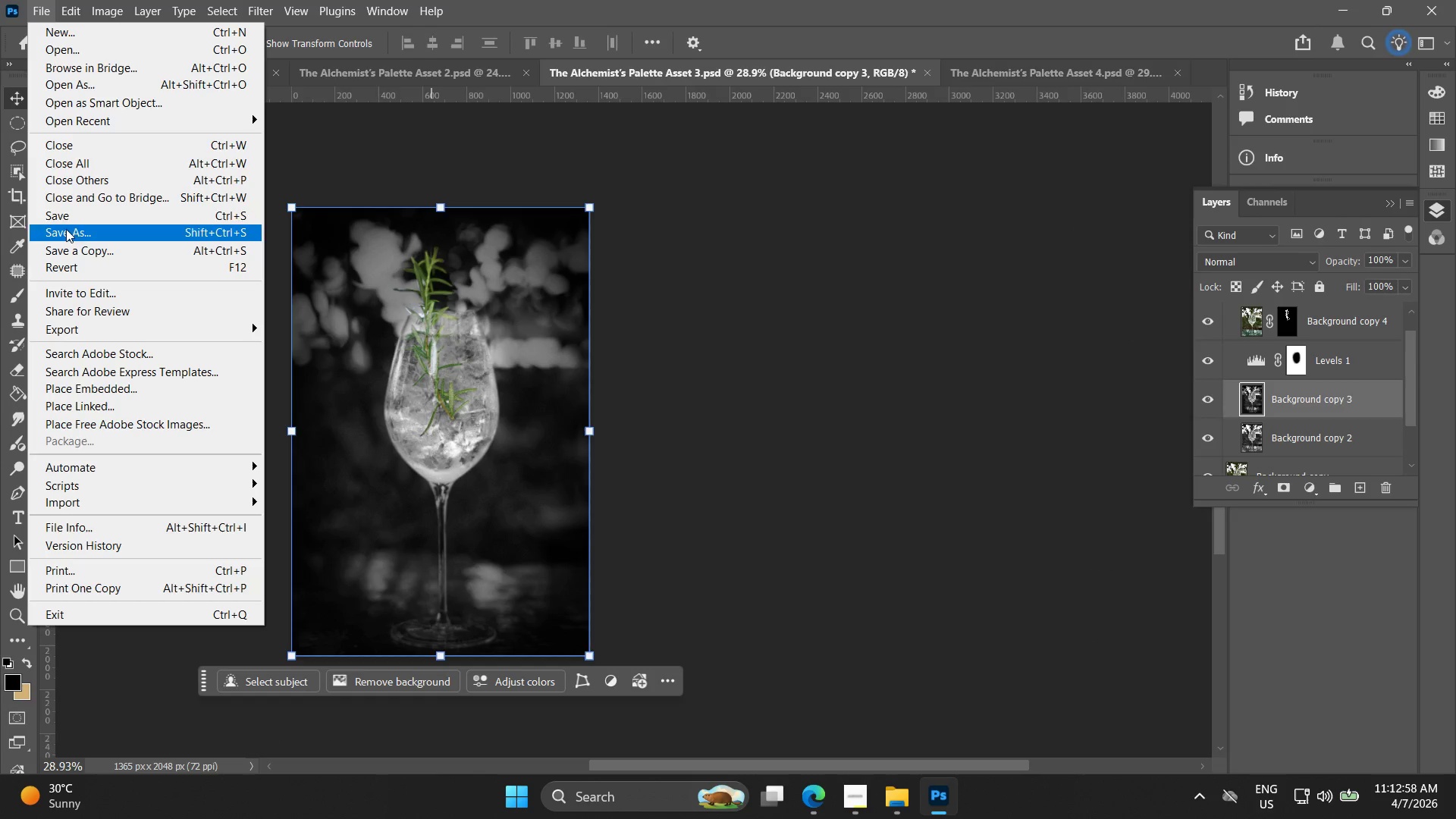 
left_click([70, 217])
 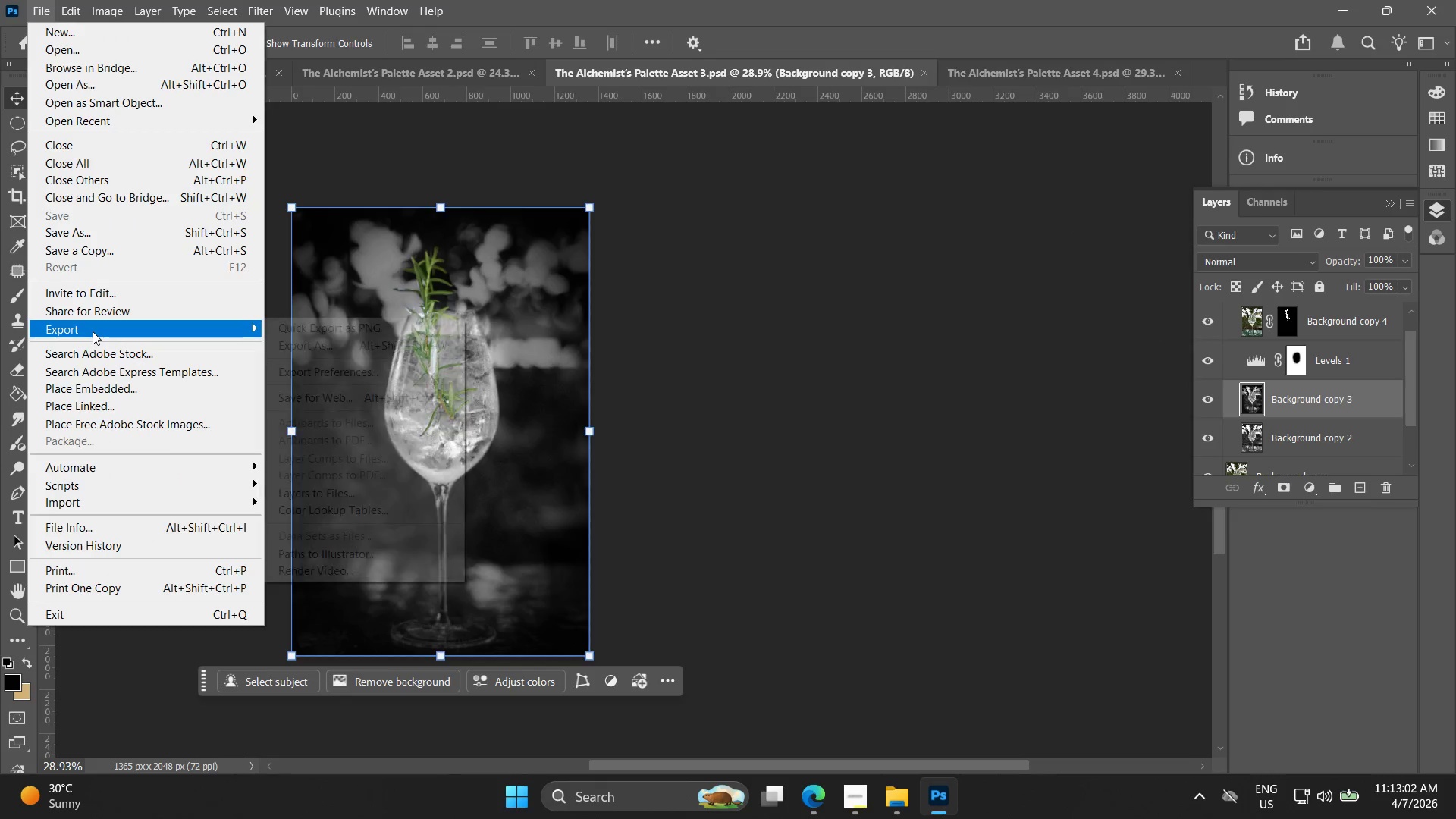 
left_click([291, 351])
 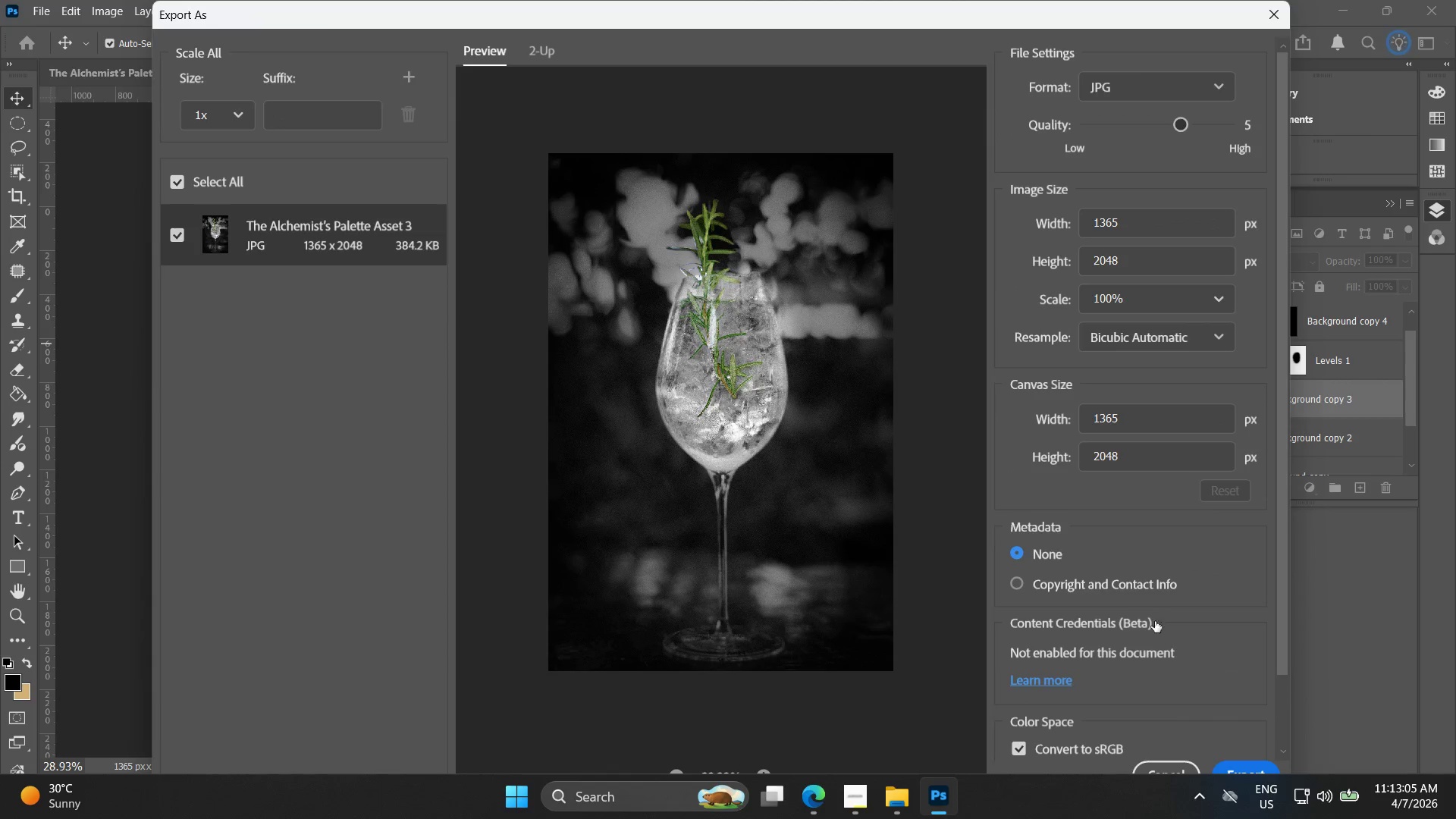 
left_click([1238, 764])
 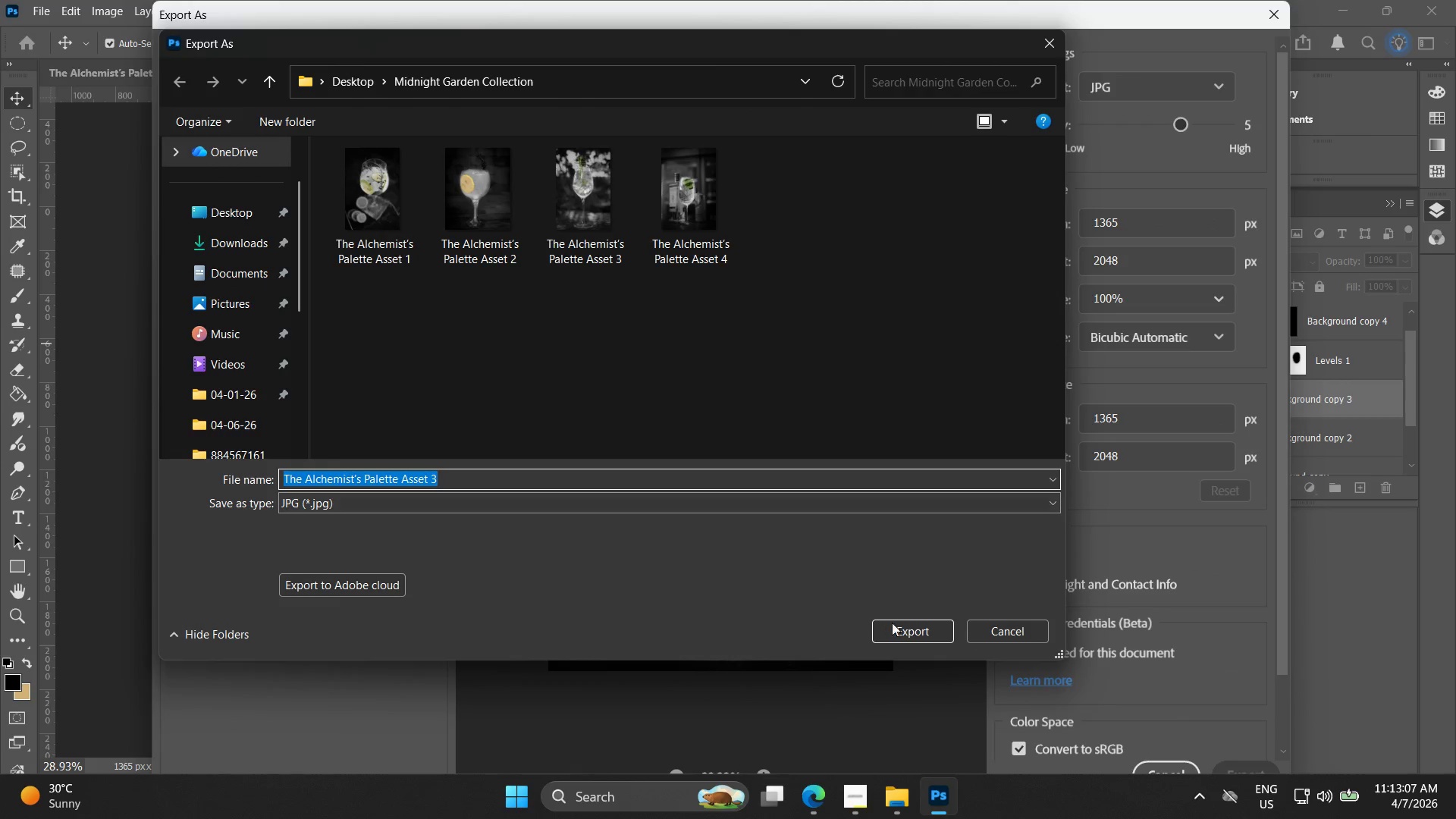 
left_click([901, 629])
 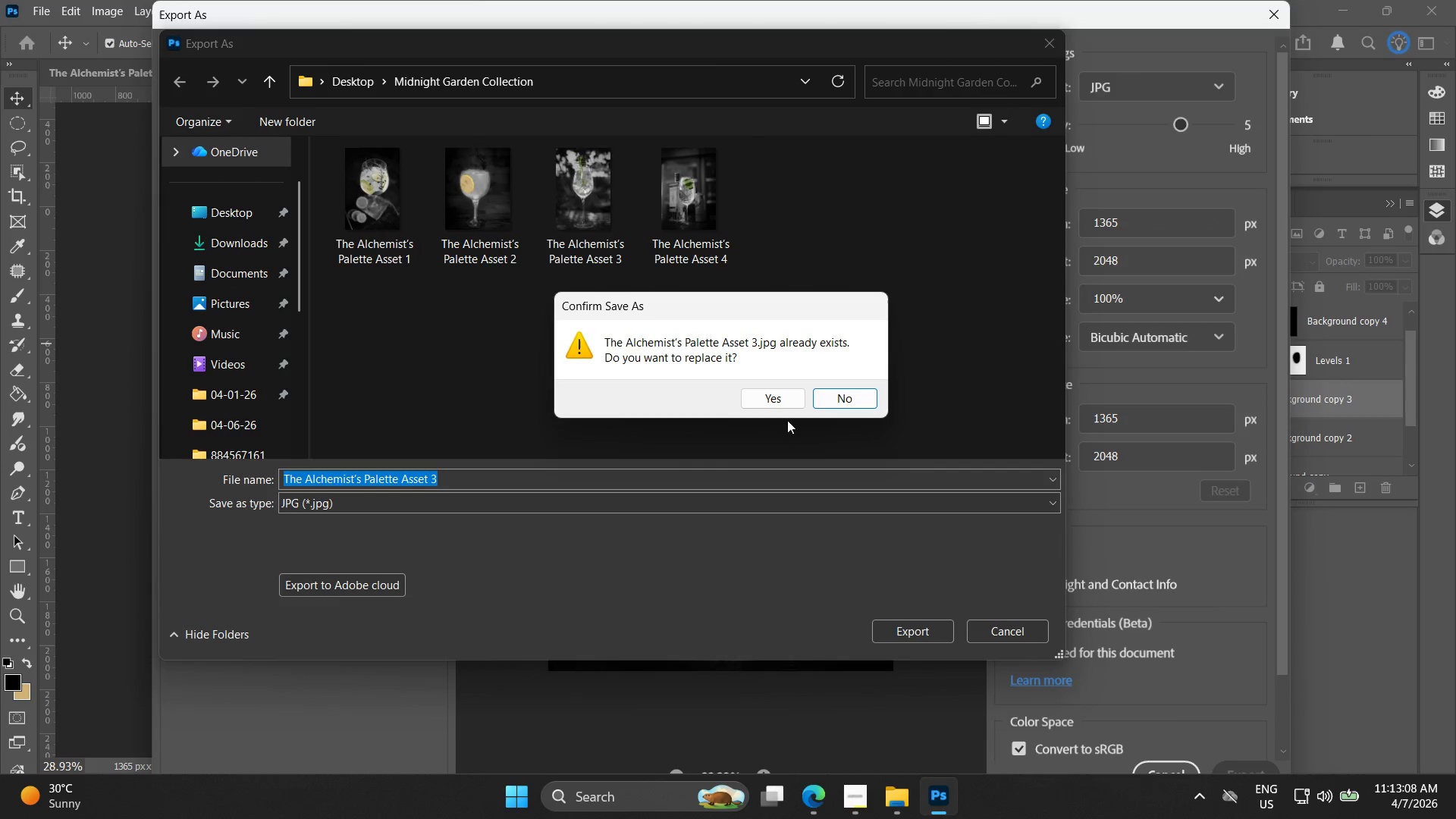 
left_click([789, 388])
 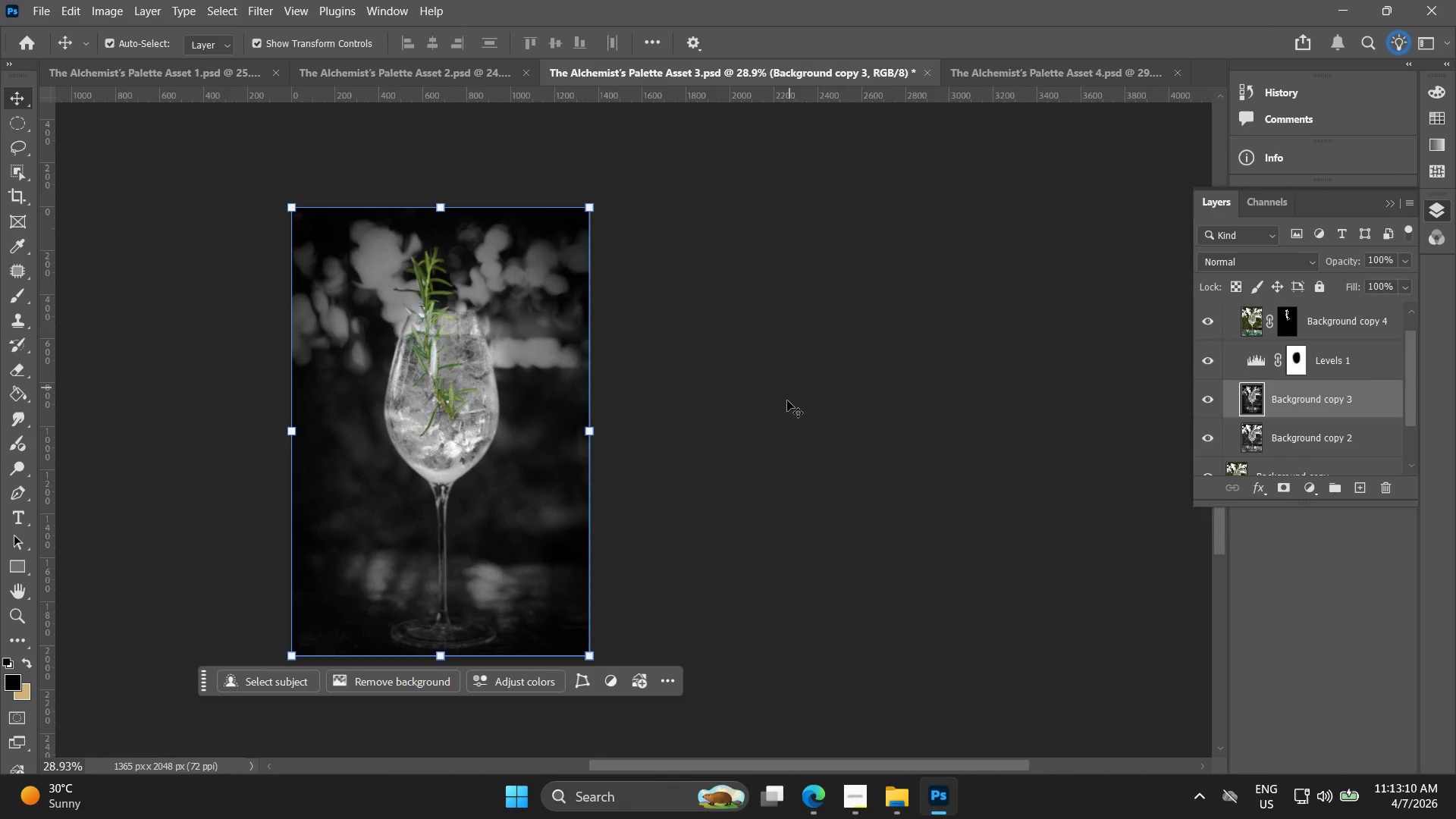 
left_click([885, 812])
 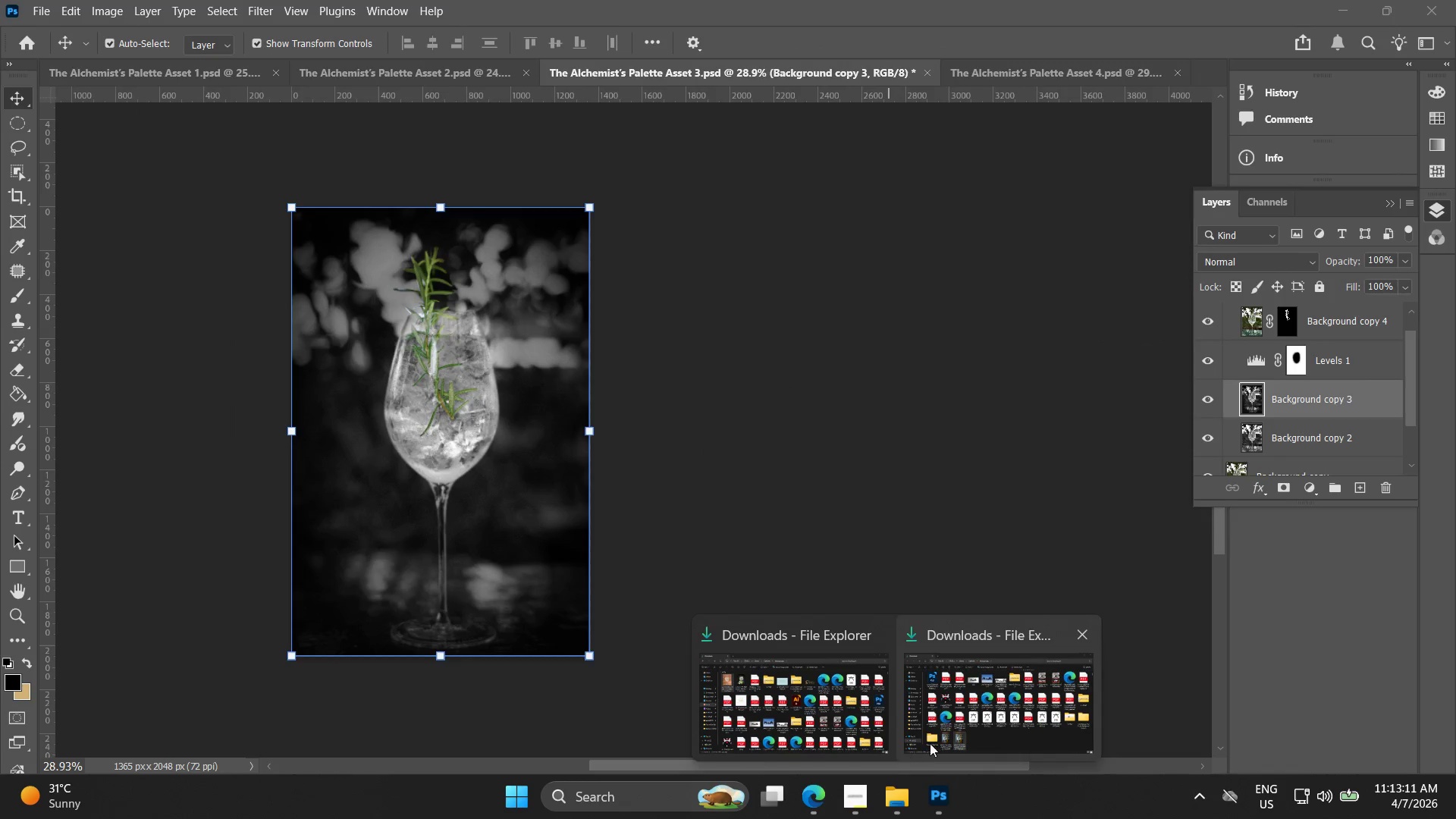 
left_click([1455, 818])
 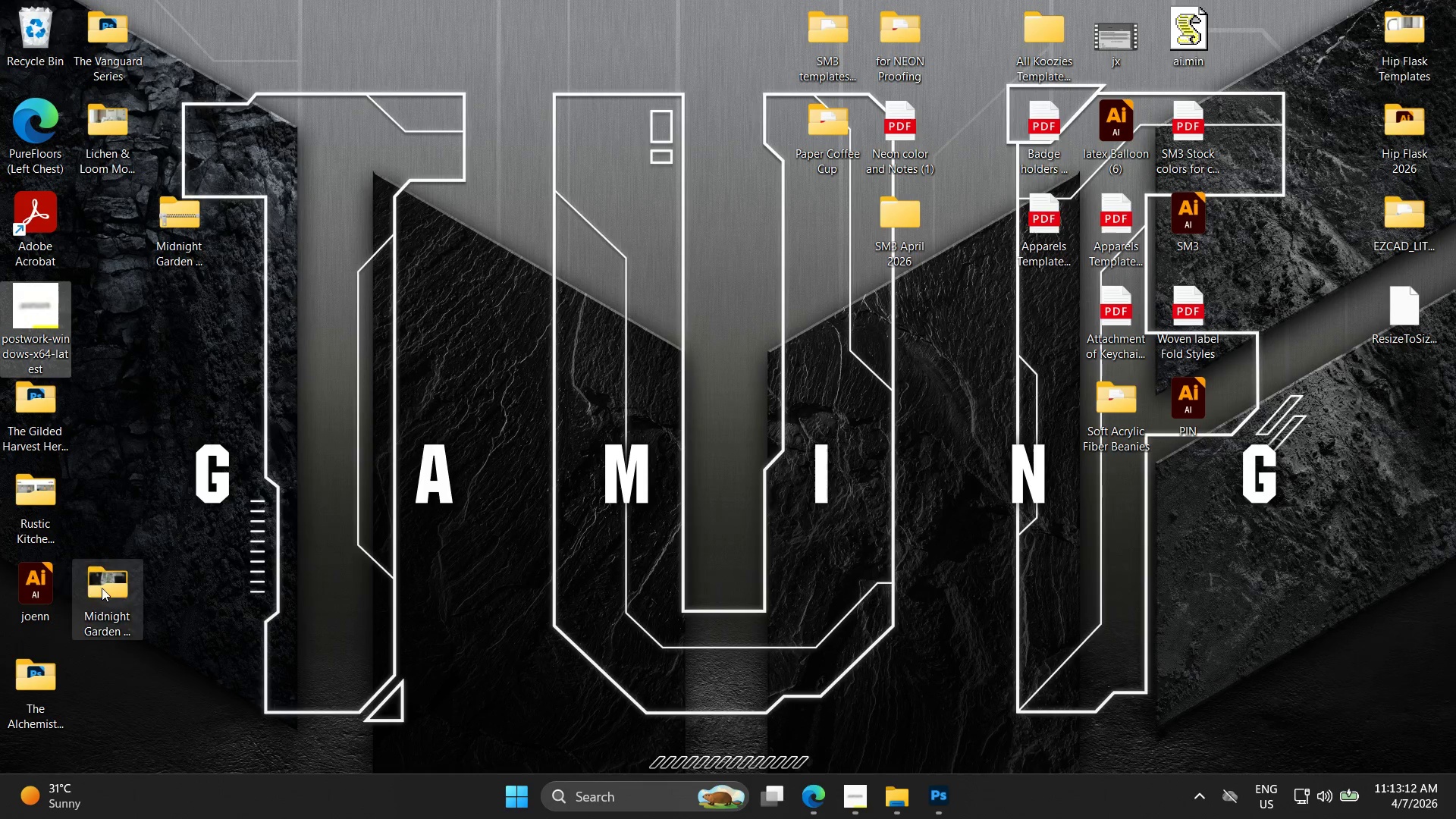 
left_click([102, 588])
 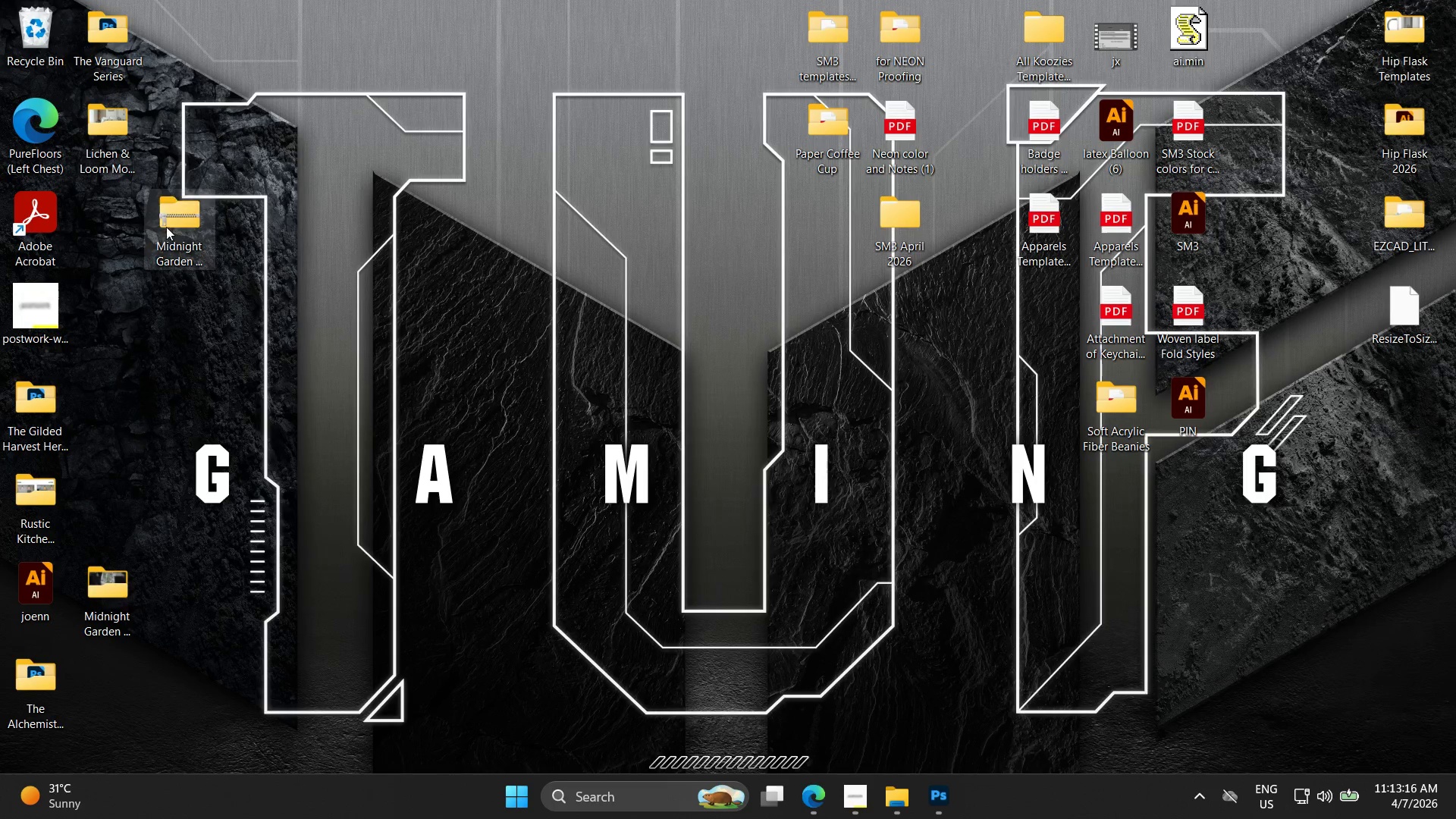 
double_click([30, 661])
 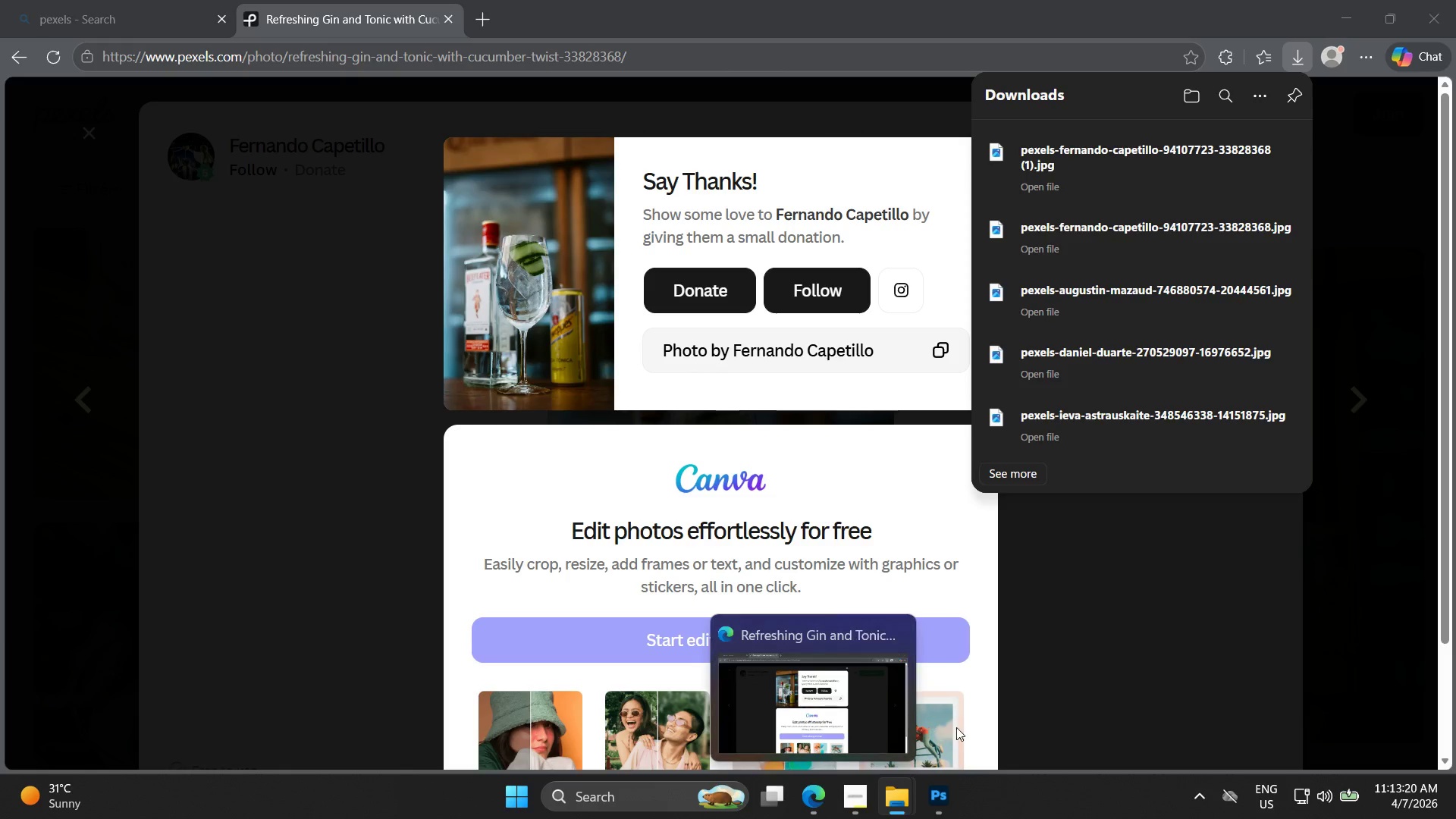 
left_click([896, 805])
 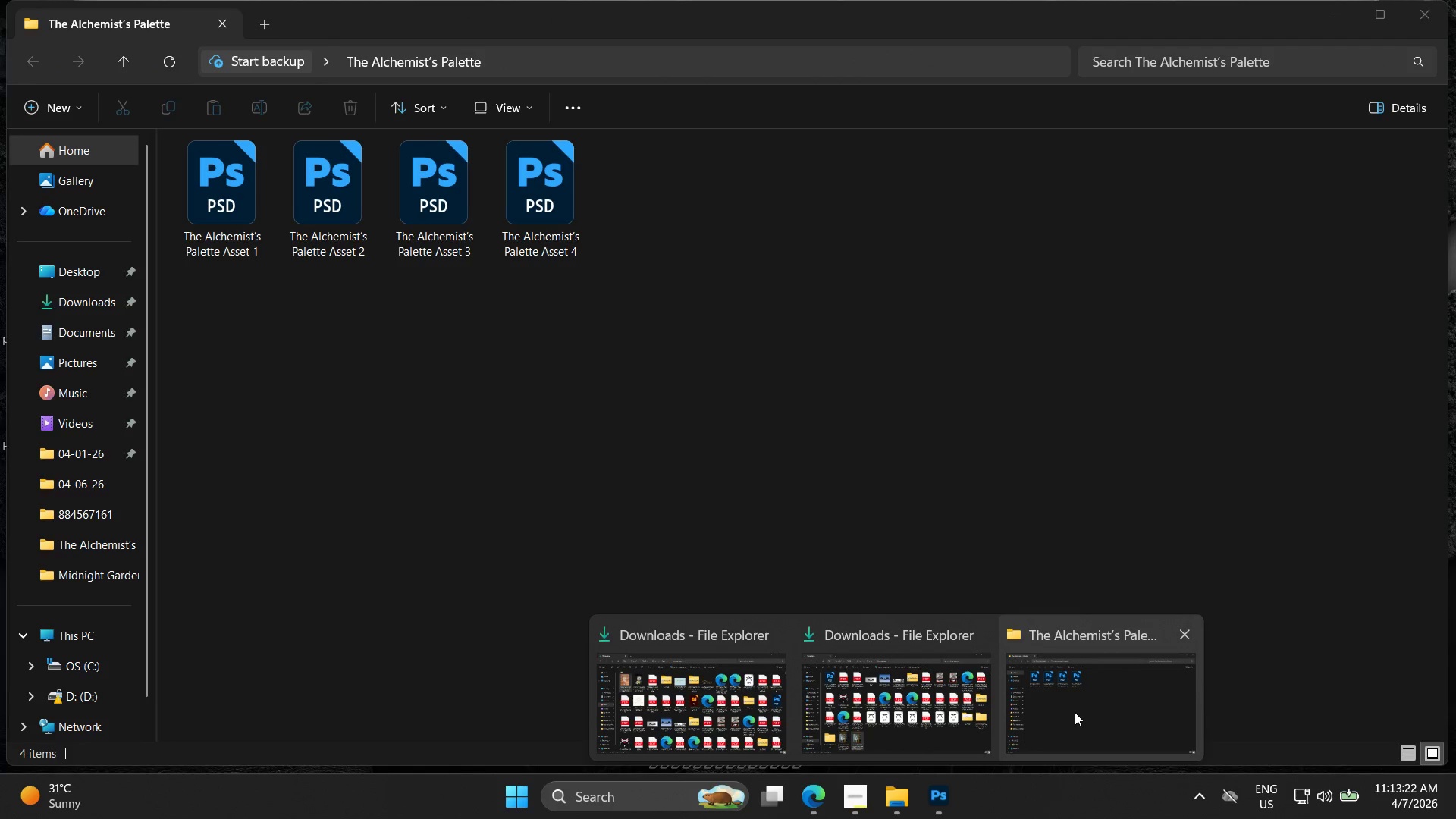 
left_click([1075, 712])
 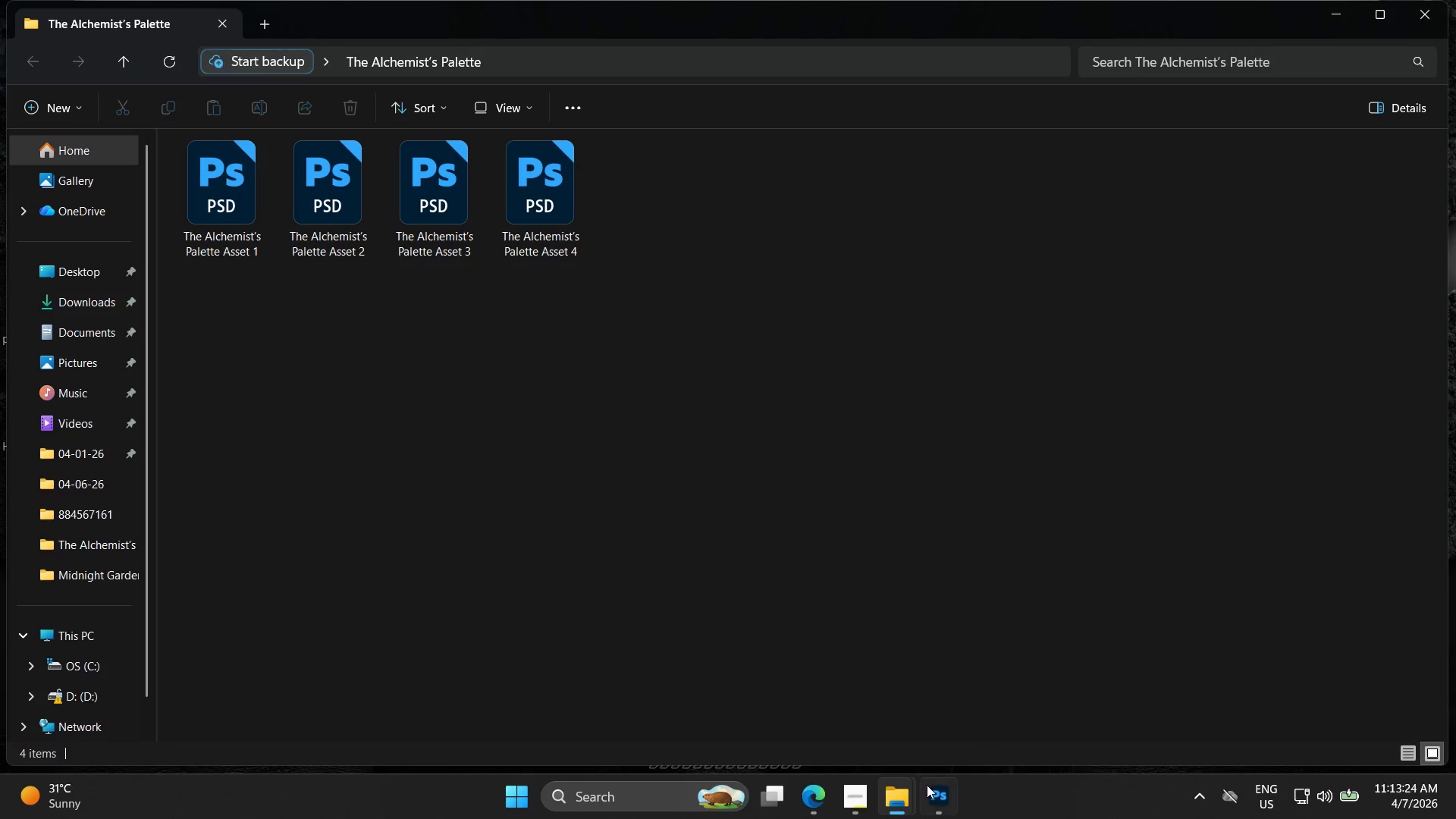 
left_click([930, 799])
 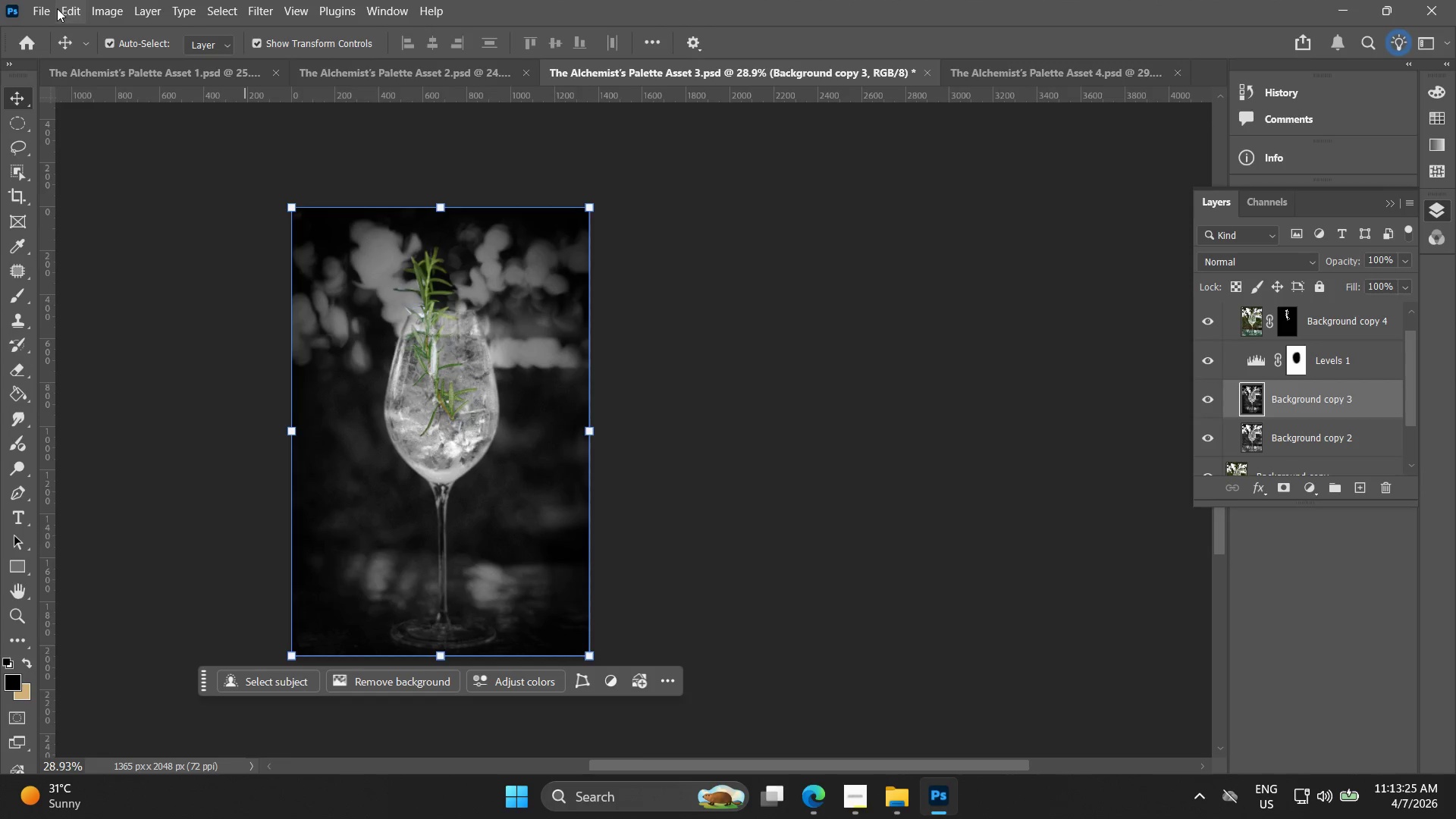 
left_click([50, 8])
 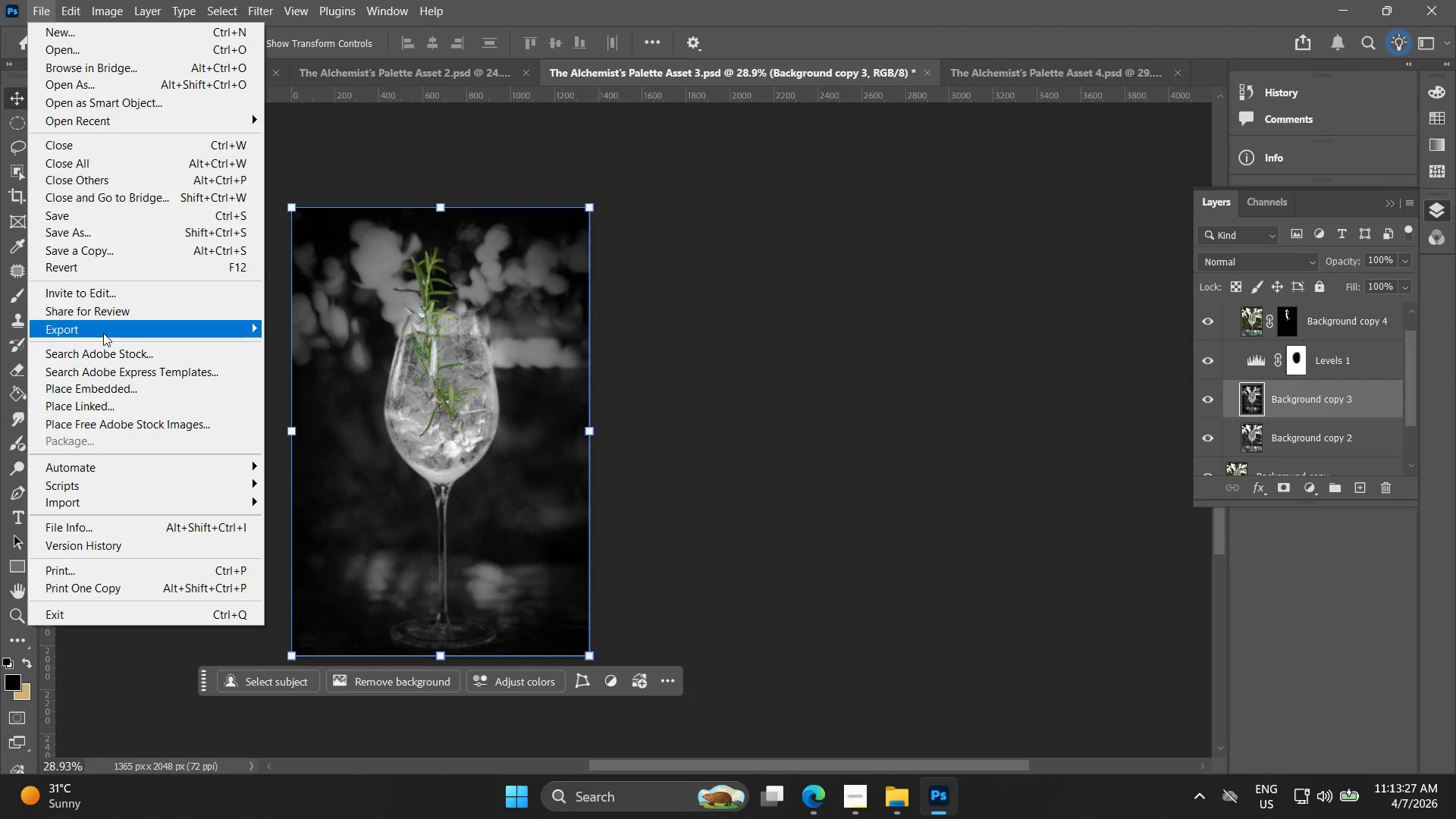 
left_click([306, 350])
 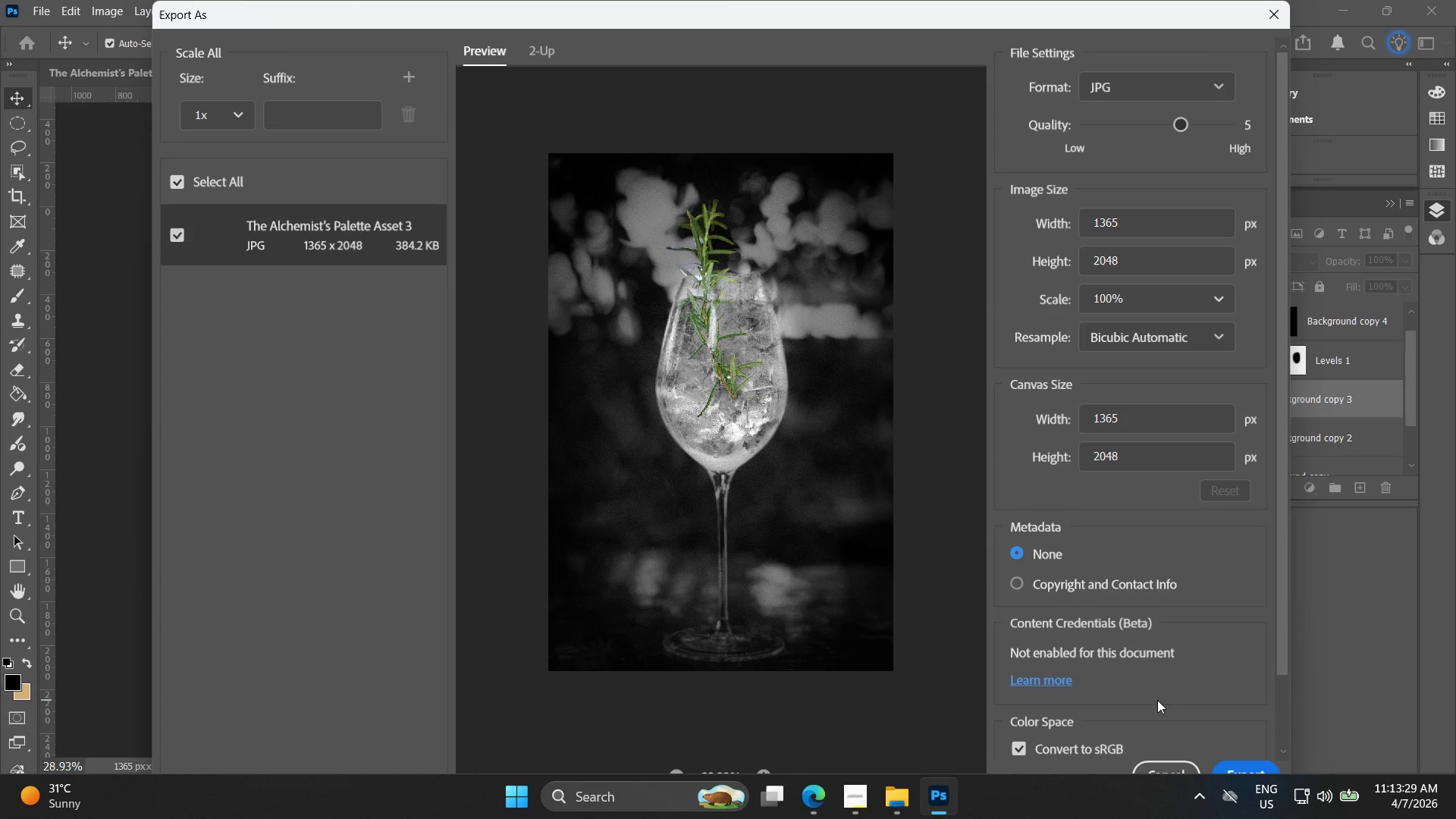 
left_click([1241, 770])
 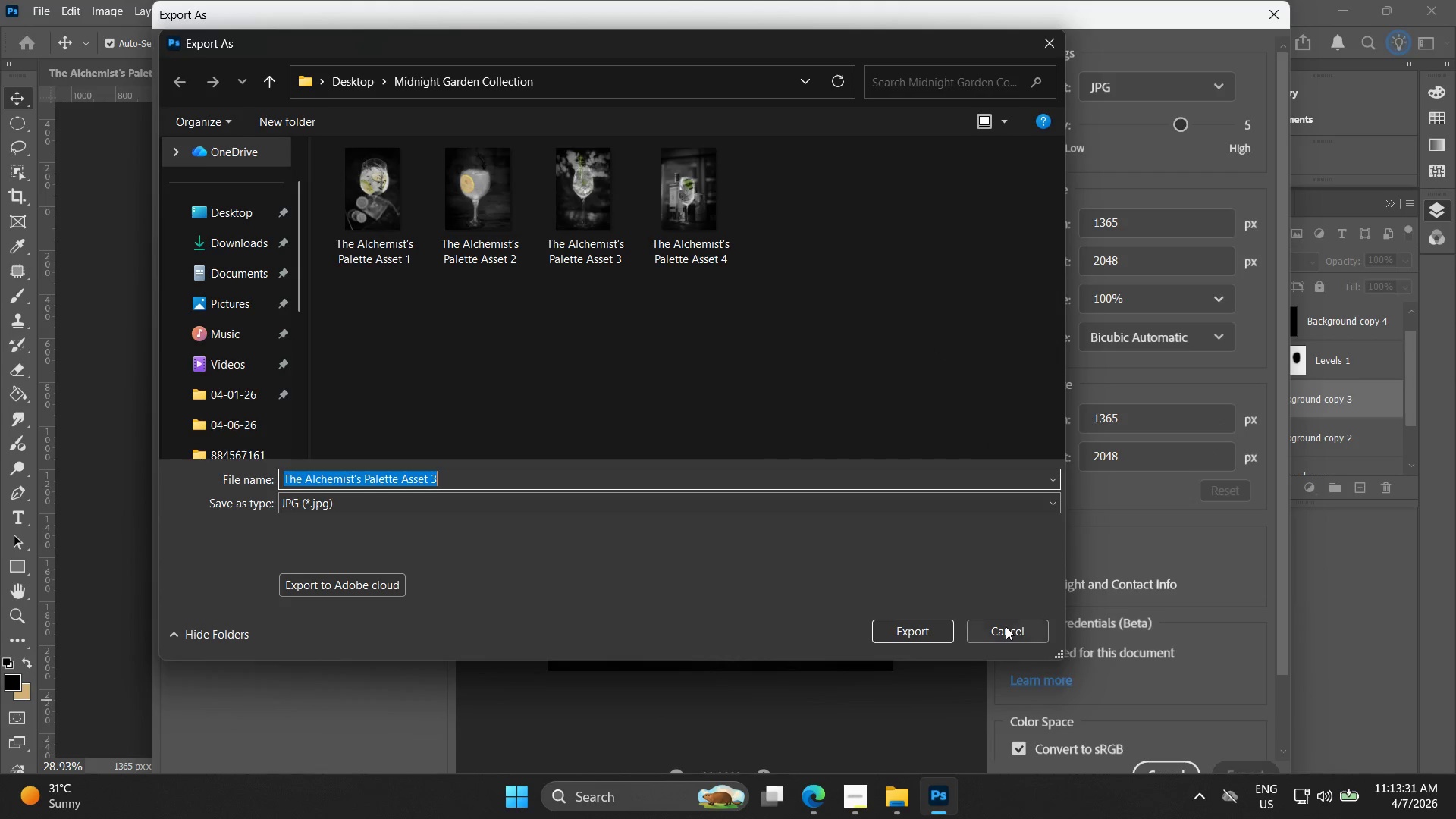 
double_click([1455, 818])
 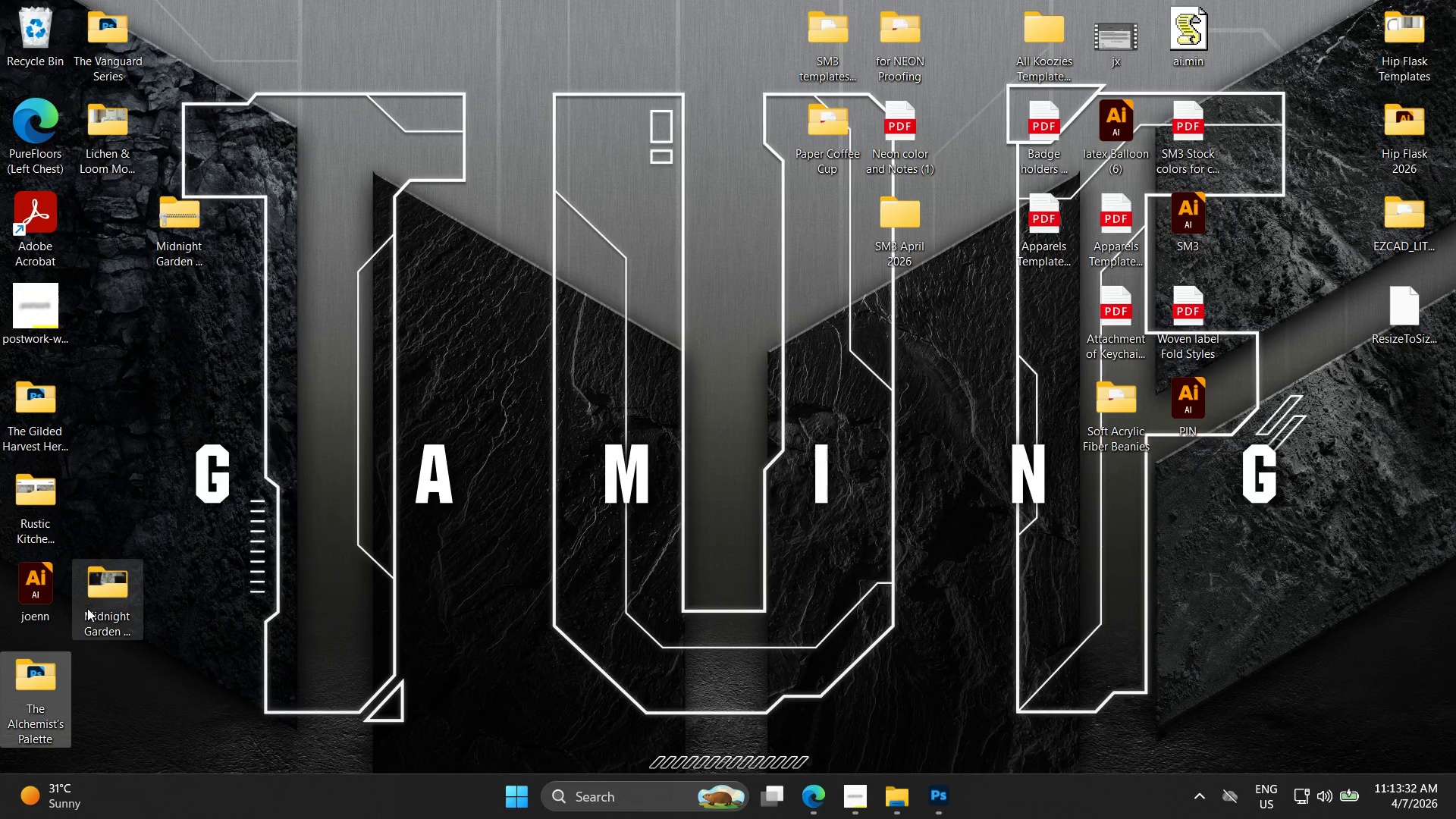 
double_click([99, 606])
 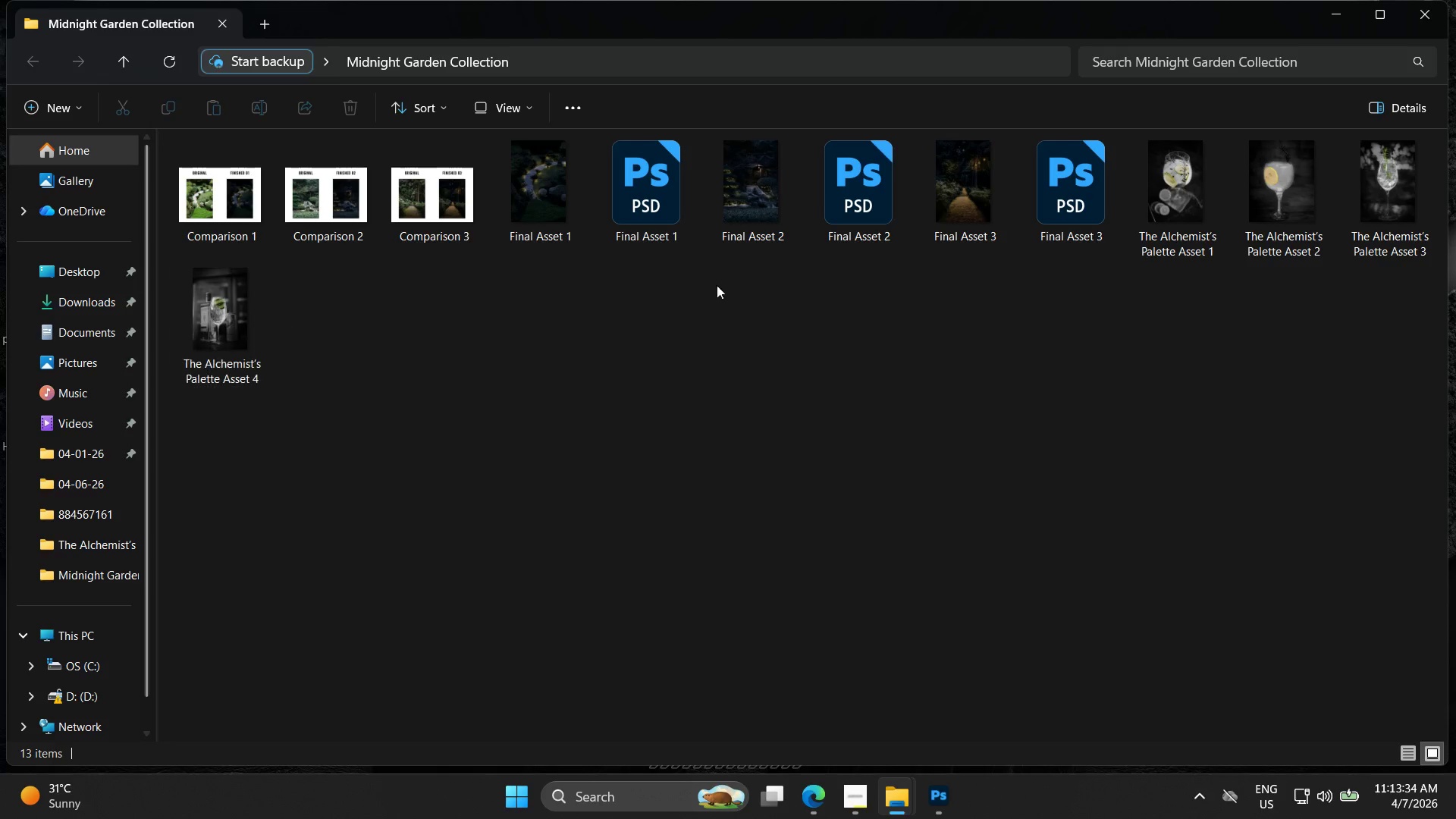 
left_click([1180, 193])
 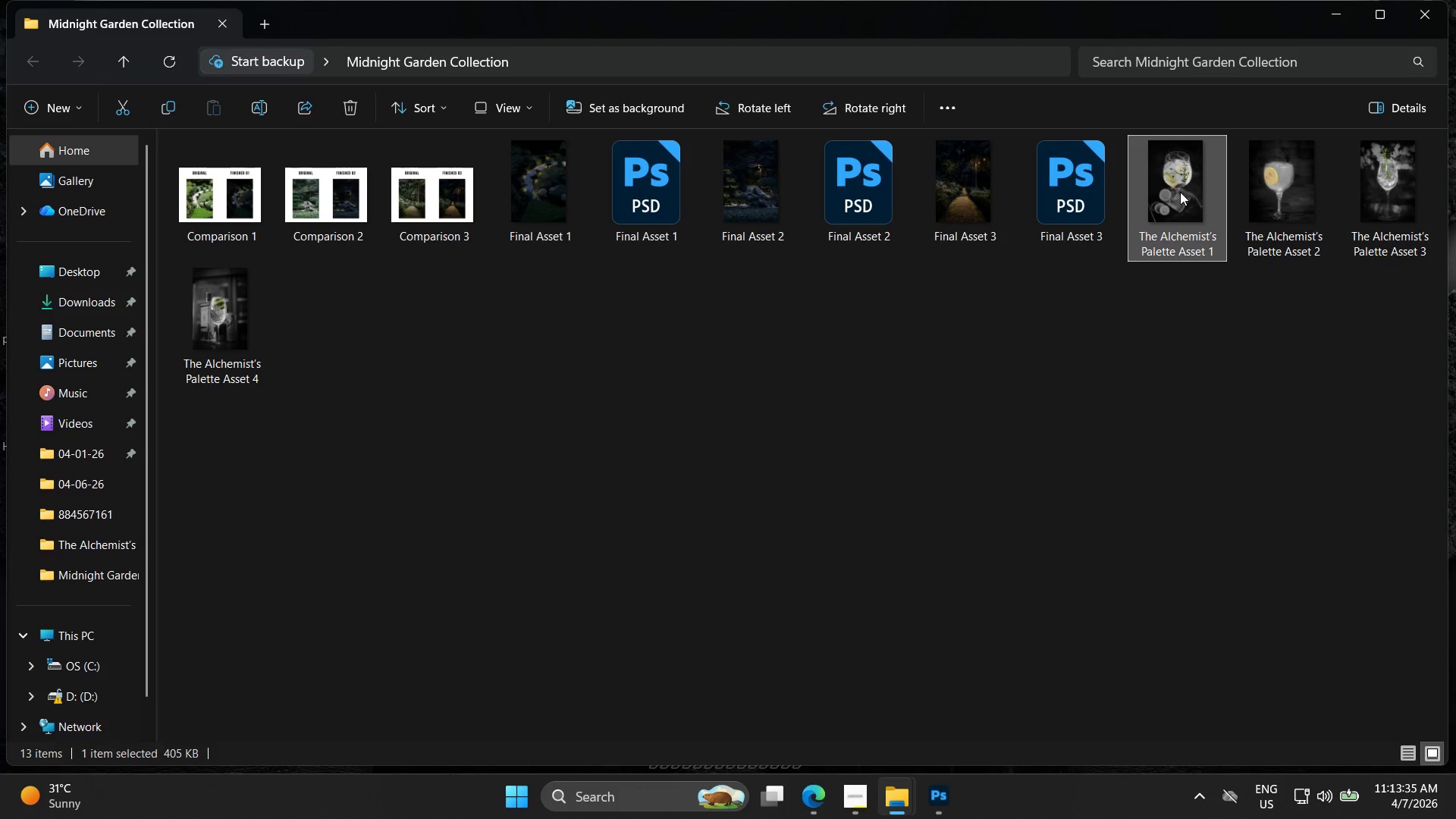 
hold_key(key=ShiftLeft, duration=0.84)
left_click([237, 310])
 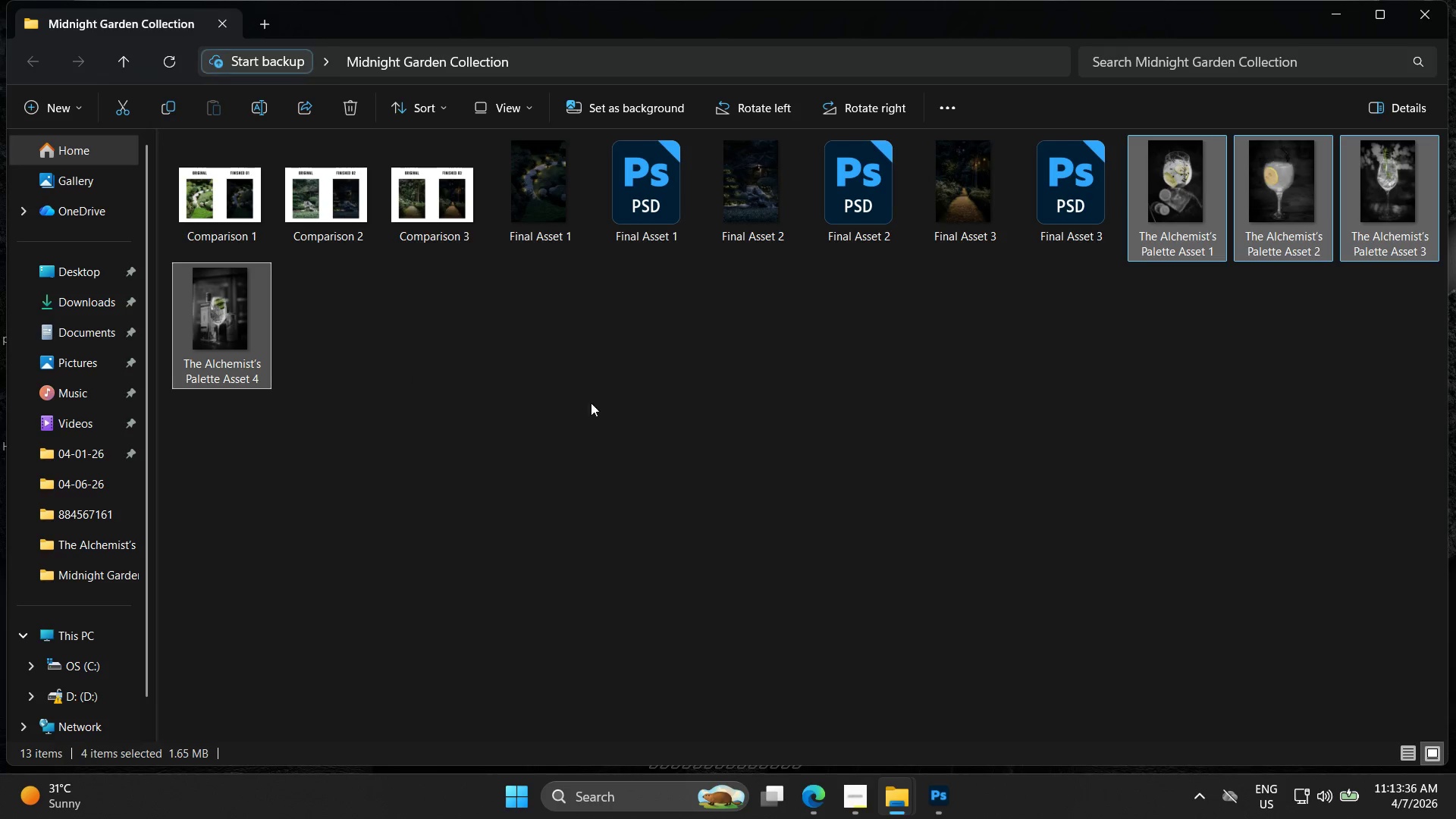 
key(Control+C)
 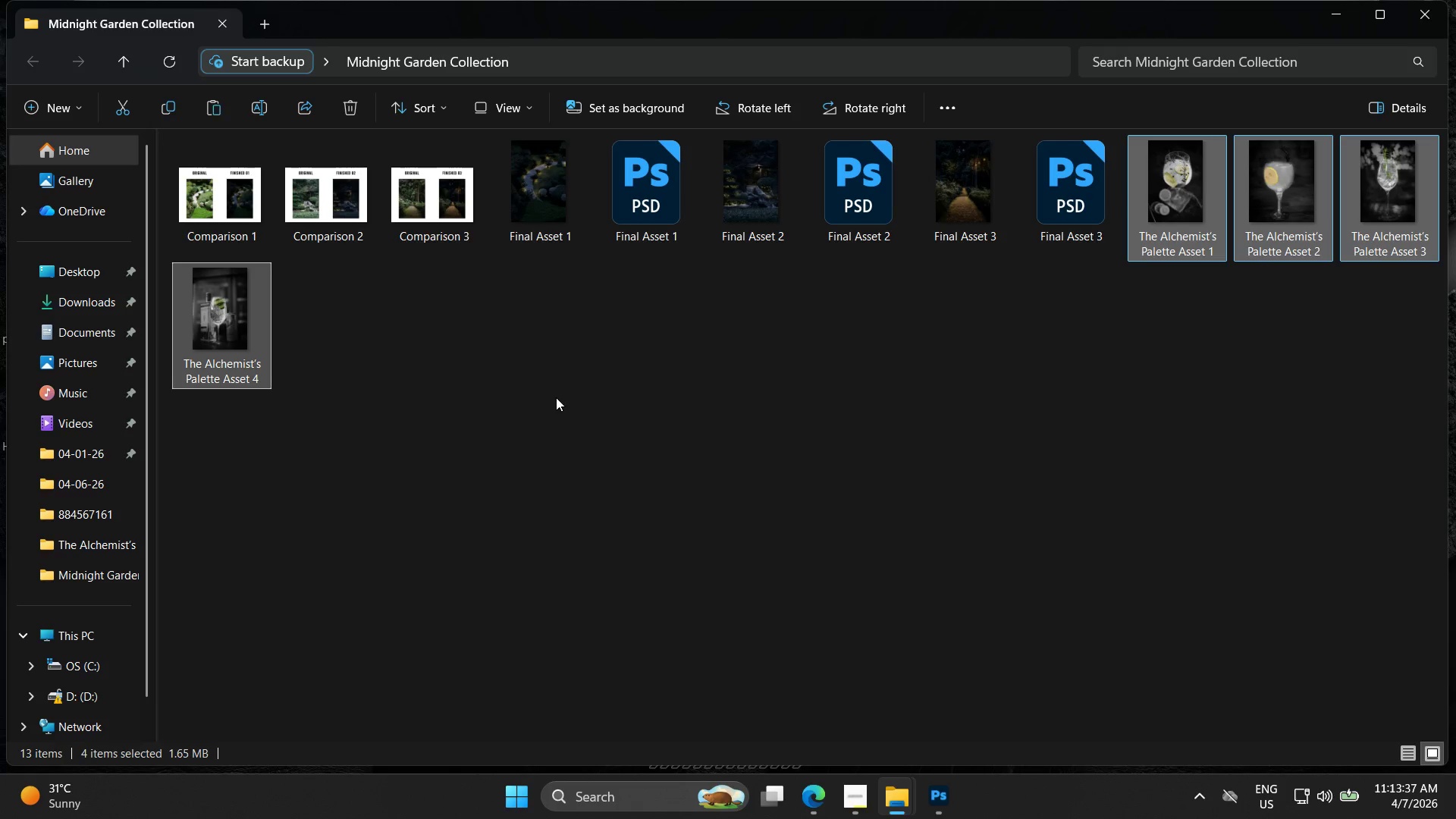 
key(Control+C)
 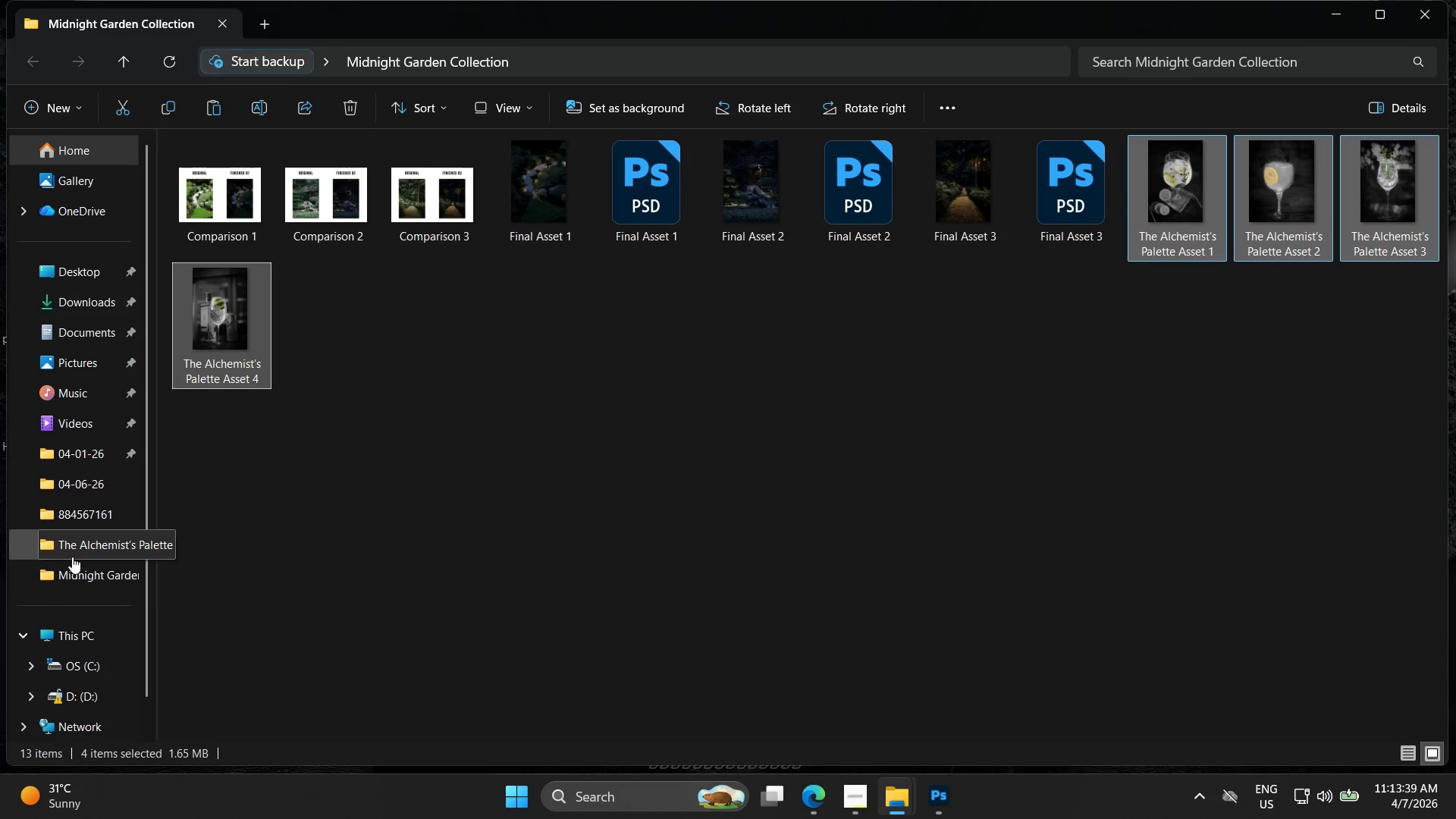 
left_click([475, 500])
 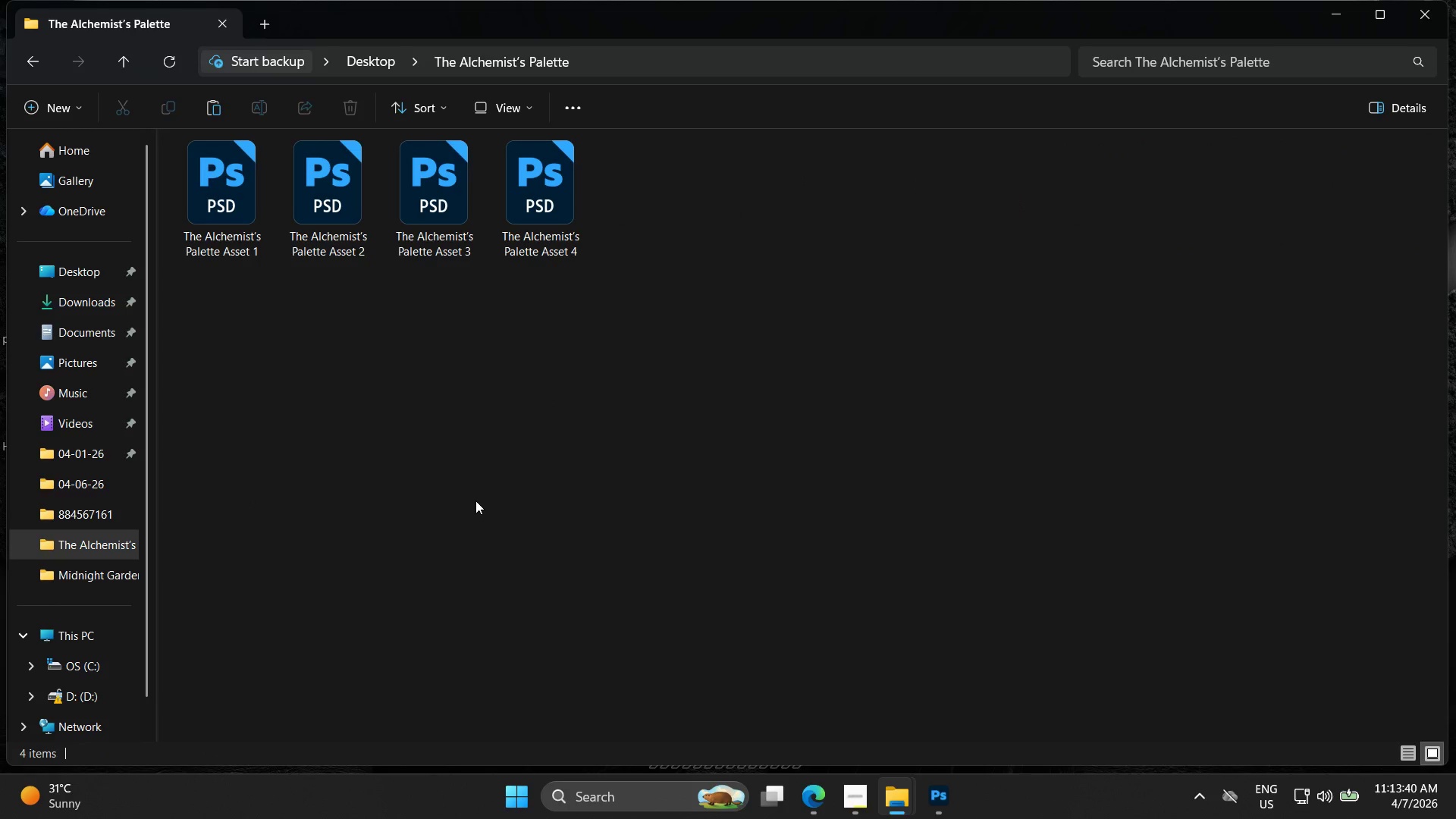 
key(Control+V)
 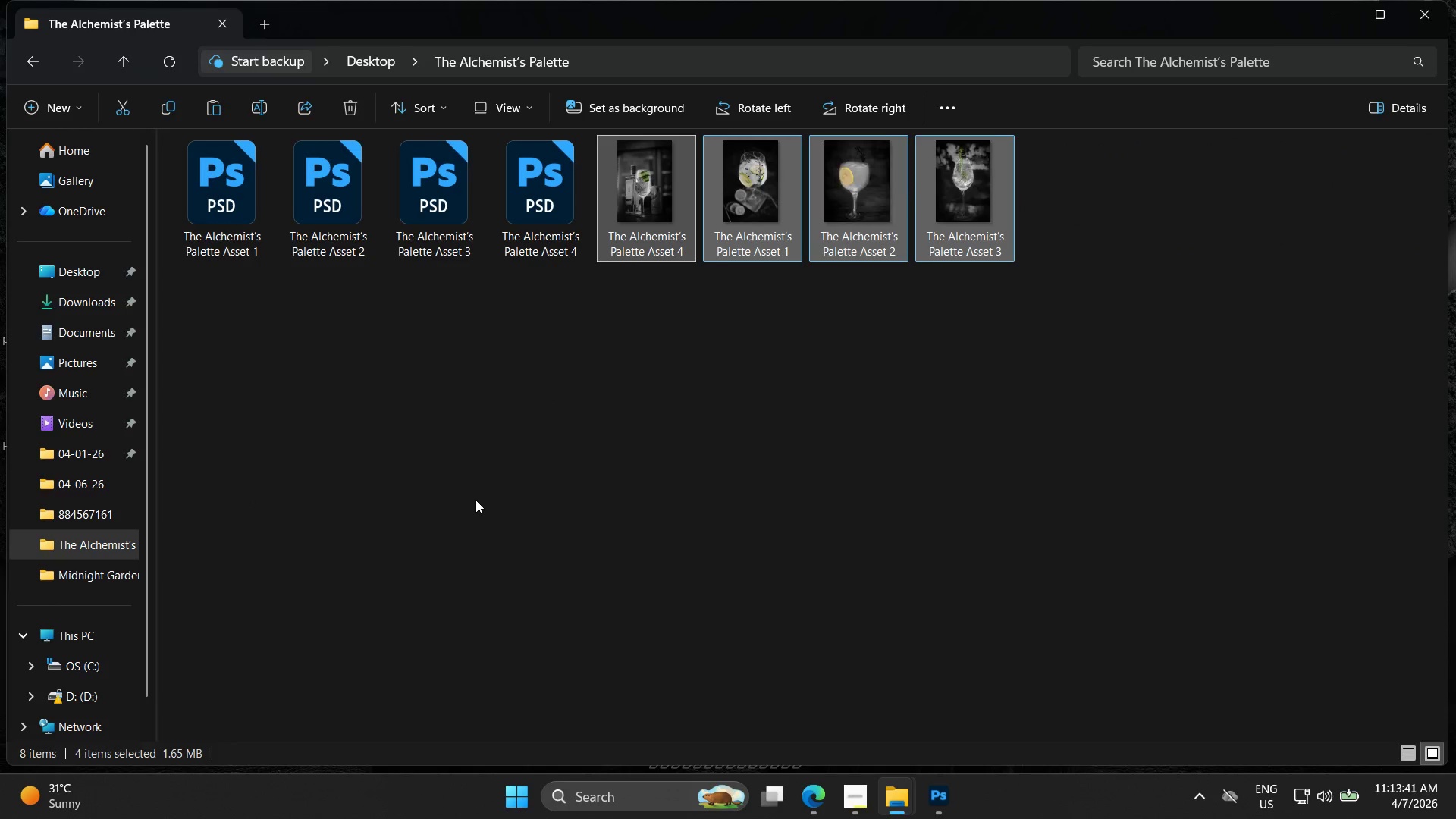 
left_click([491, 496])
 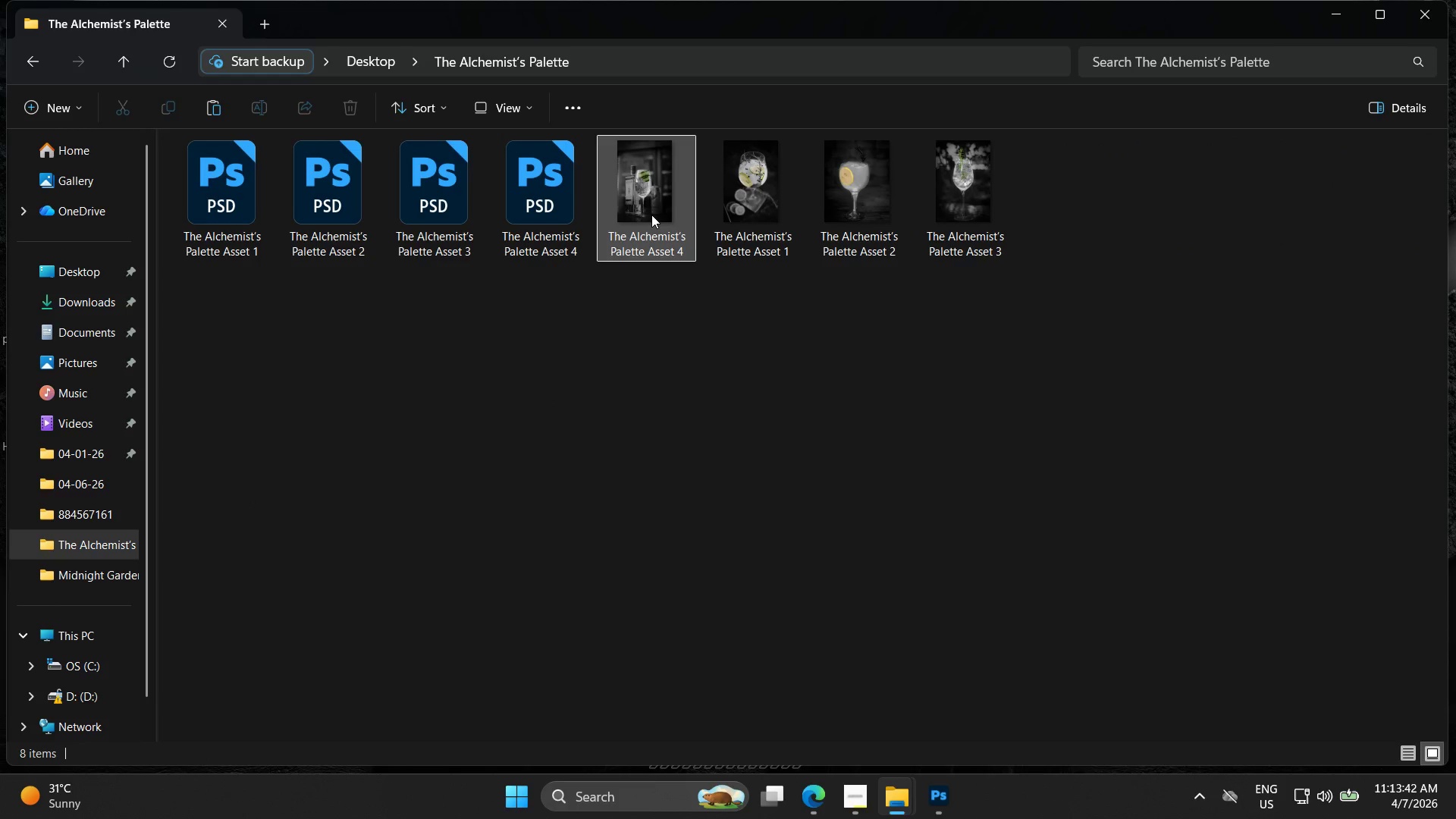 
double_click([651, 215])
 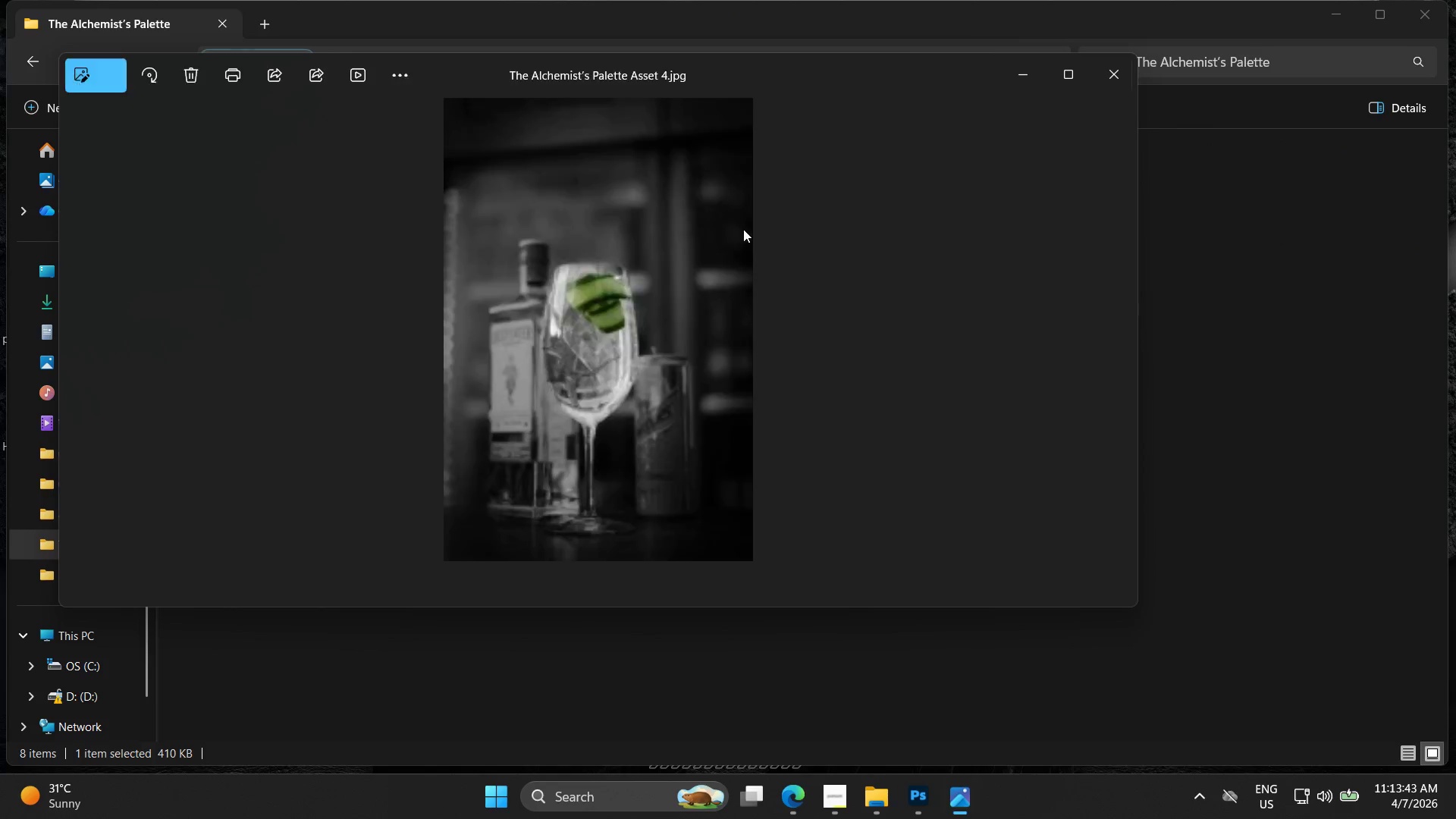 
key(ArrowRight)
 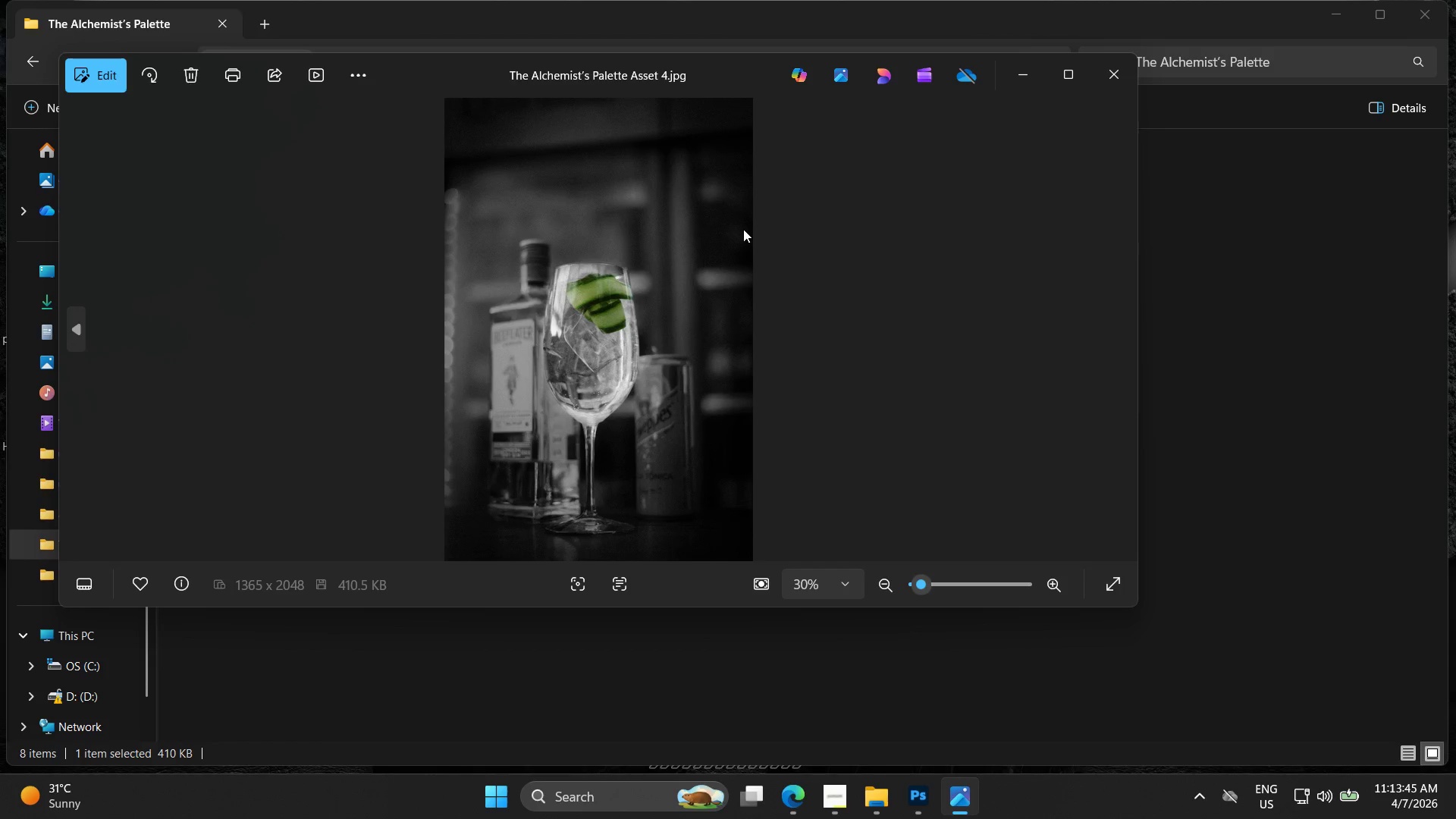 
key(ArrowLeft)
 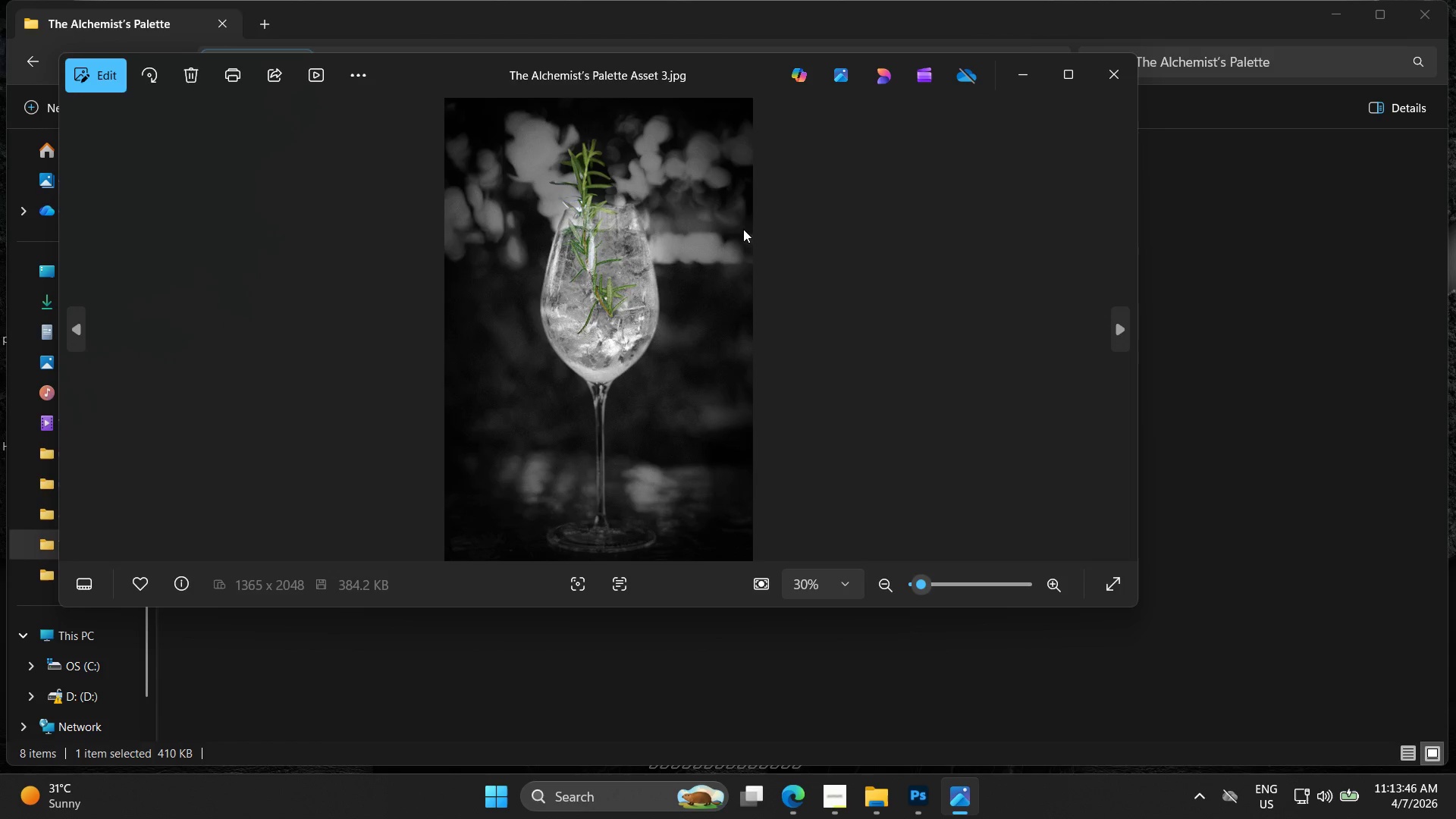 
key(ArrowLeft)
 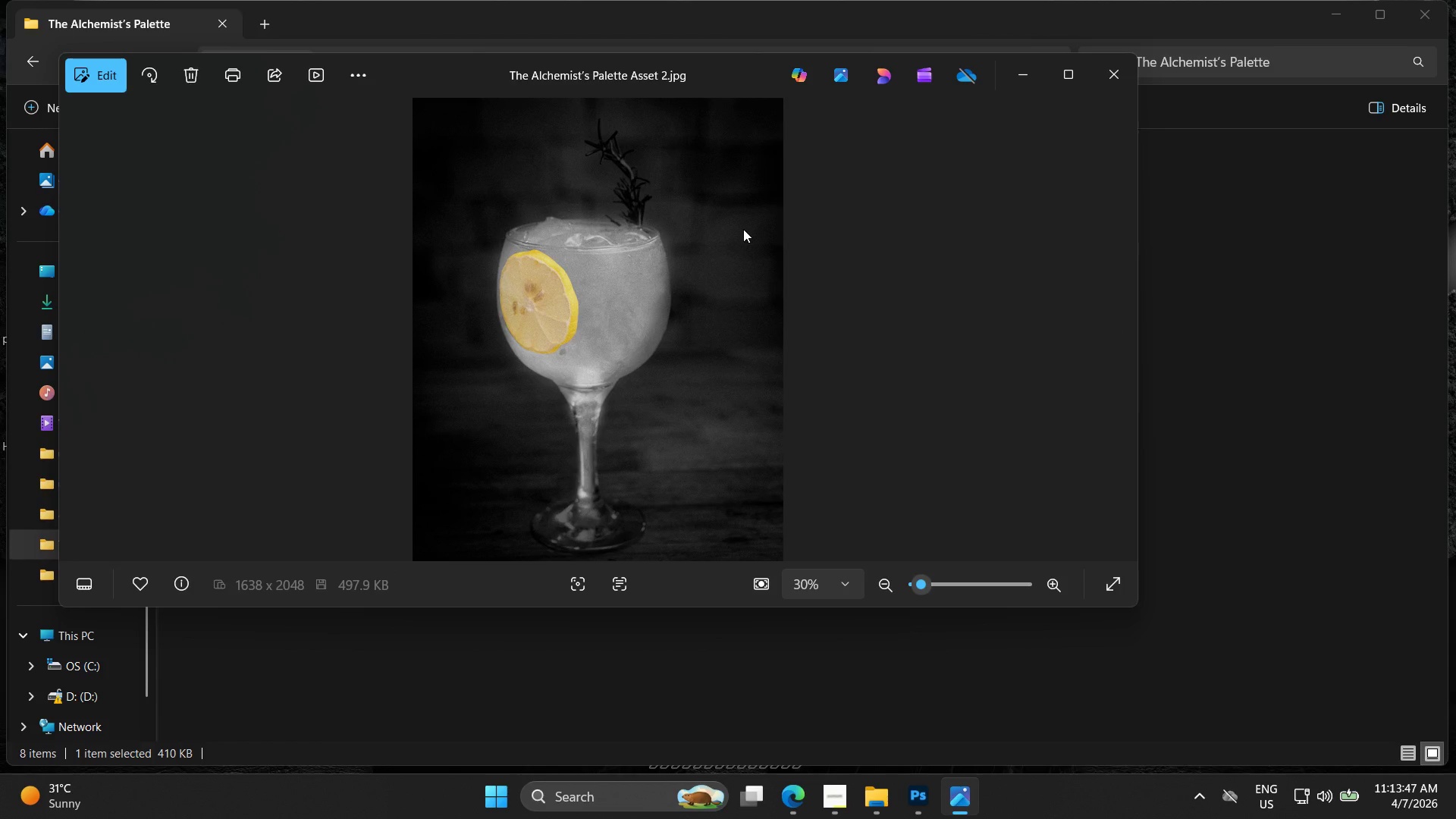 
key(ArrowRight)
 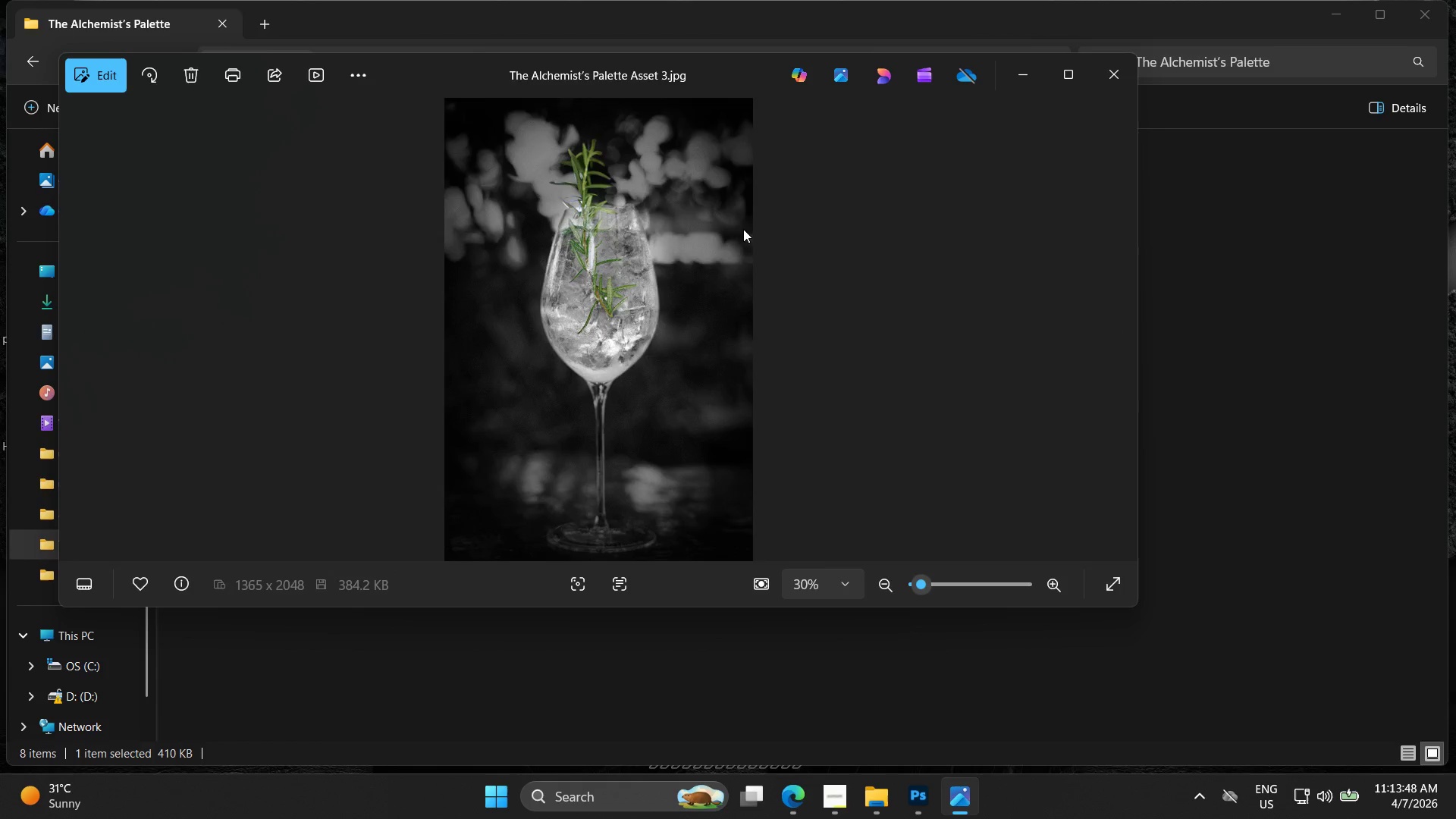 
key(ArrowLeft)
 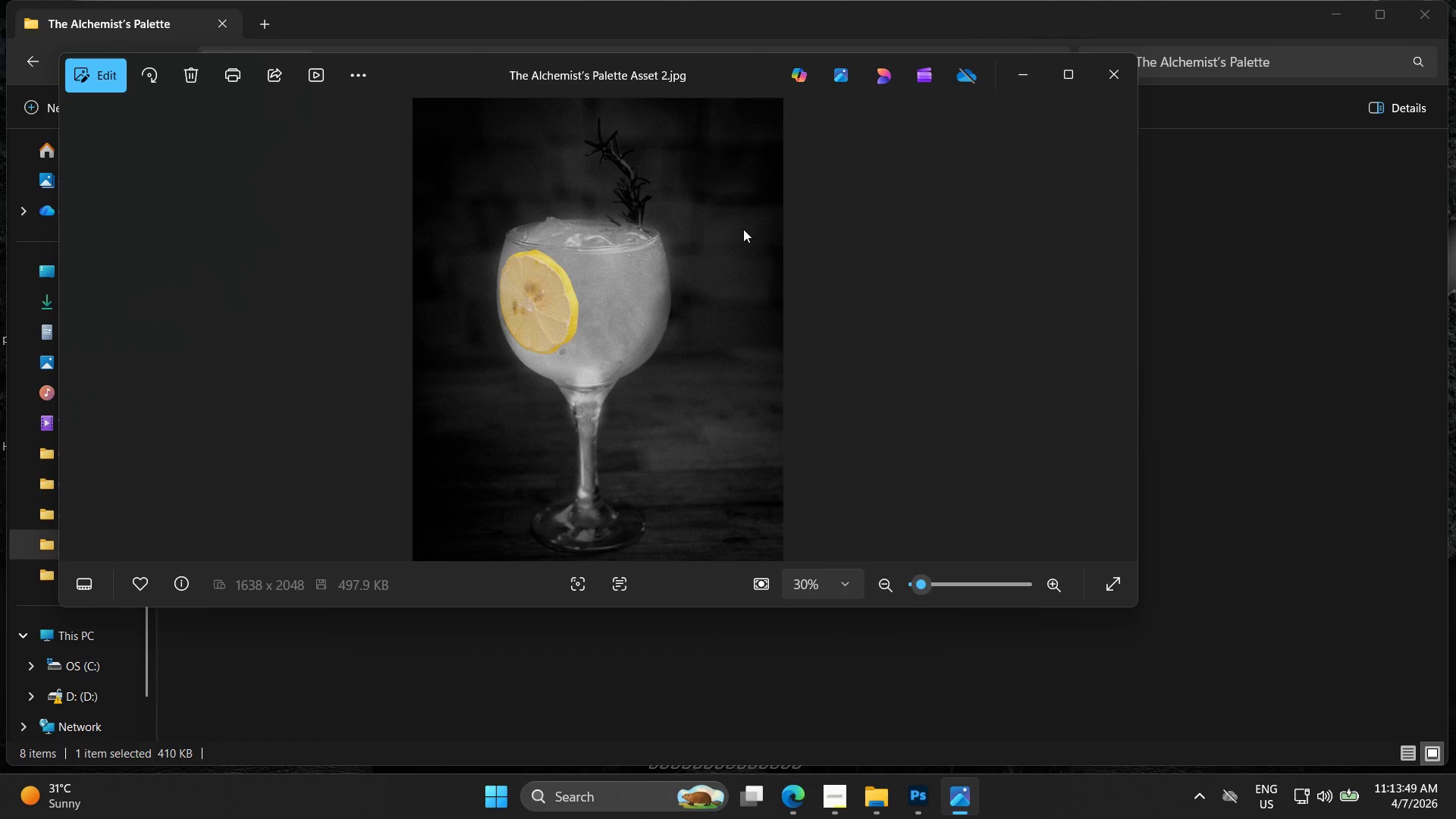 
key(ArrowLeft)
 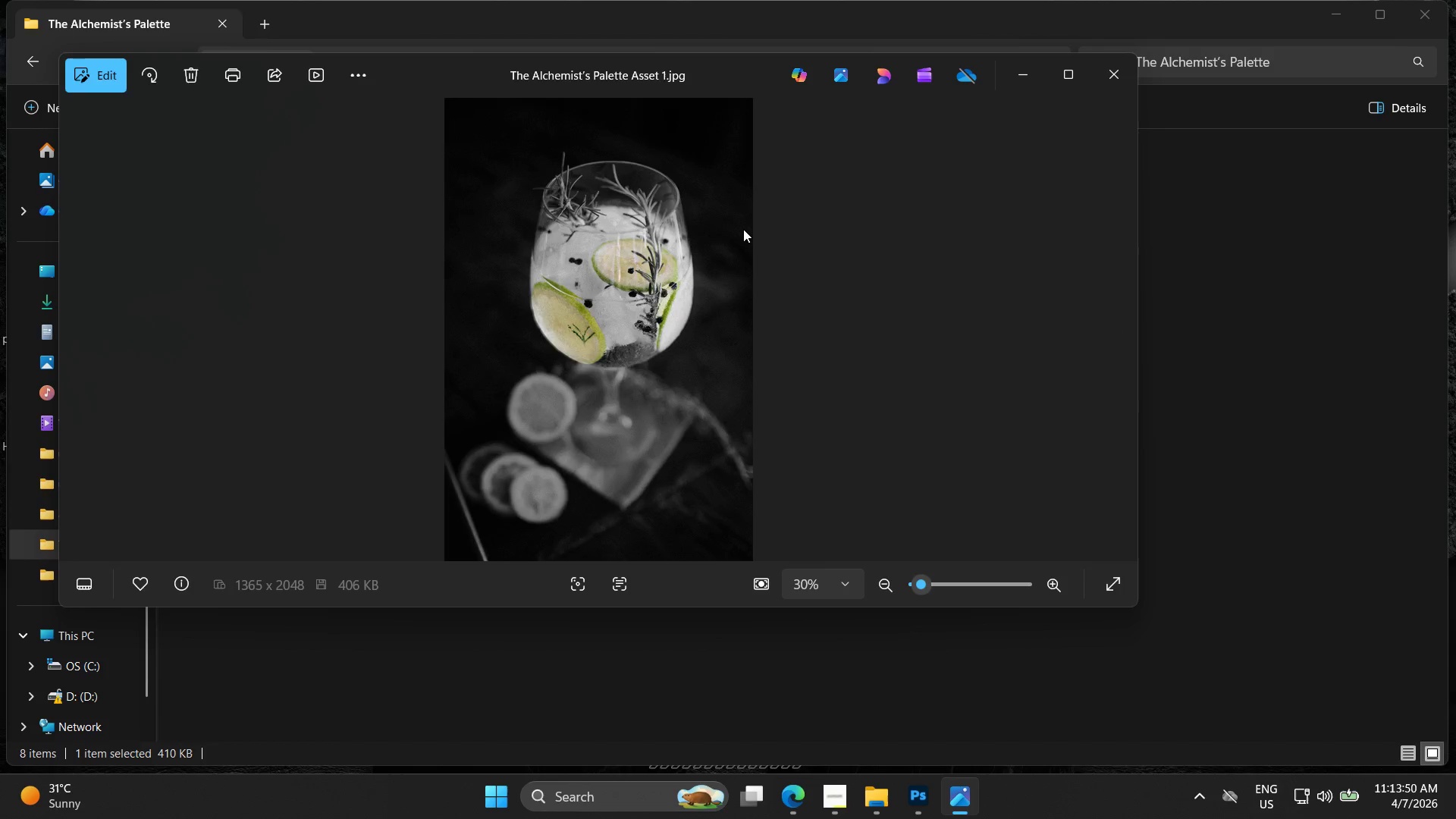 
key(ArrowRight)
 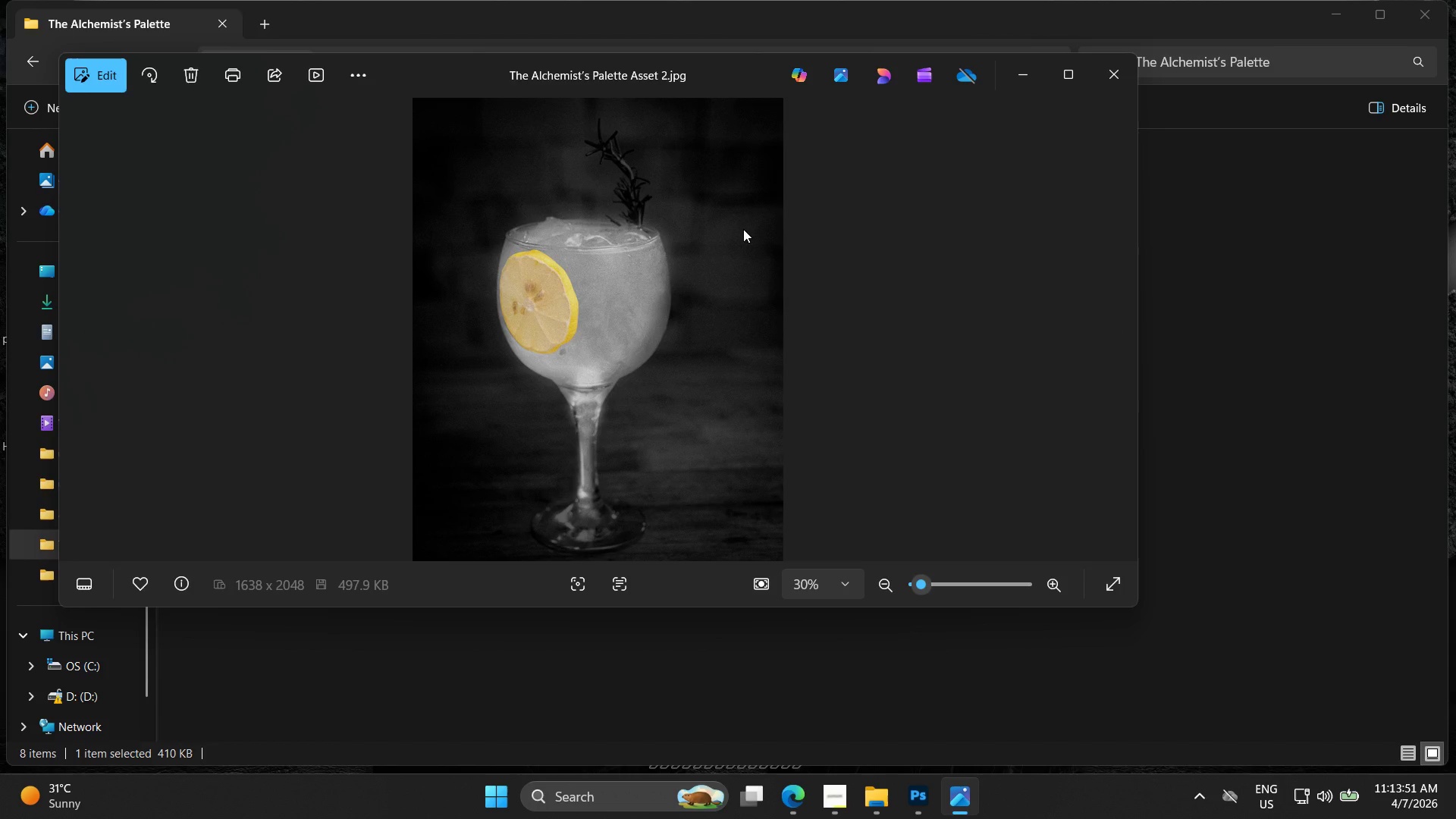 
key(ArrowRight)
 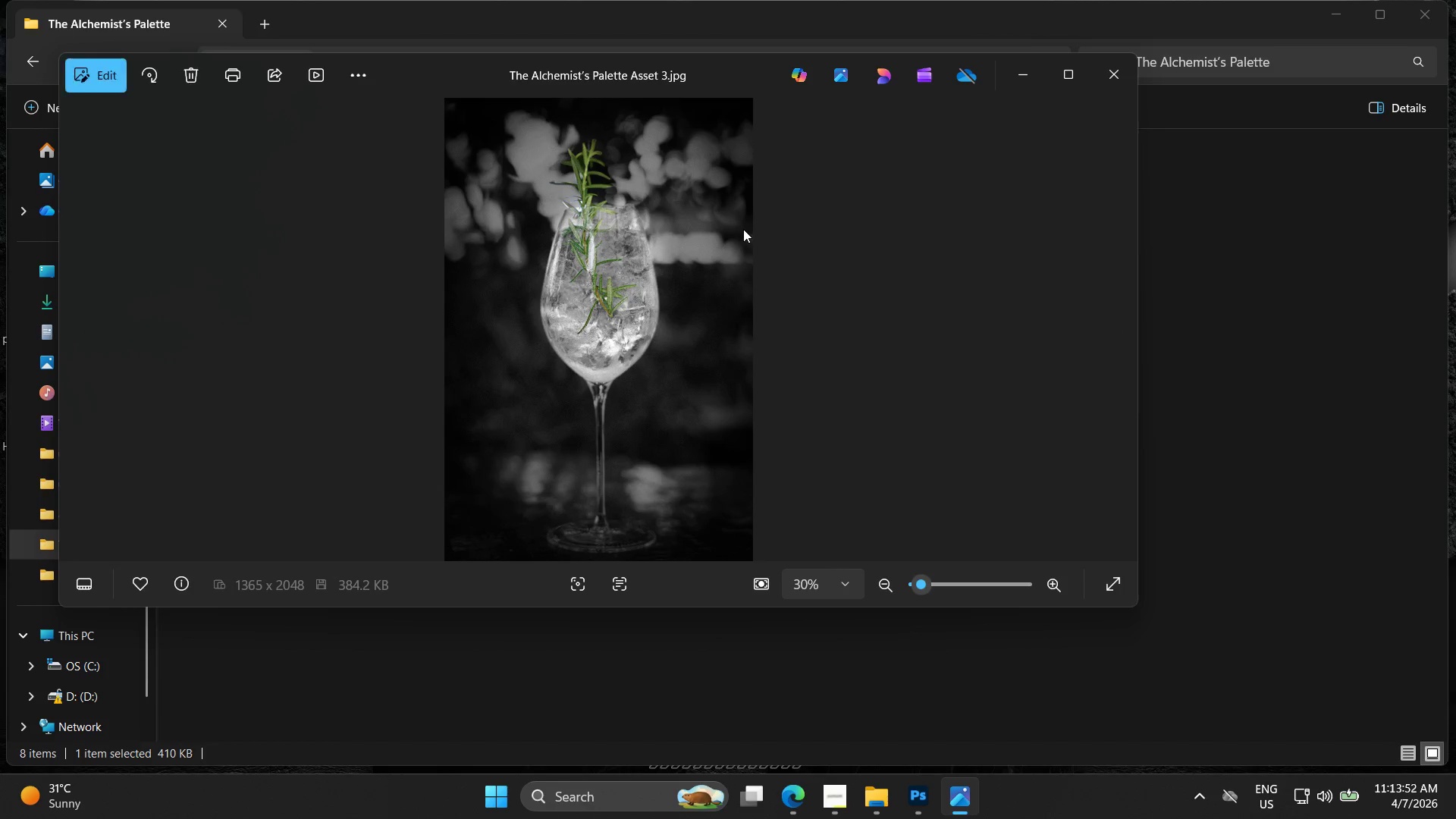 
key(ArrowRight)
 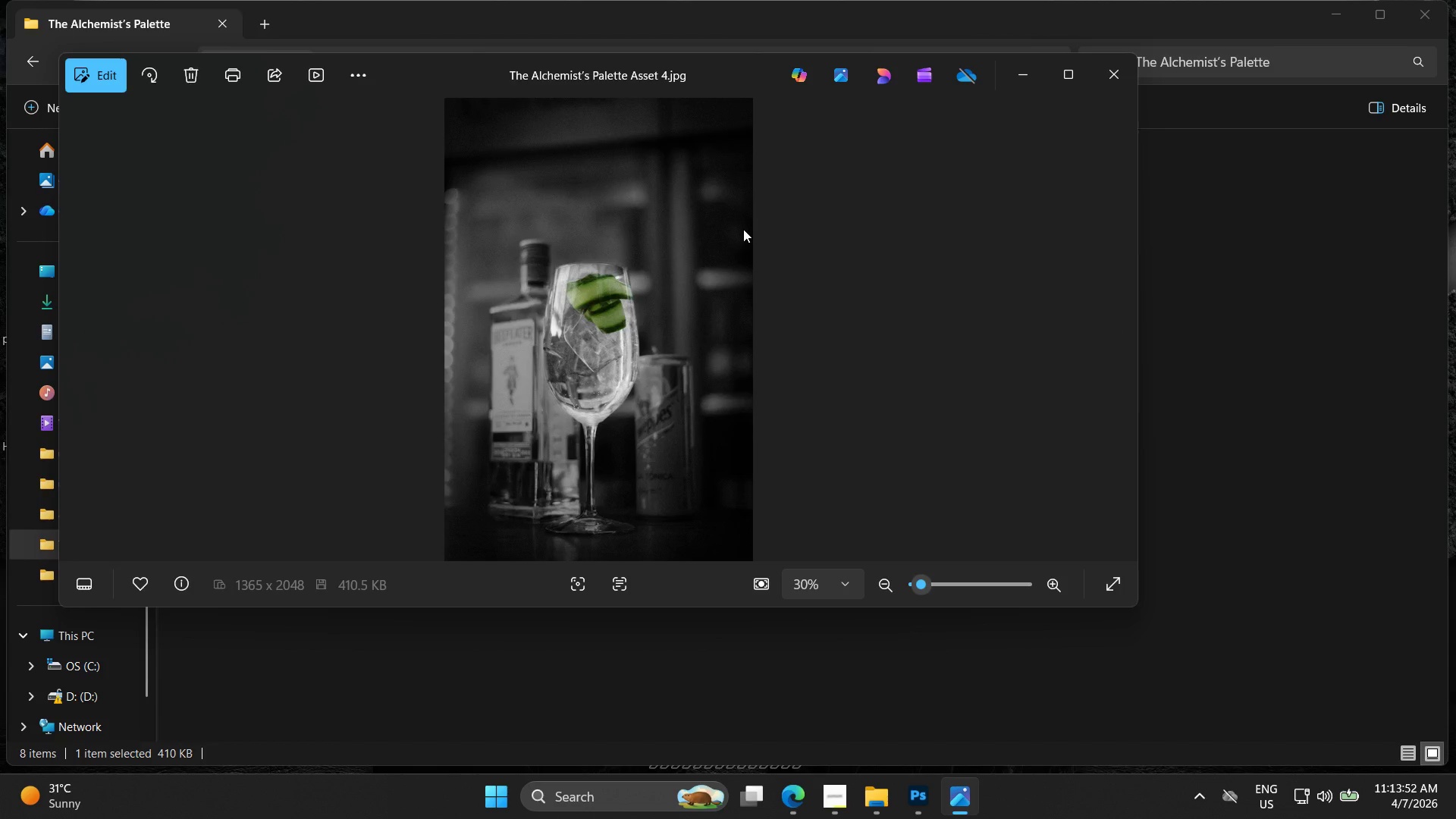 
key(ArrowLeft)
 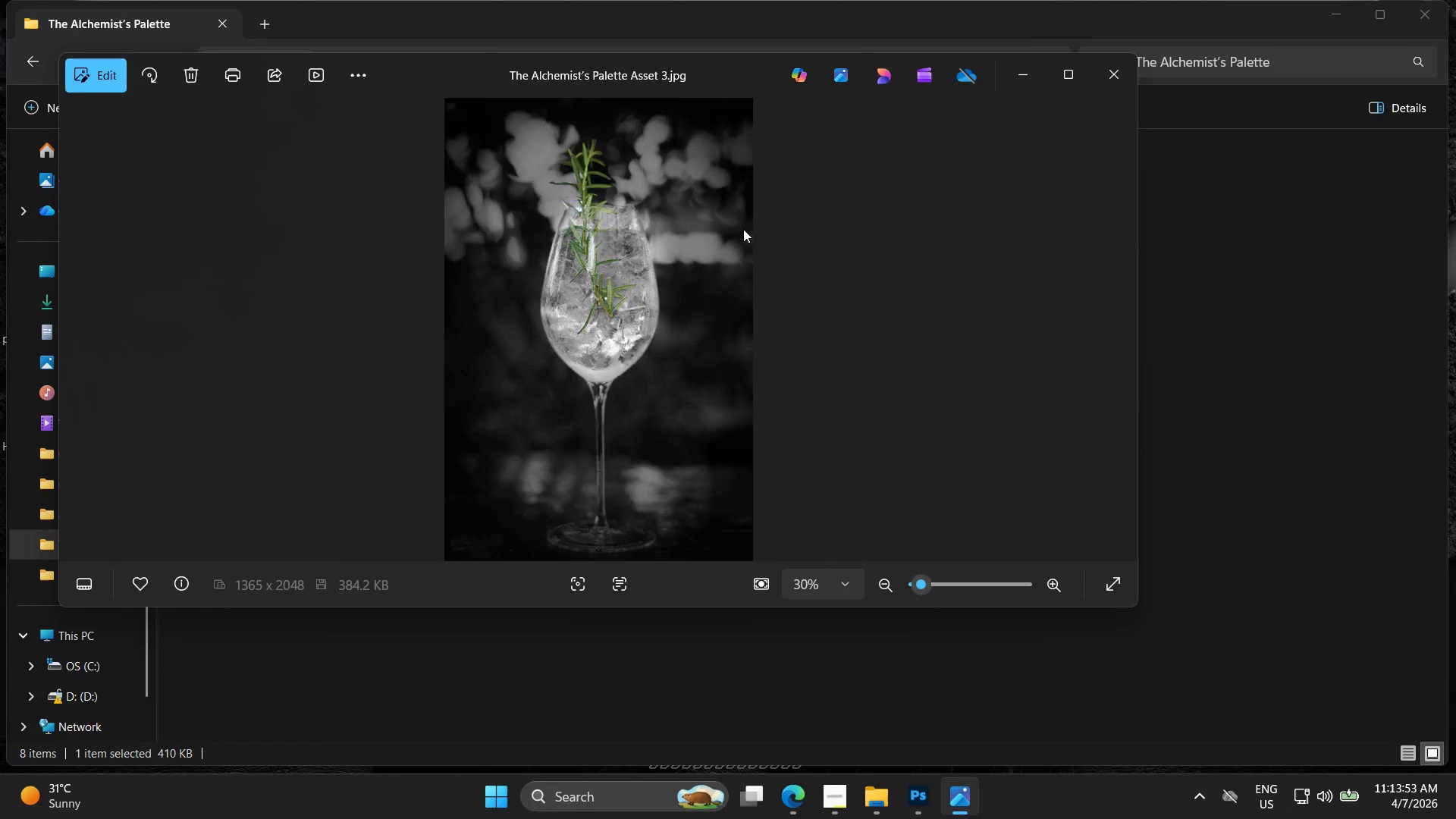 
key(ArrowLeft)
 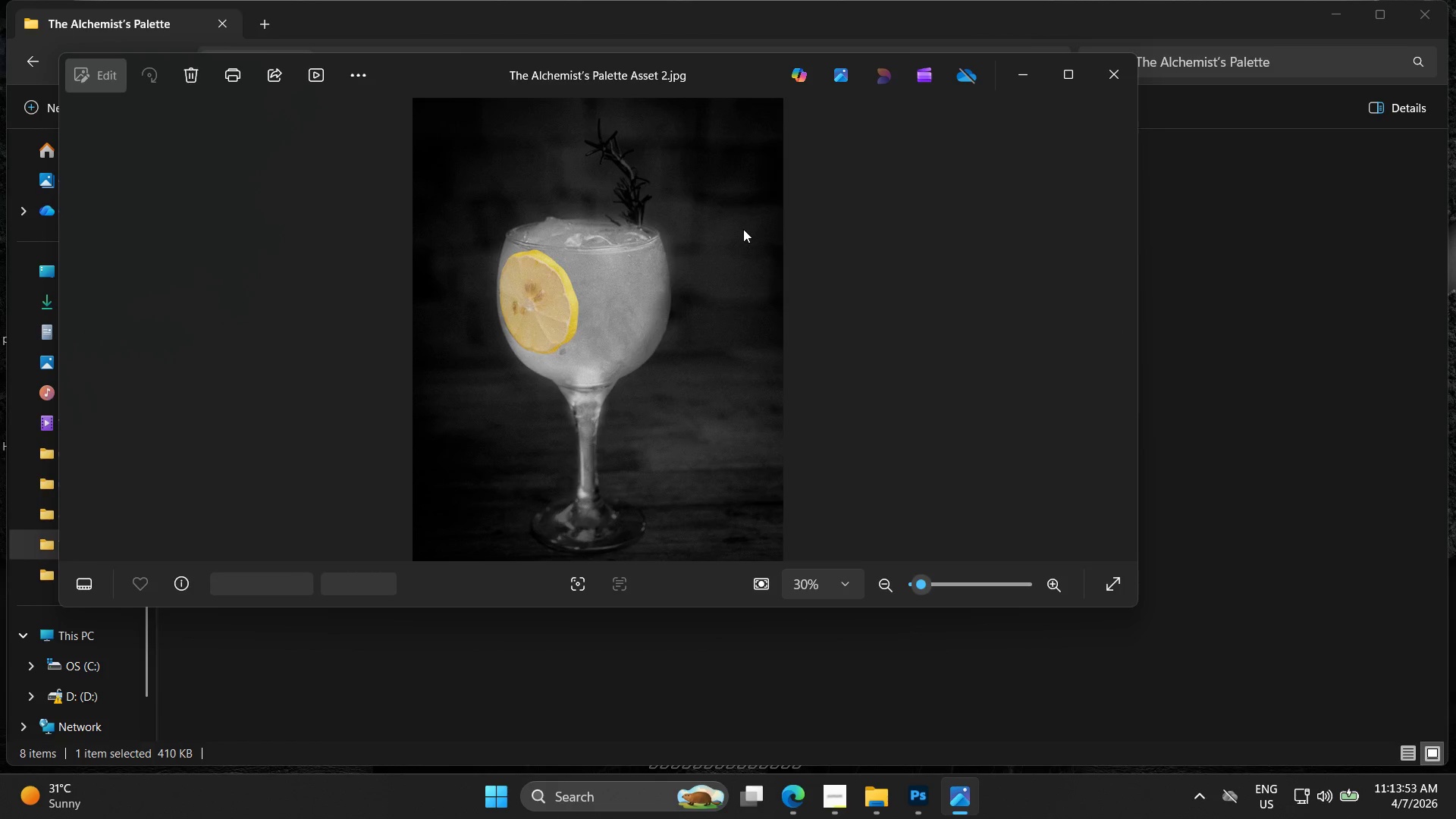 
key(ArrowRight)
 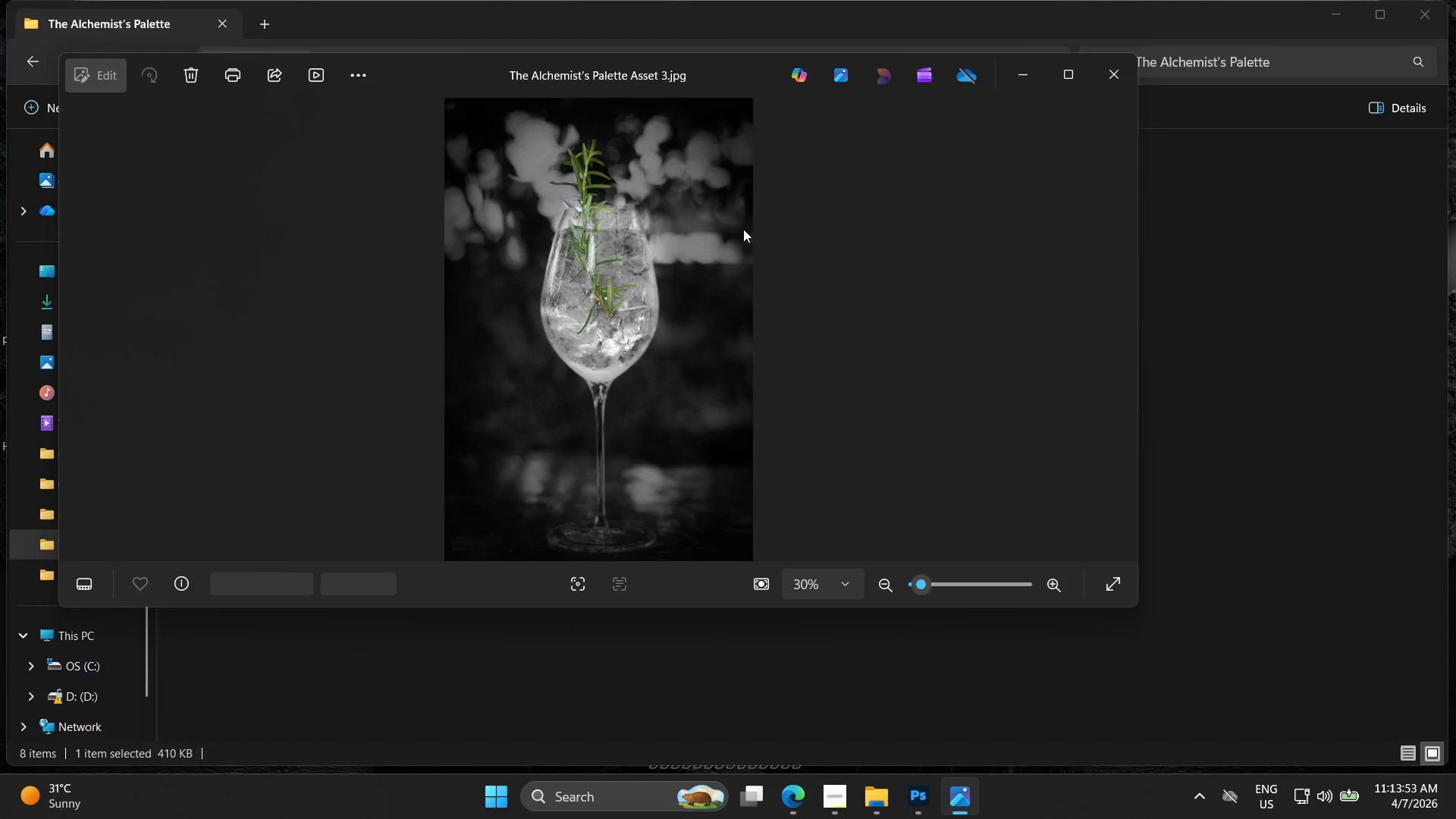 
key(ArrowLeft)
 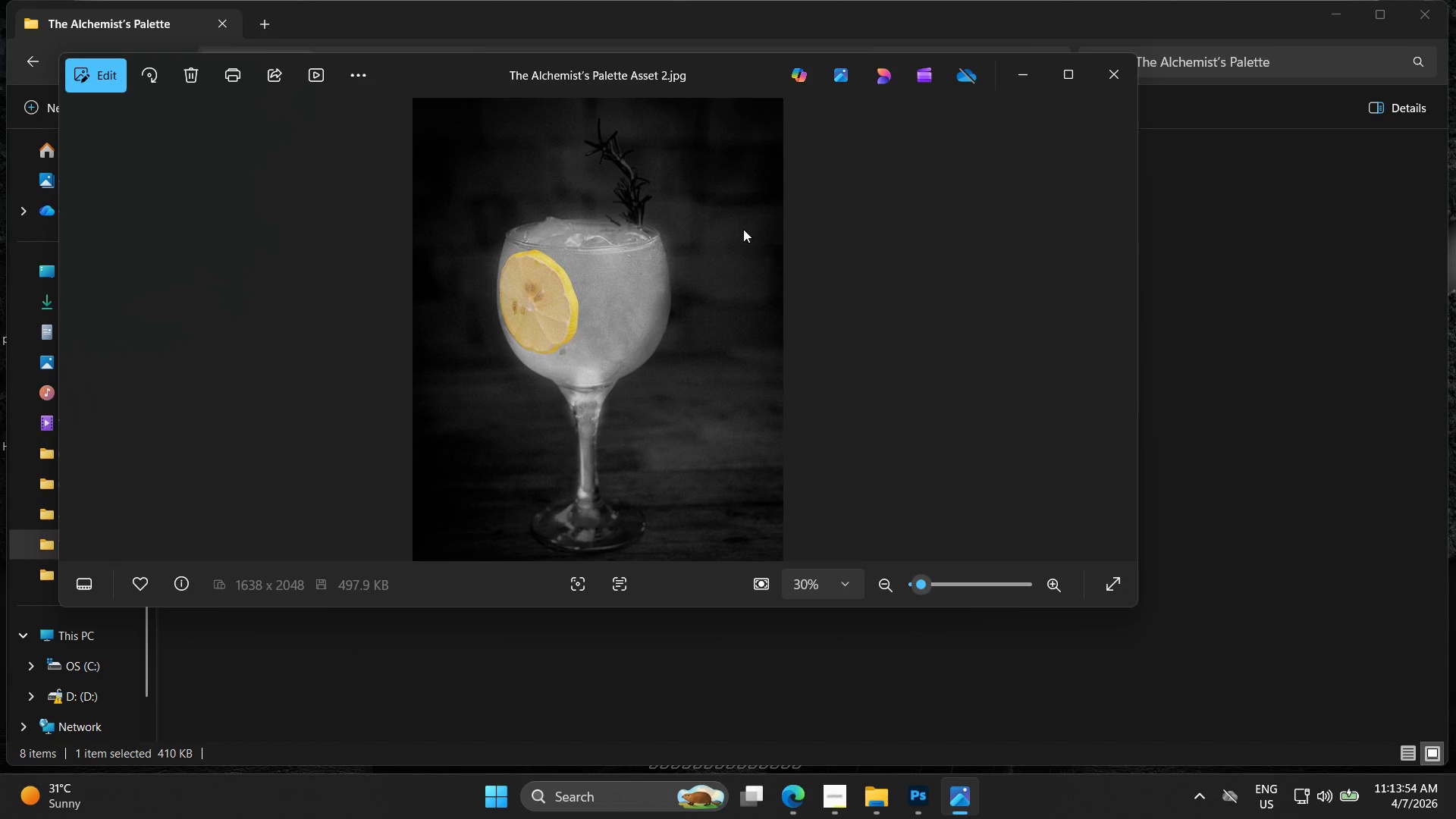 
key(ArrowLeft)
 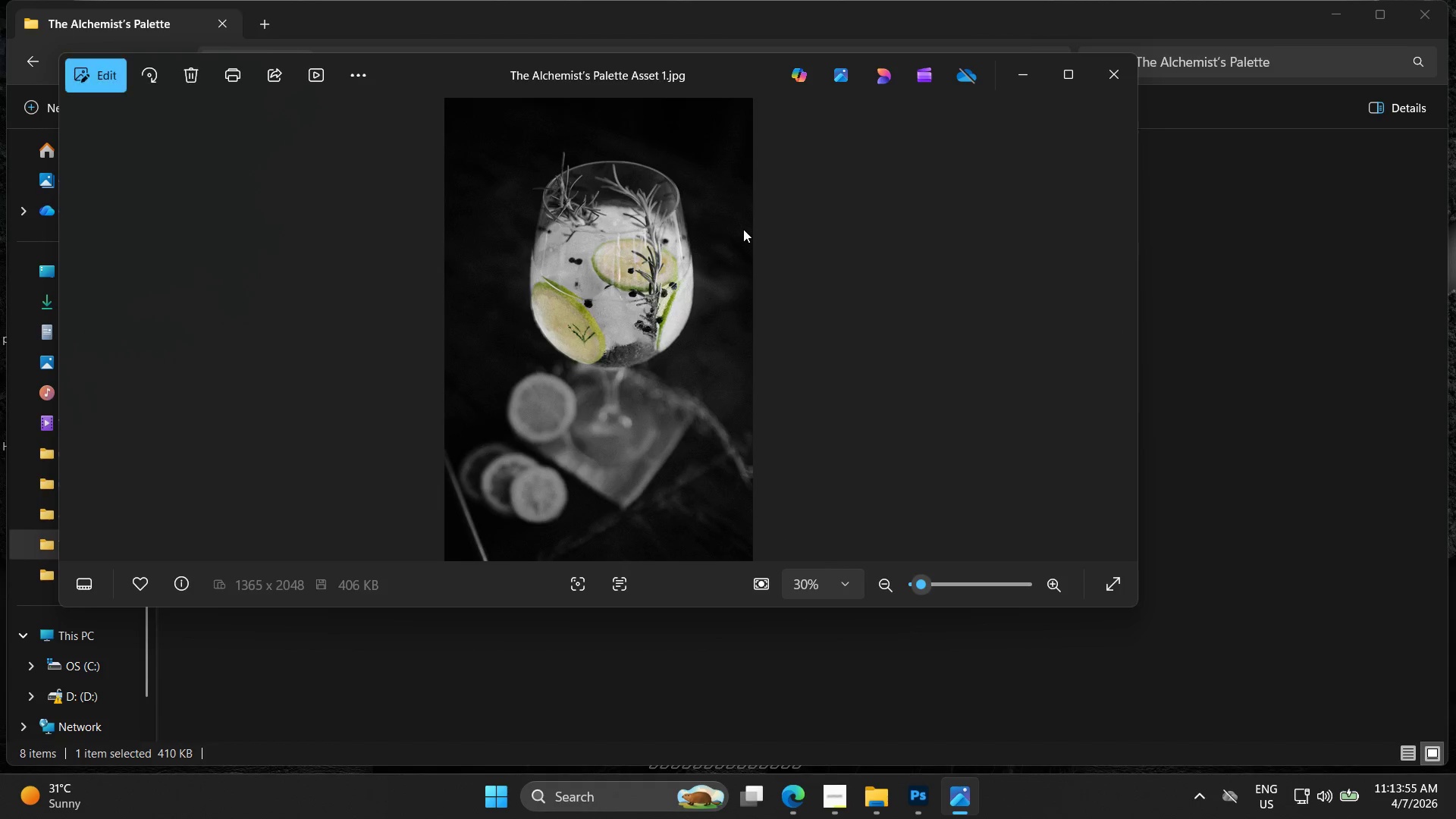 
key(ArrowRight)
 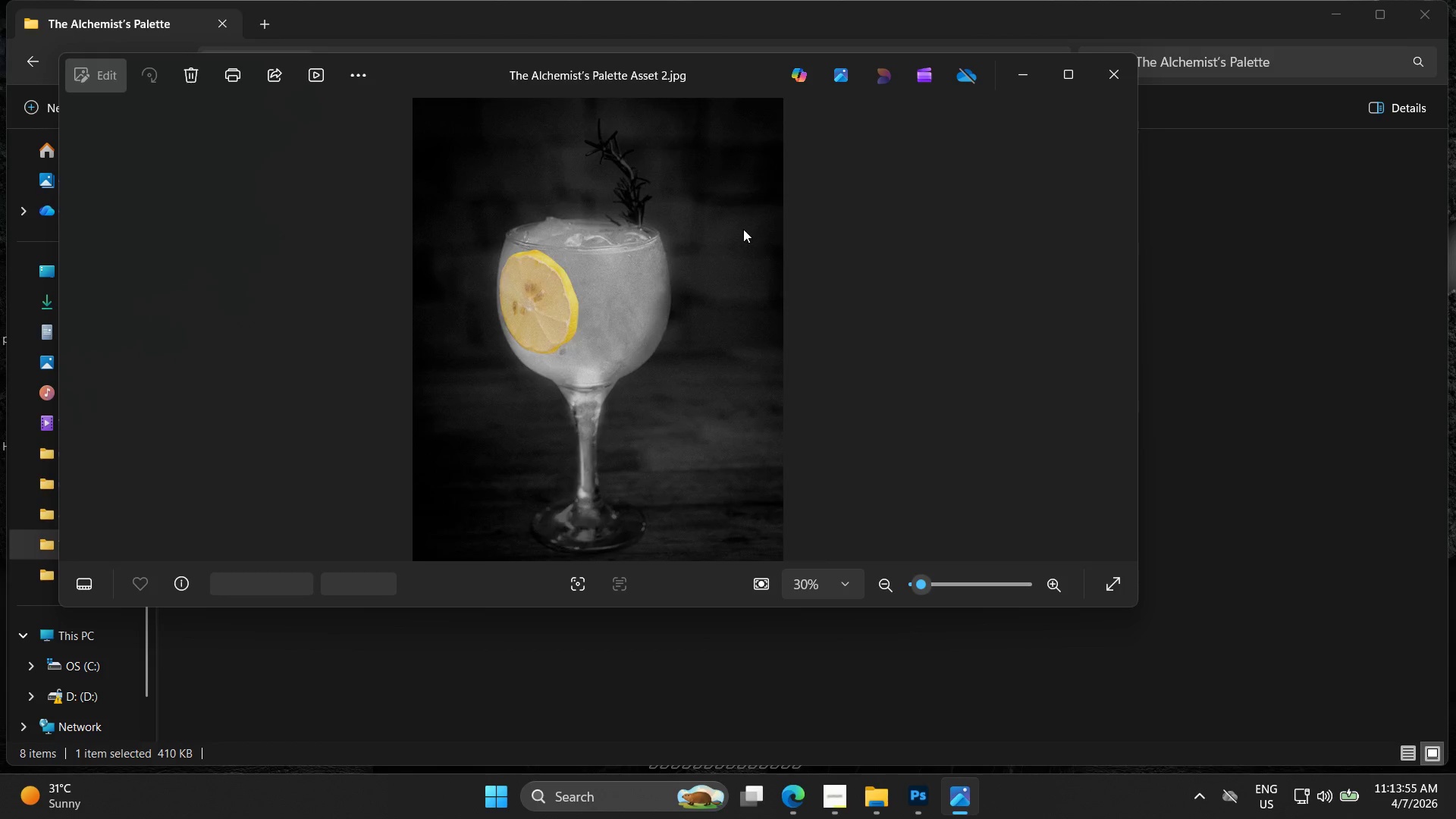 
key(ArrowRight)
 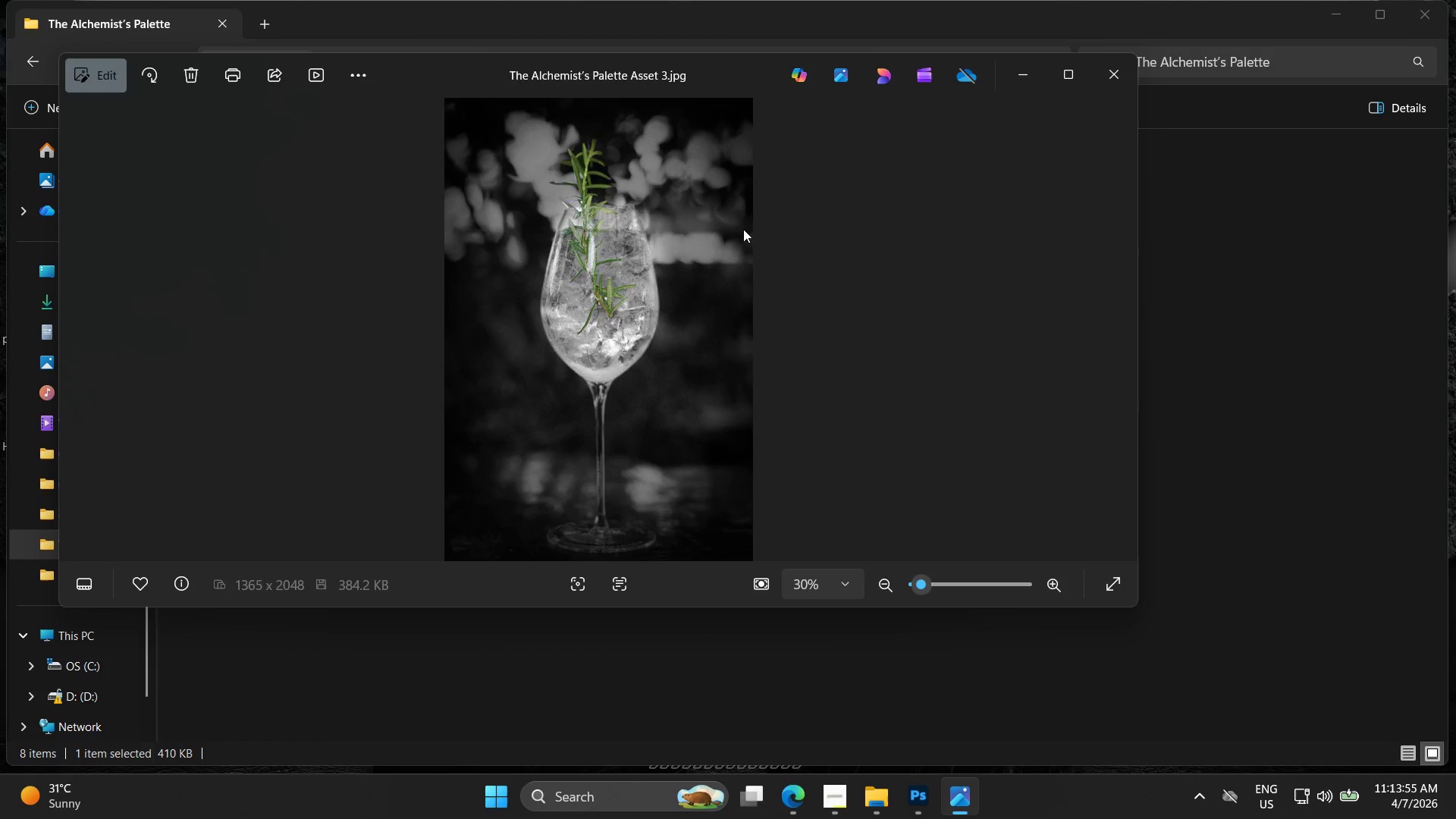 
key(ArrowLeft)
 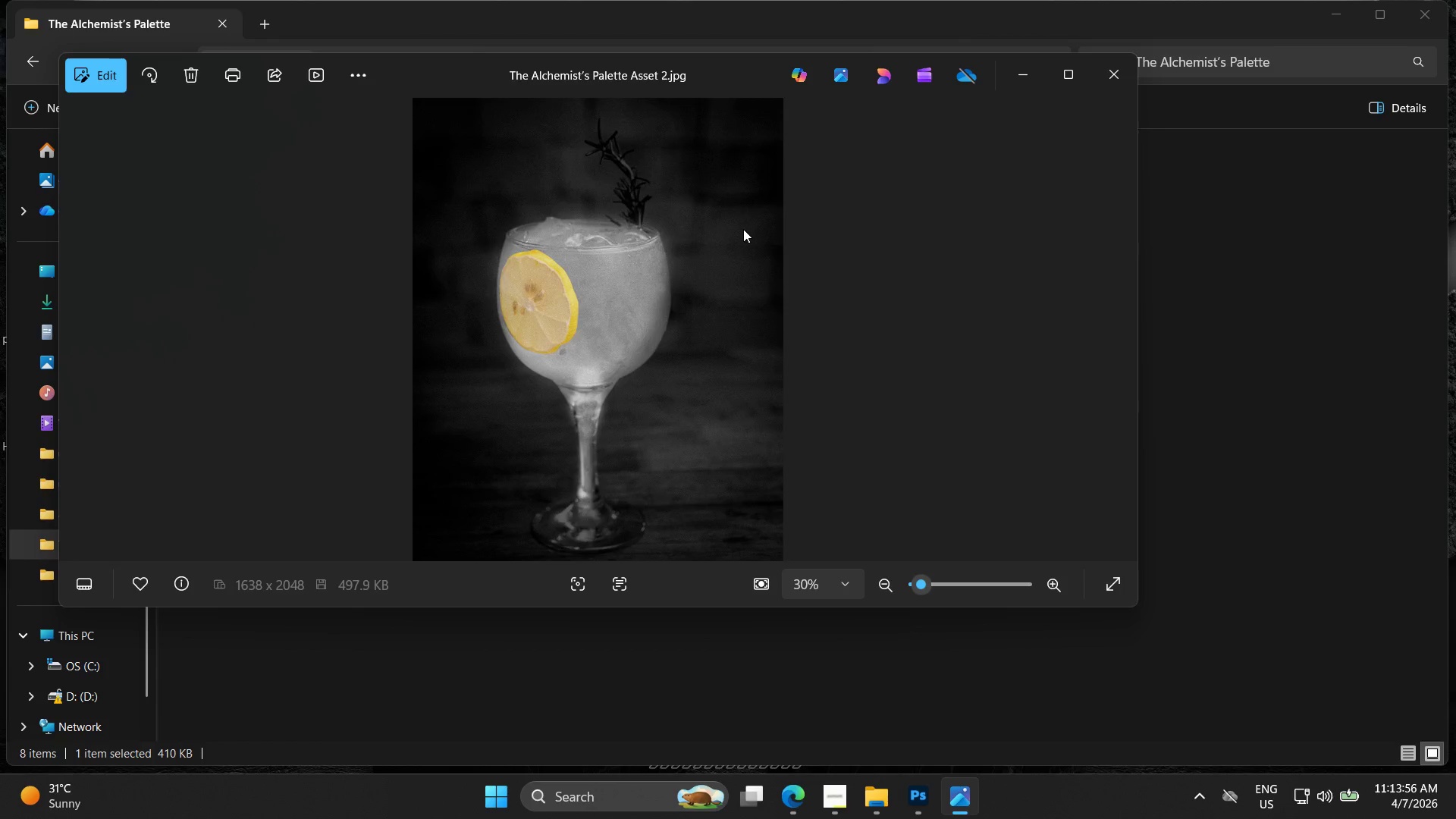 
key(ArrowRight)
 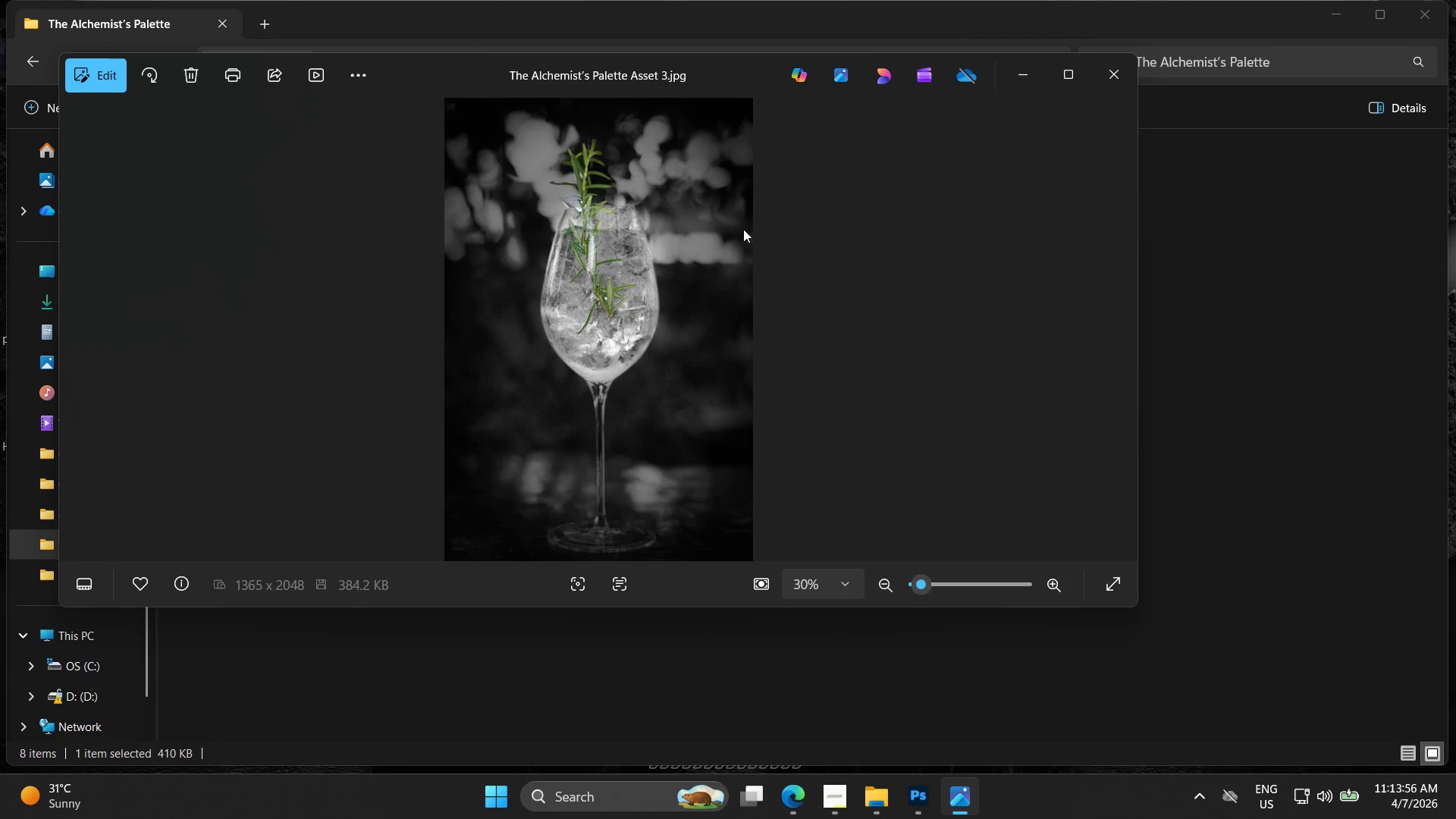 
key(ArrowRight)
 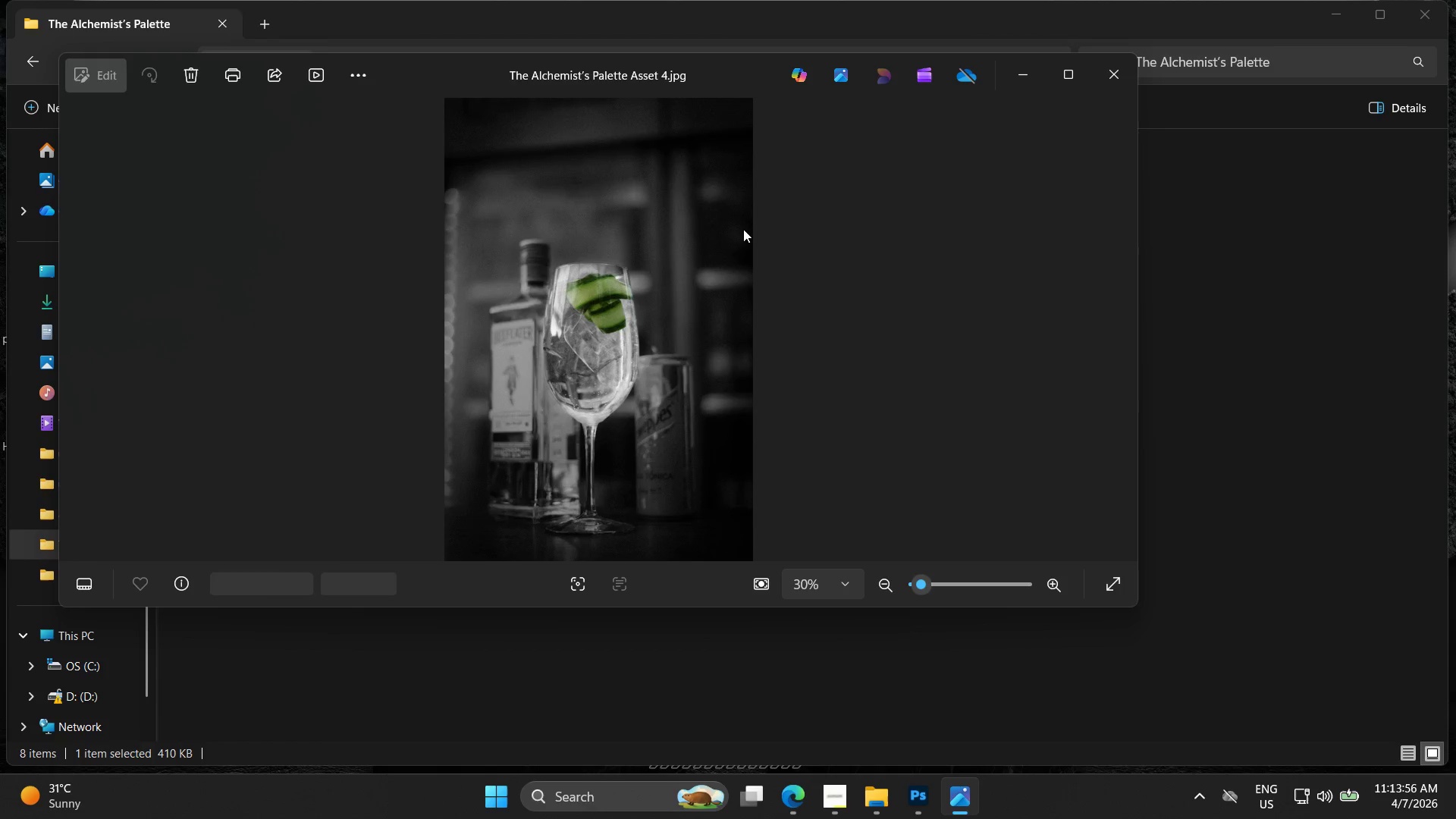 
key(ArrowRight)
 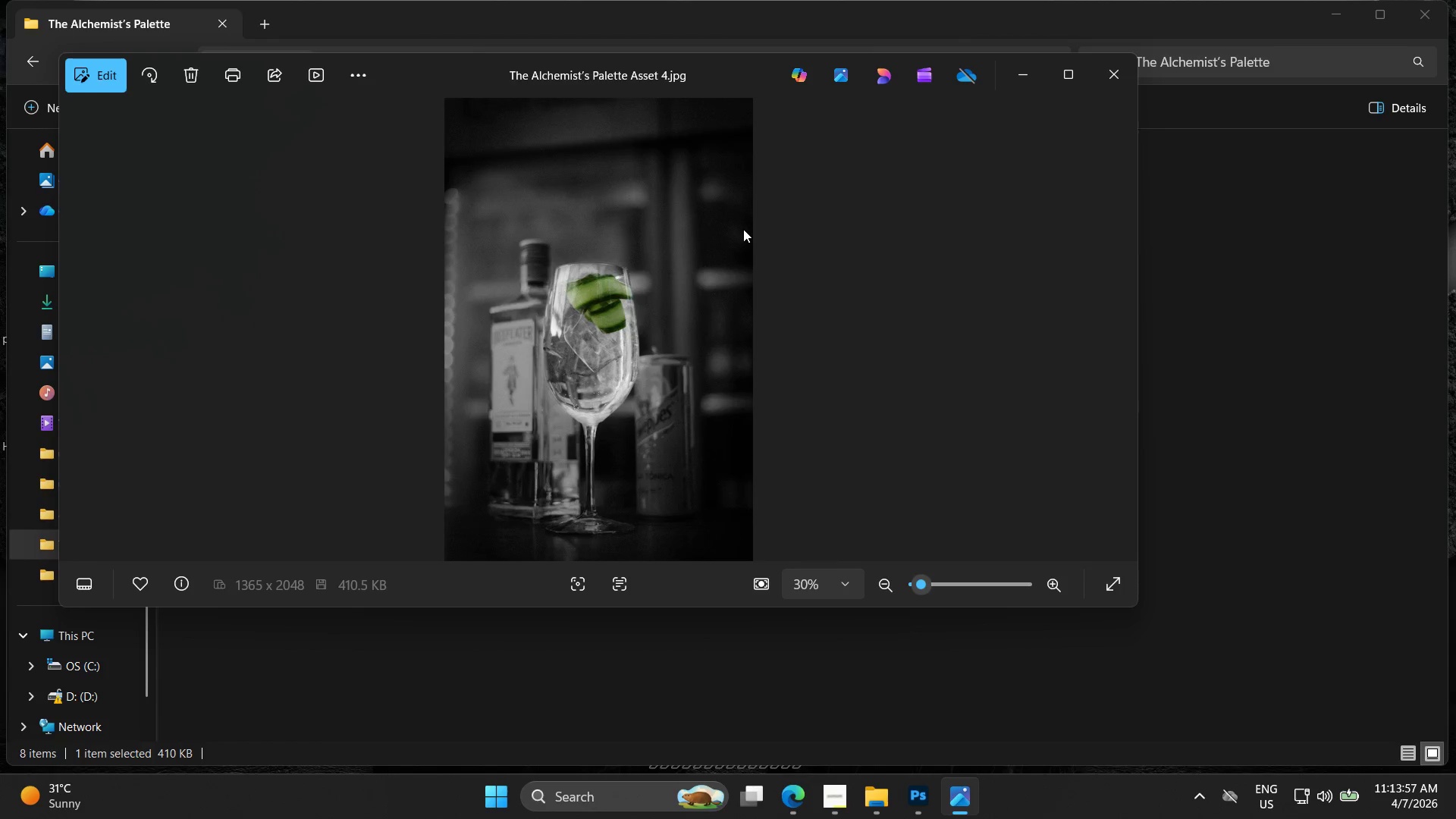 
key(ArrowLeft)
 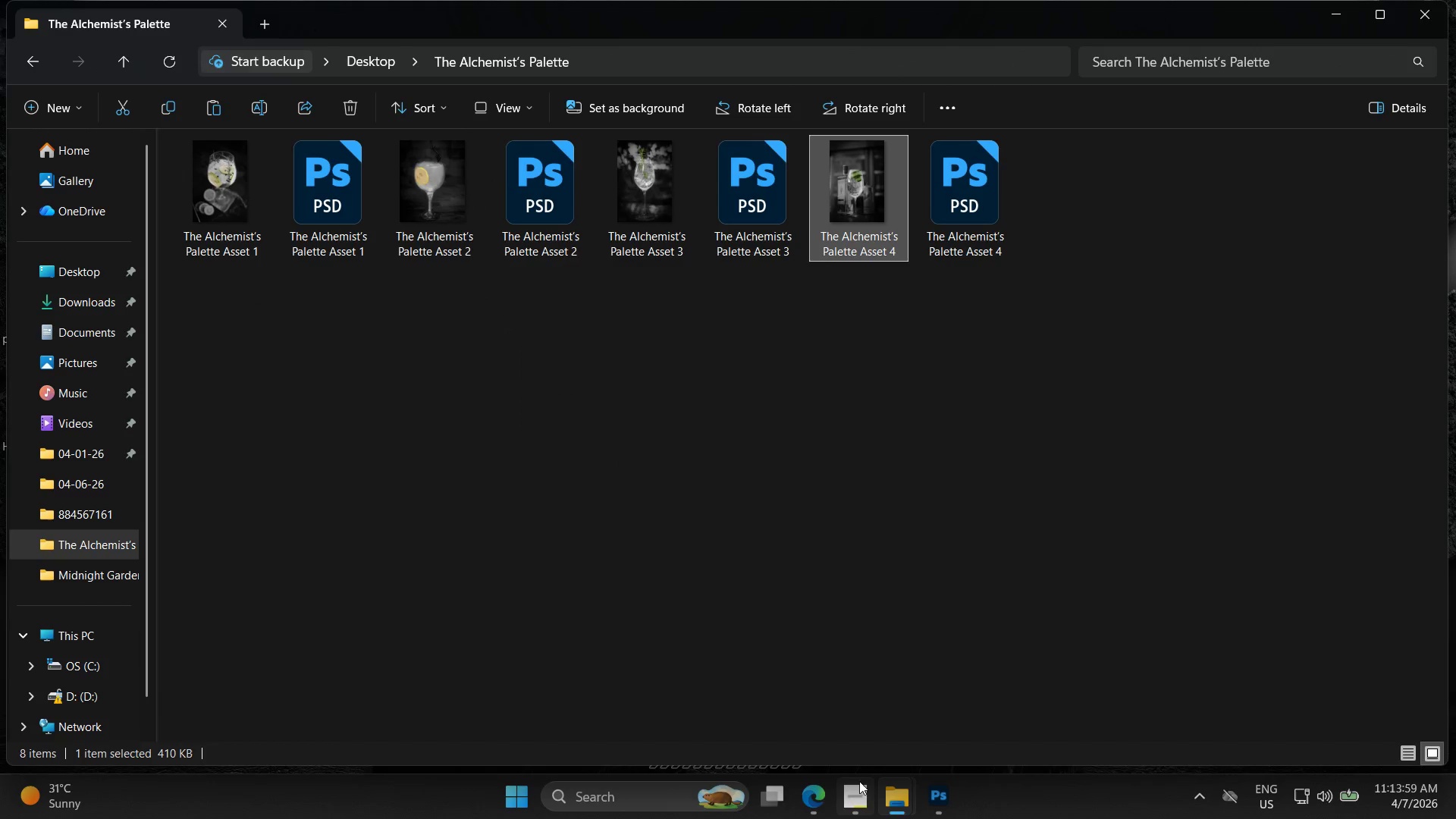 
left_click([821, 795])
 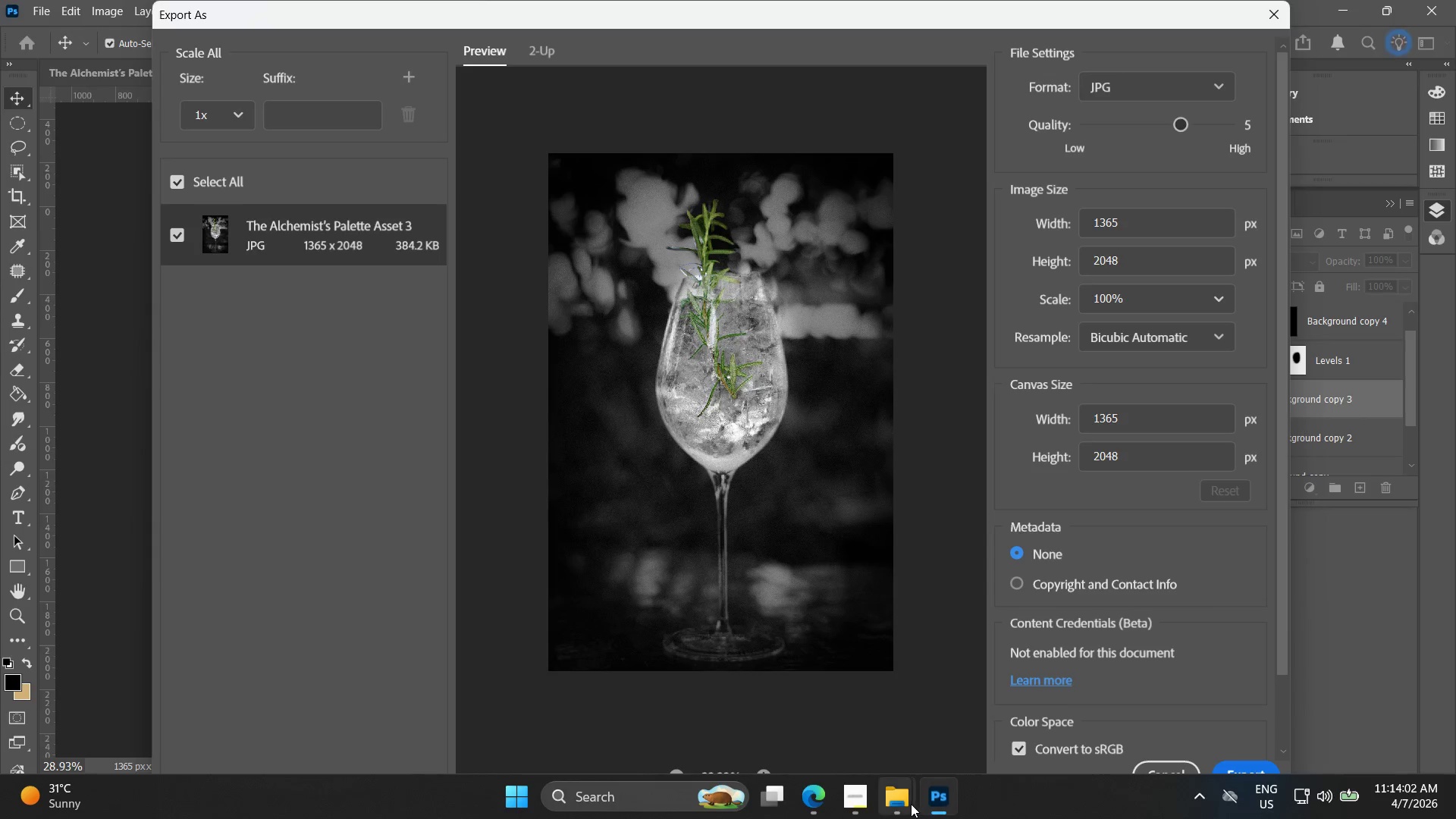 
left_click([814, 435])
 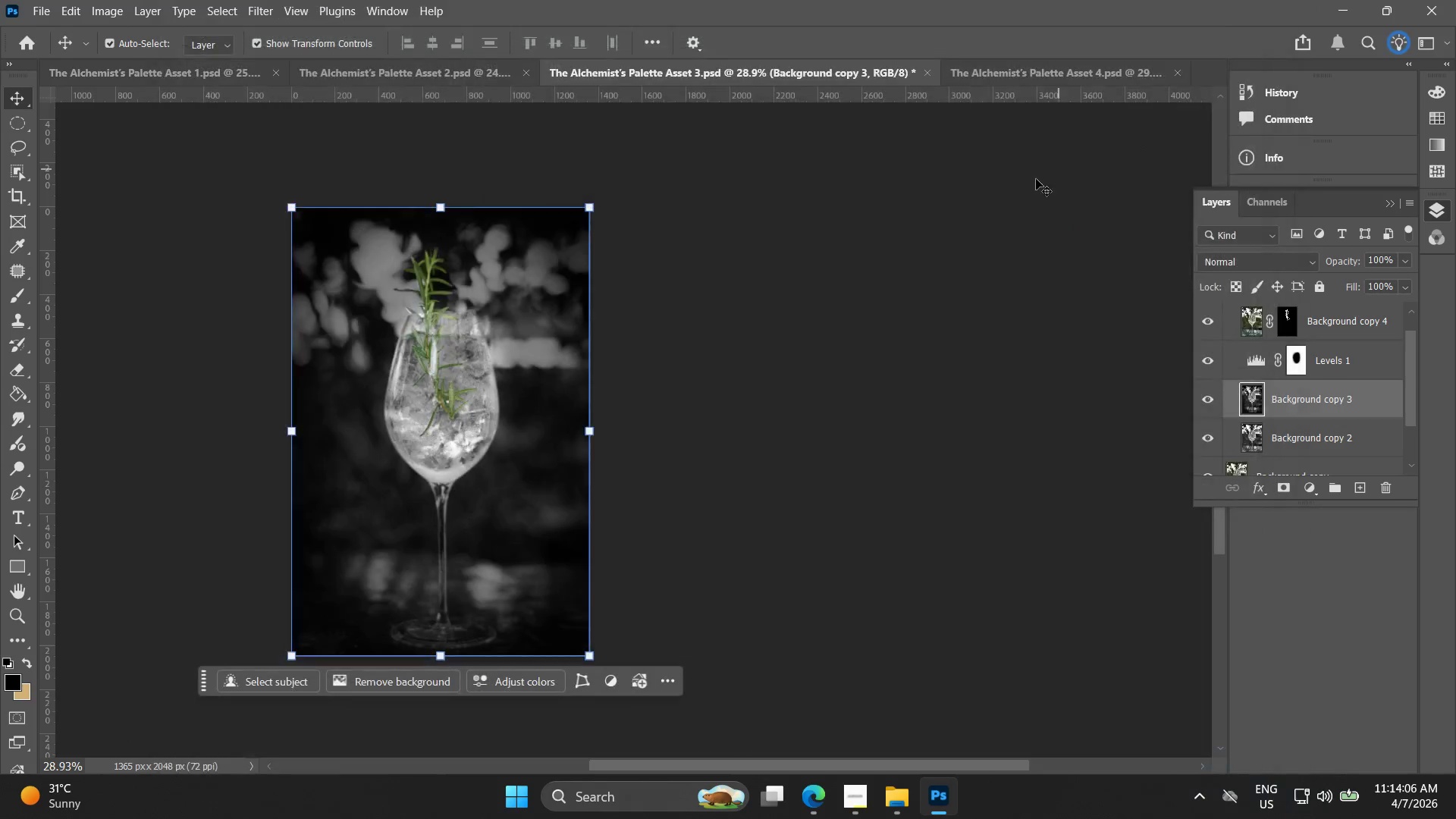 
left_click([1063, 81])
 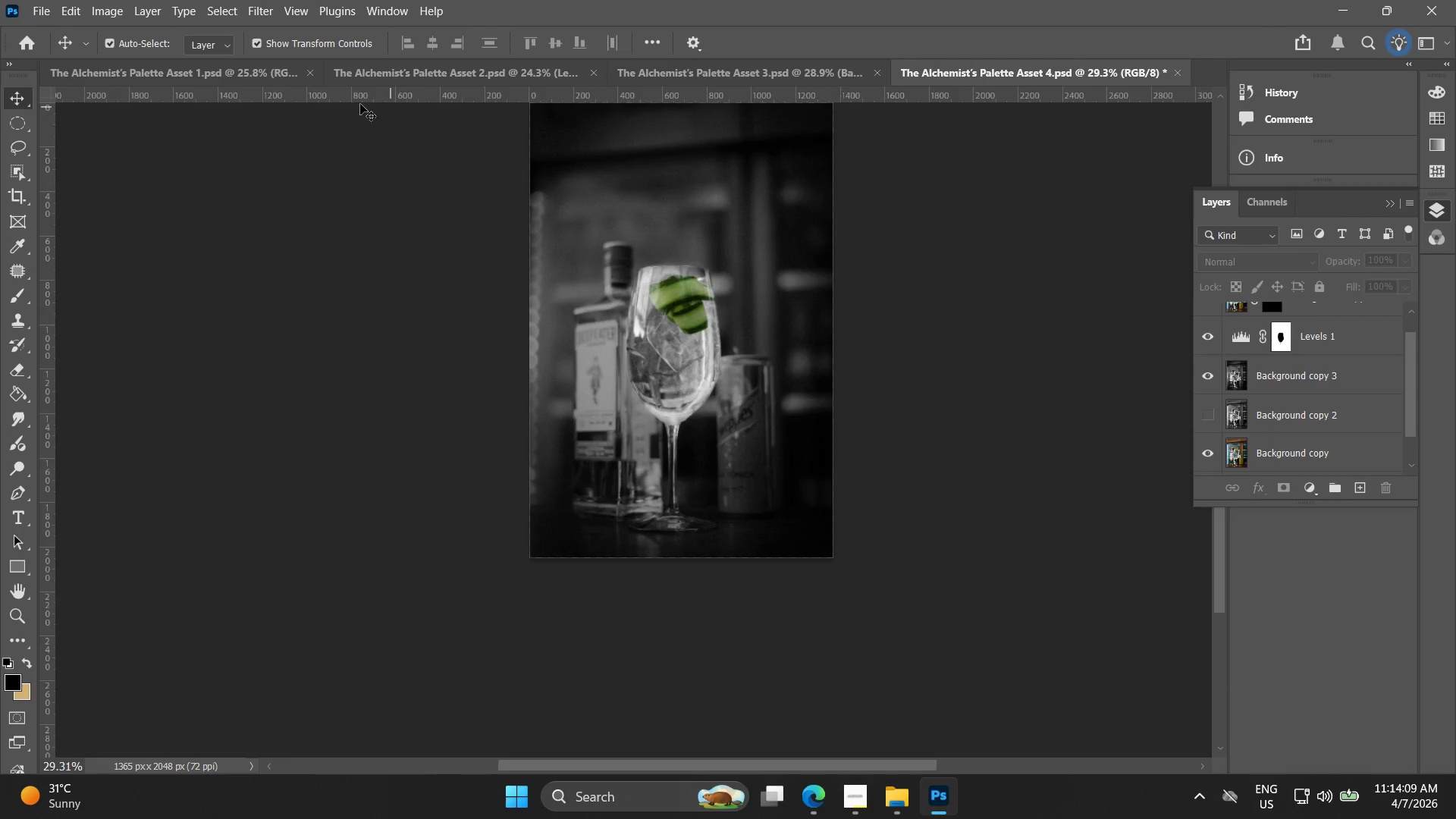 
left_click([387, 66])
 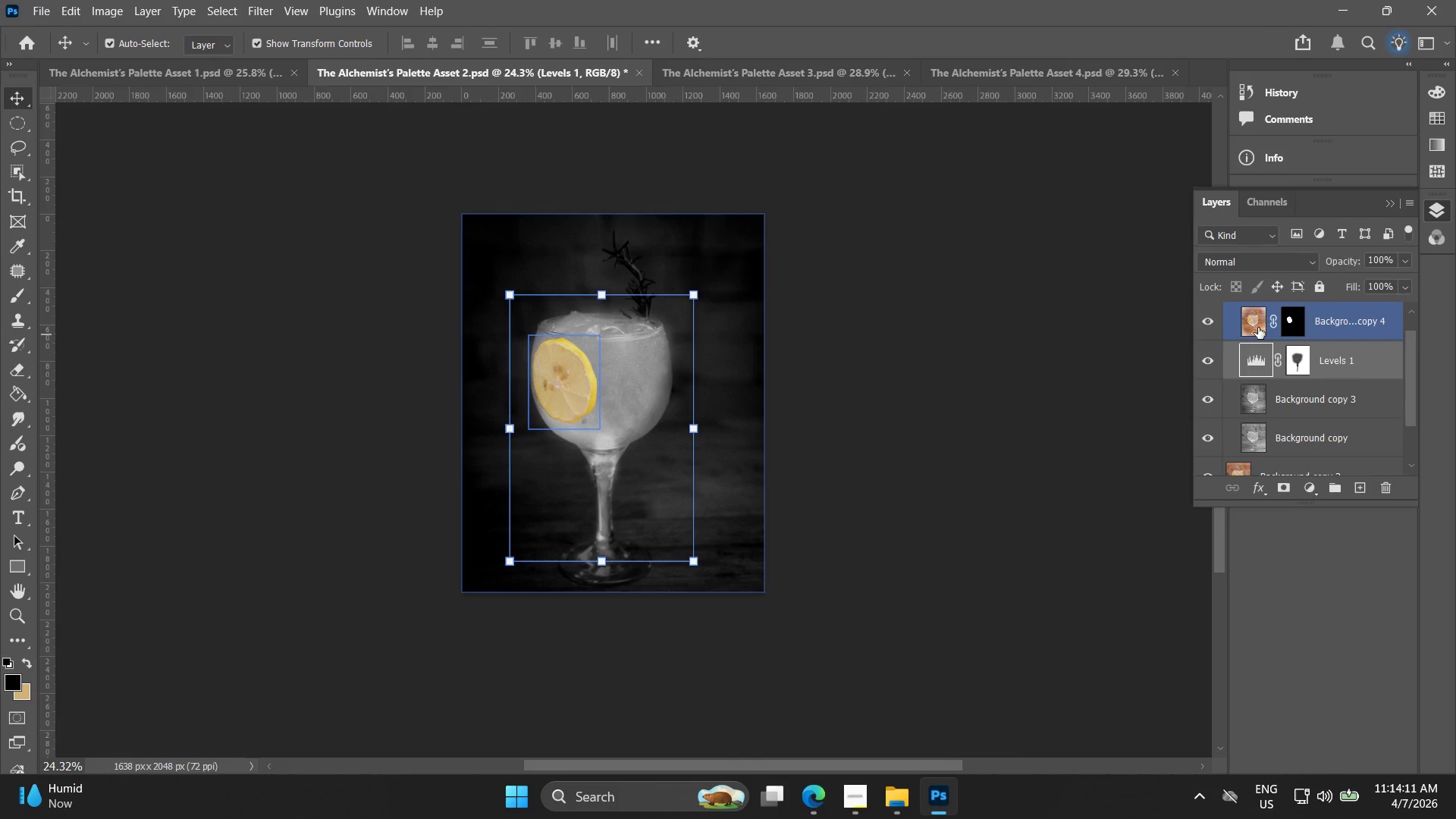 
scroll: coordinate [1276, 325], scroll_direction: up, amount: 2.0
 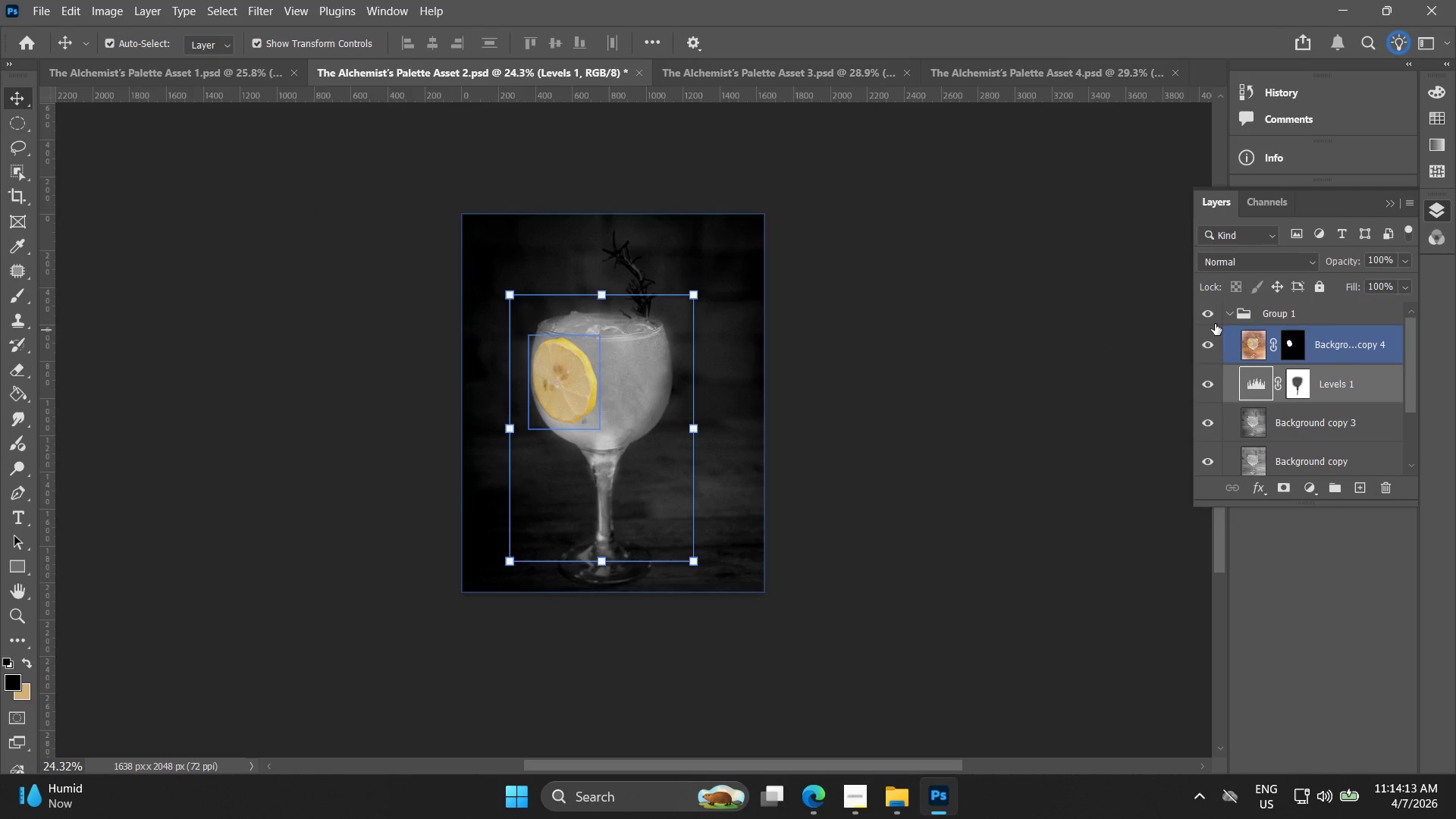 
left_click([1213, 318])
 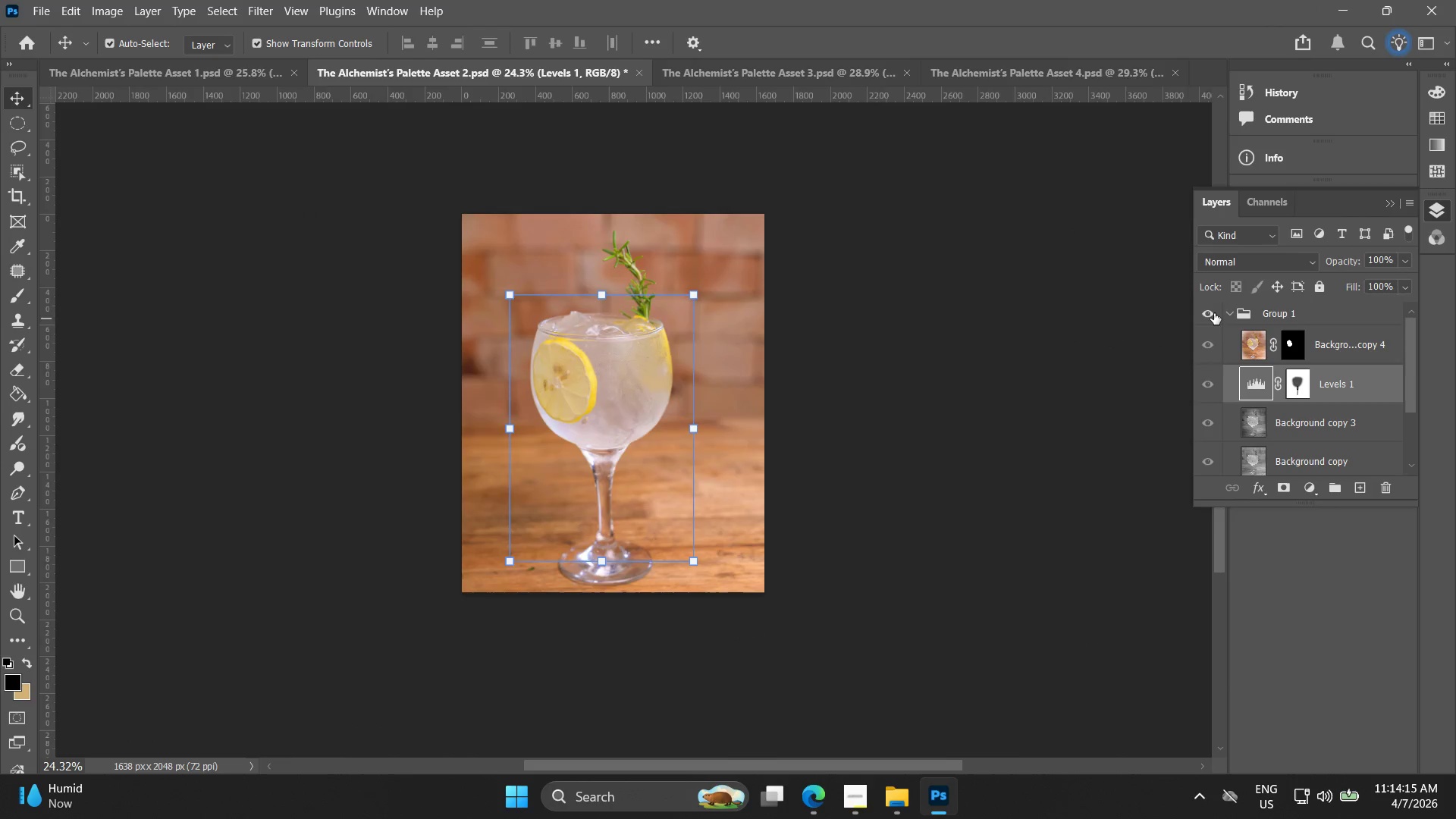 
left_click([1214, 313])
 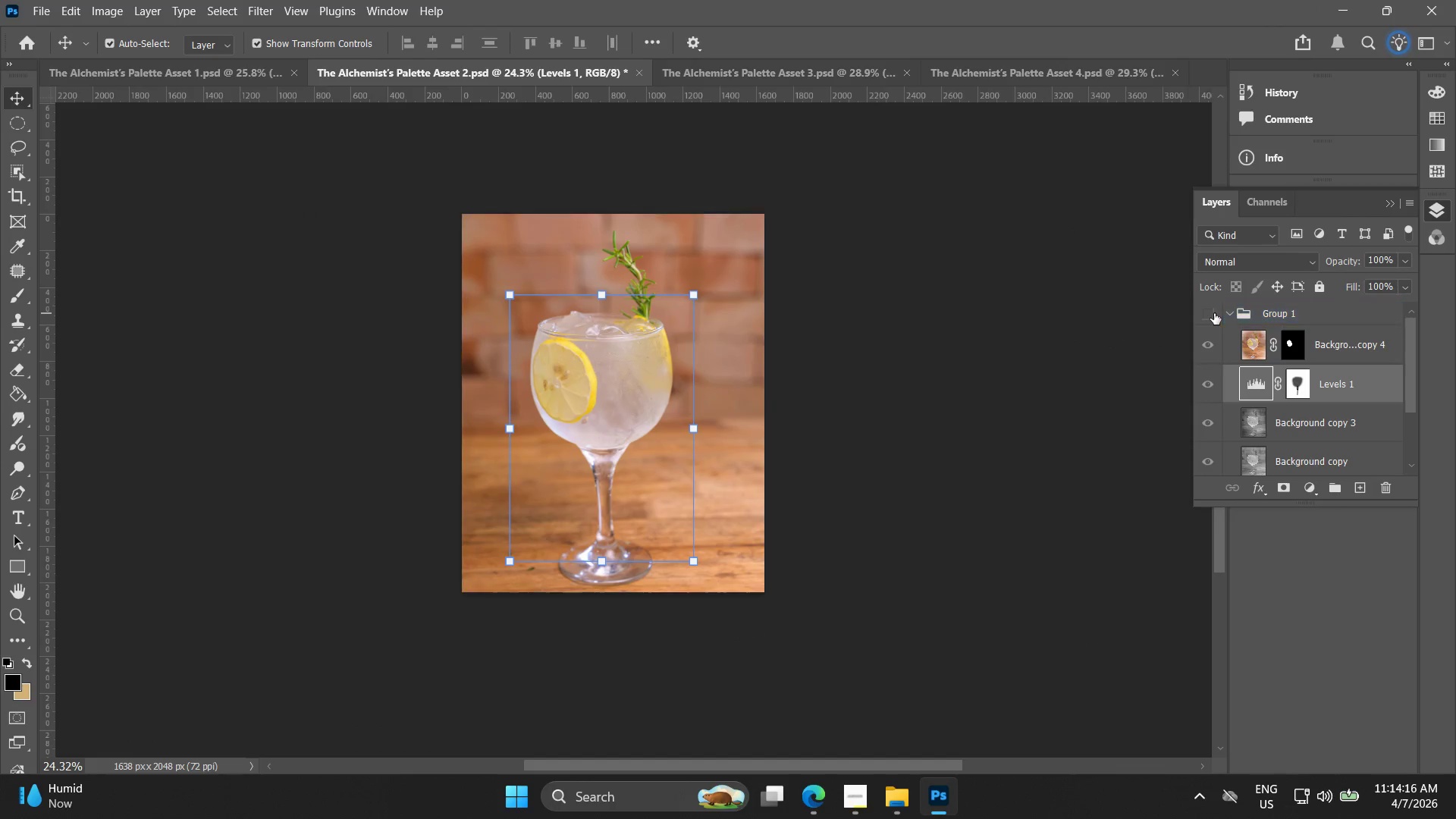 
left_click([1217, 311])
 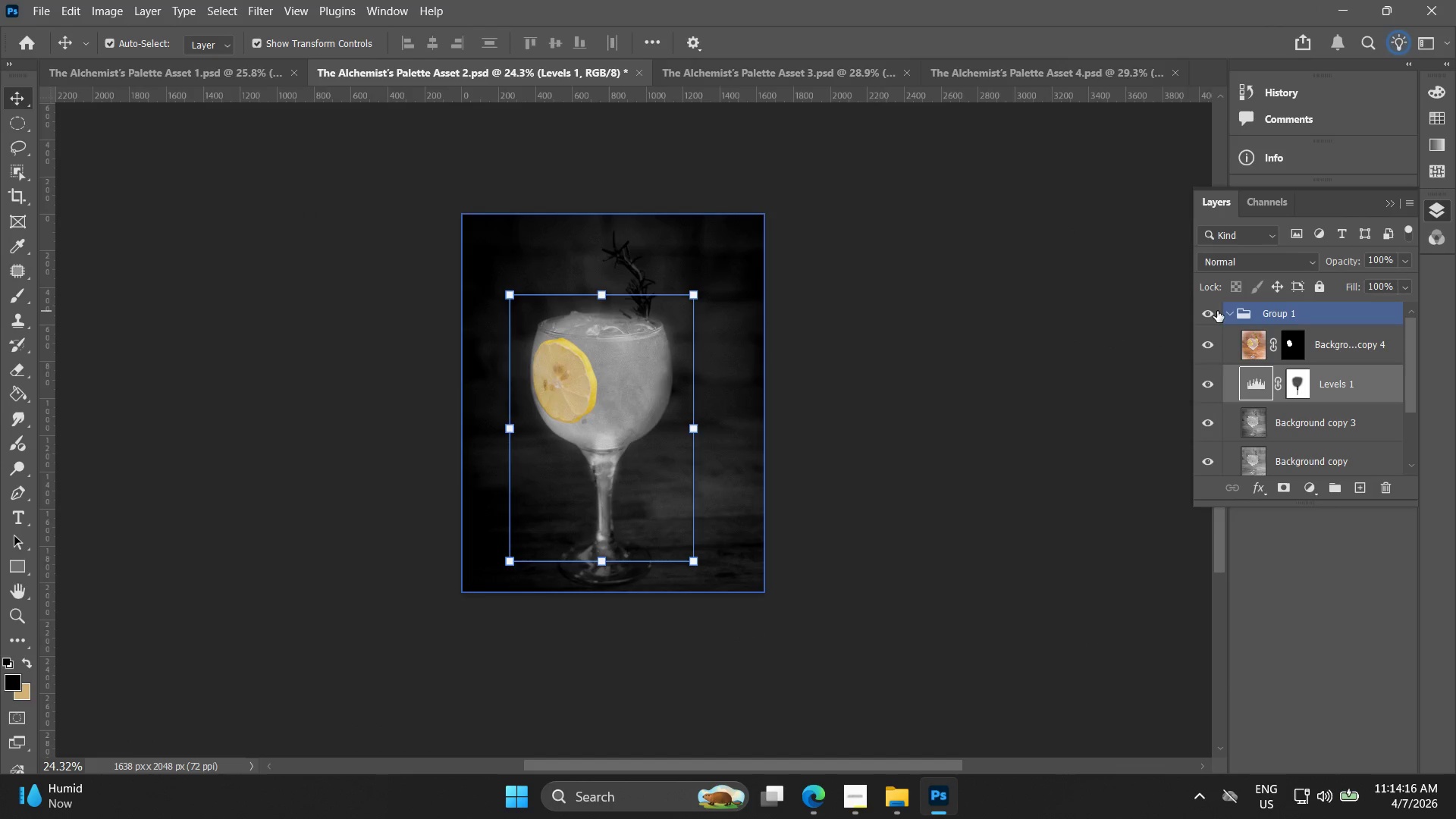 
left_click([1217, 311])
 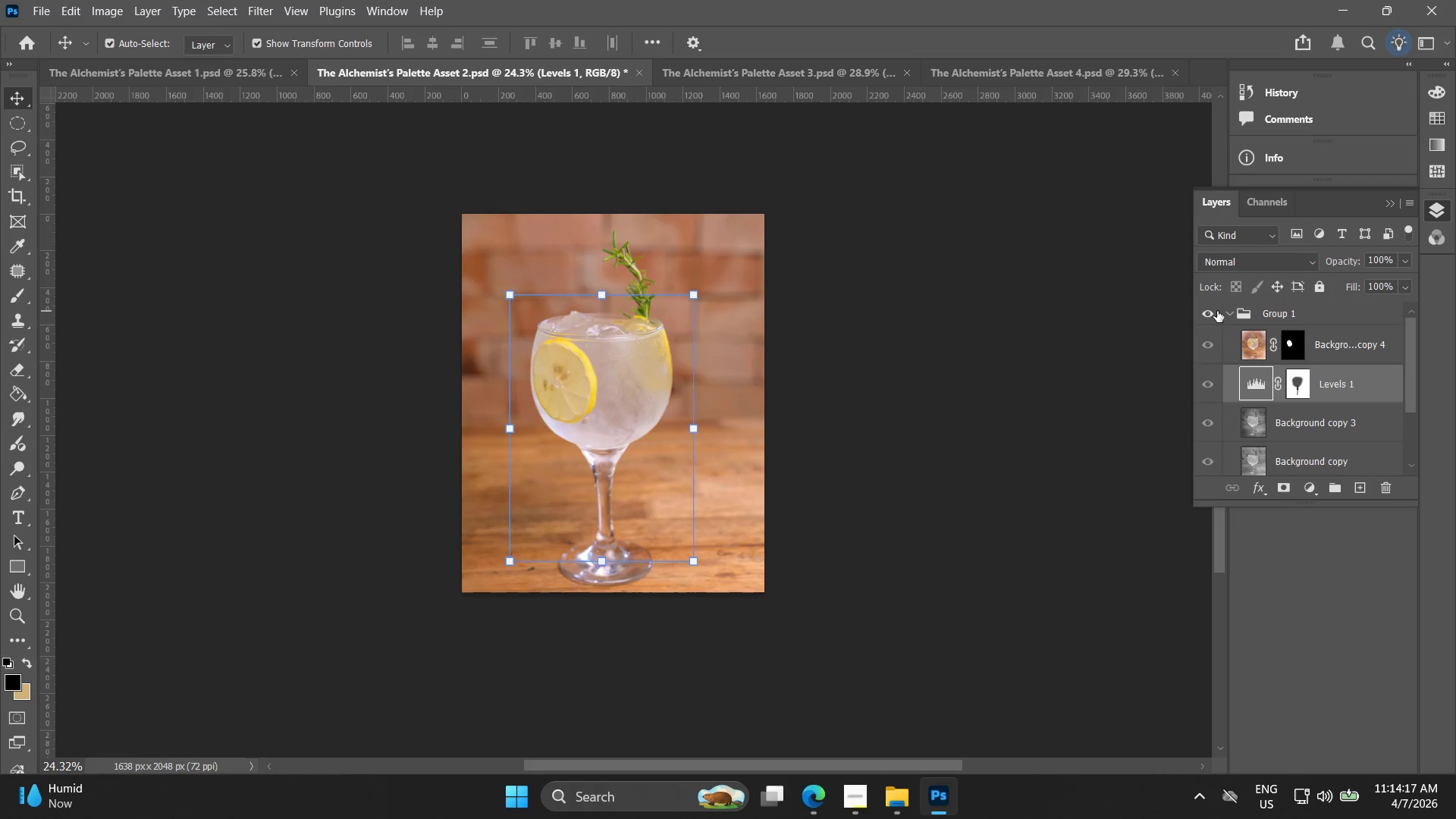 
double_click([1217, 311])
 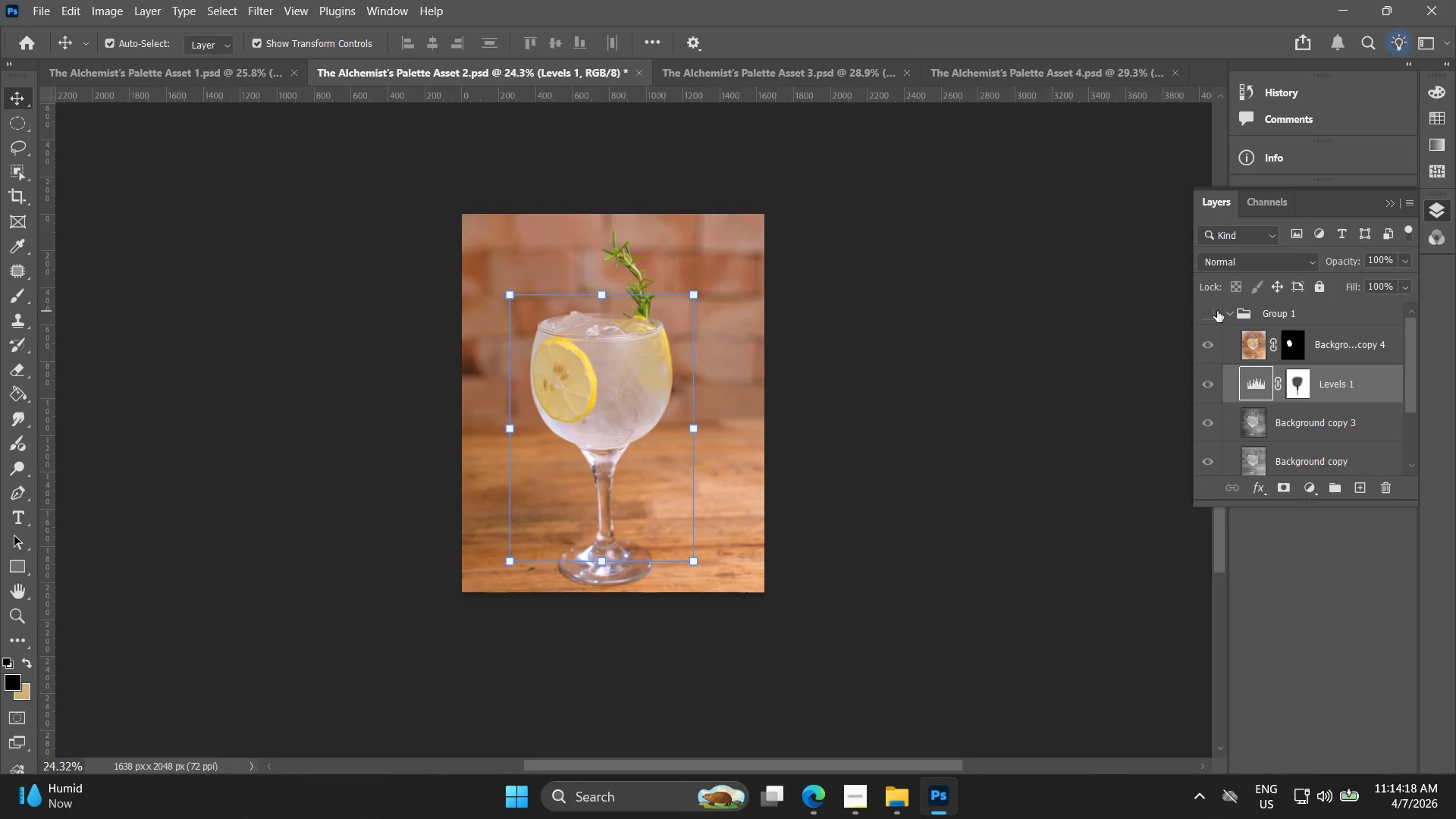 
left_click([1217, 311])
 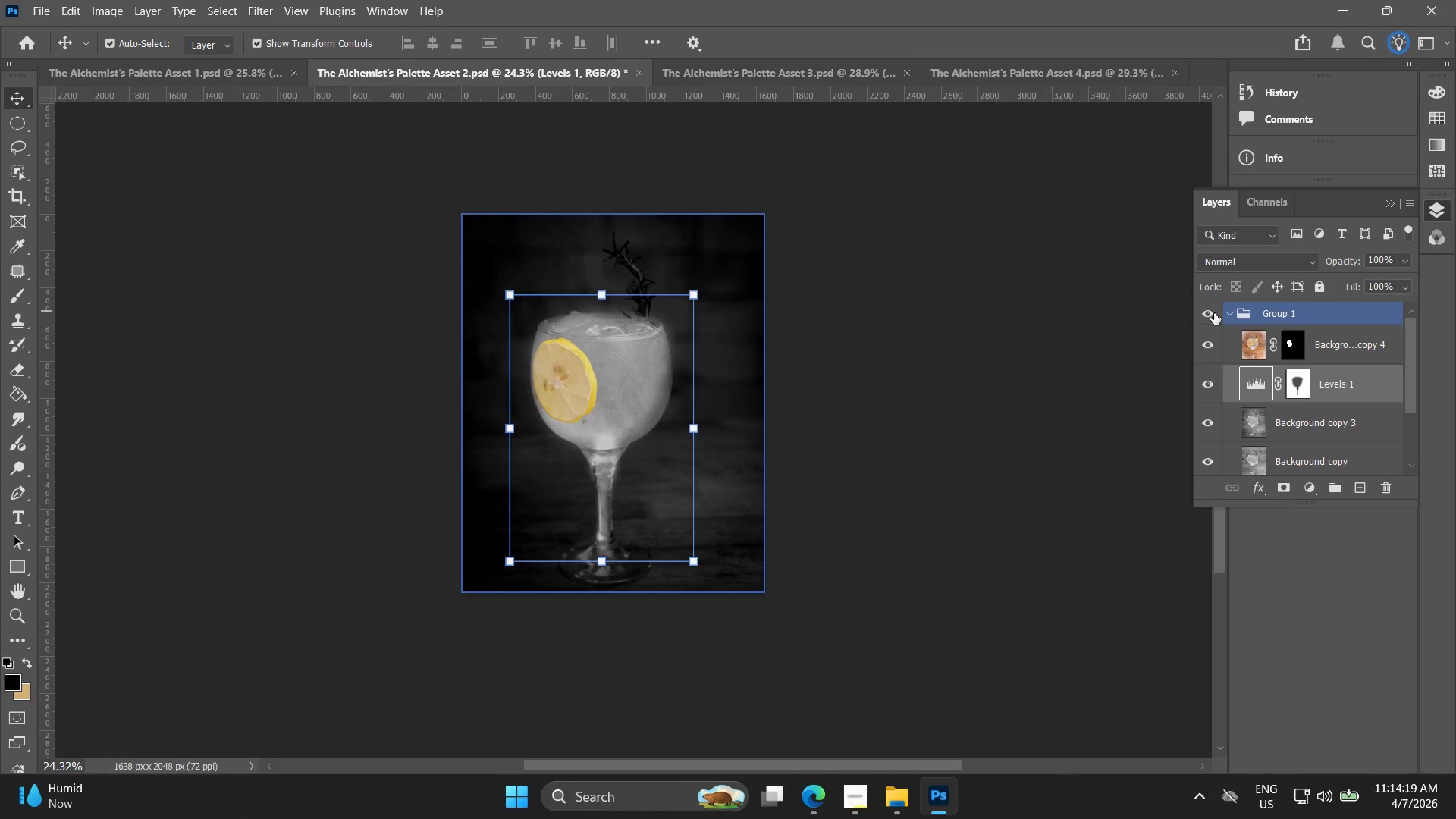 
left_click([902, 507])
 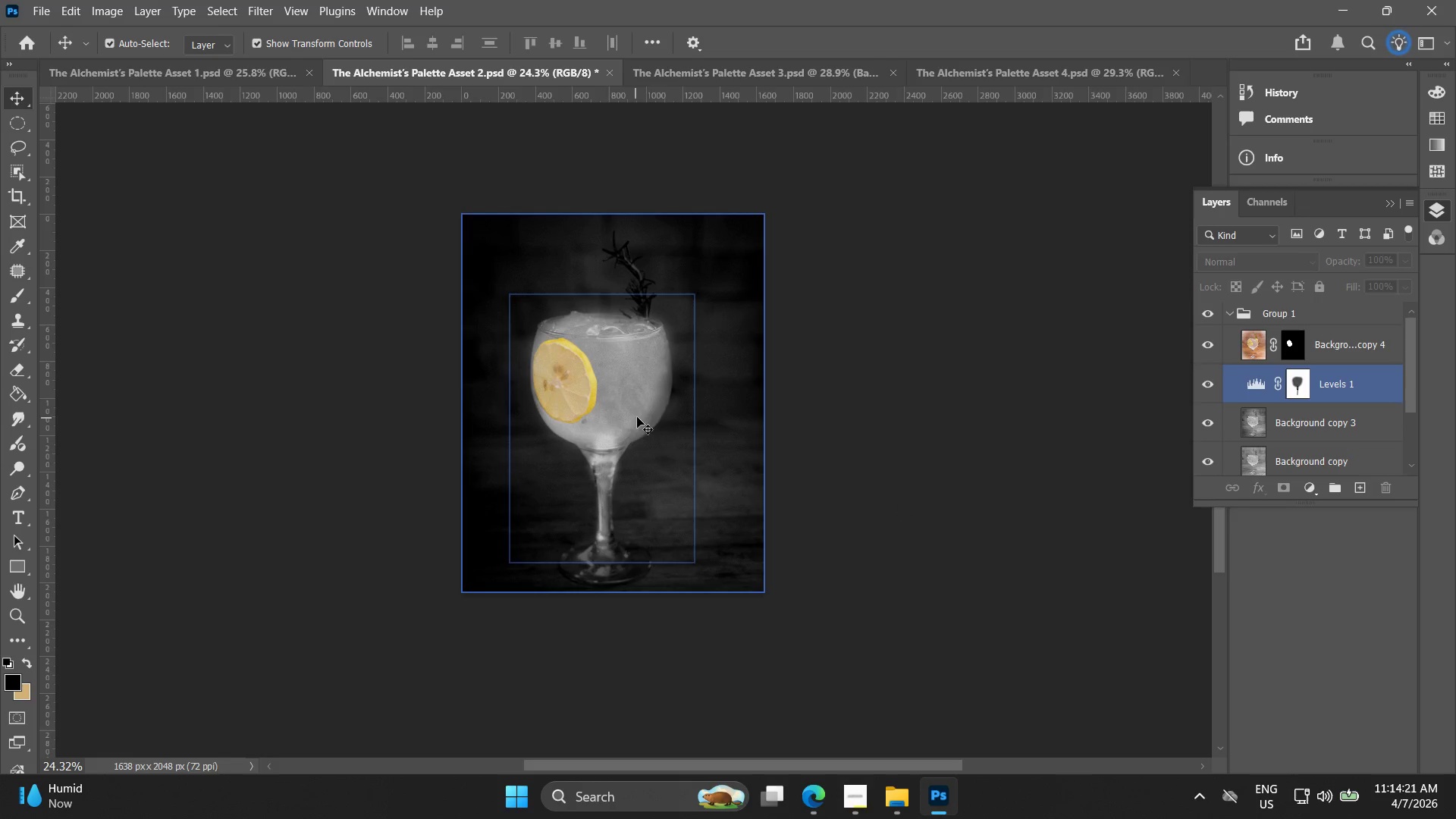 
hold_key(key=AltLeft, duration=0.86)
scroll: coordinate [652, 369], scroll_direction: up, amount: 13.0
 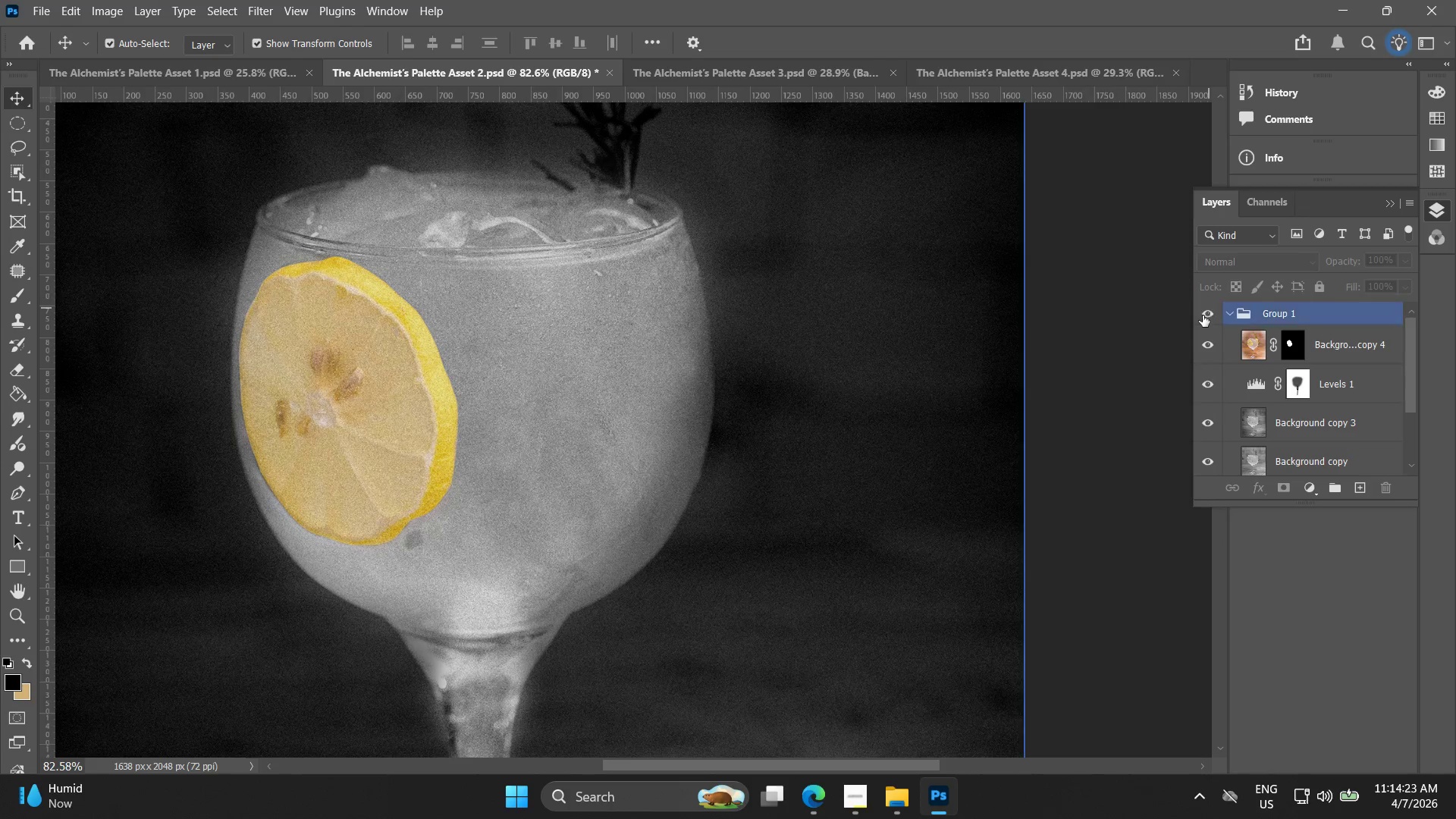 
left_click([1203, 317])
 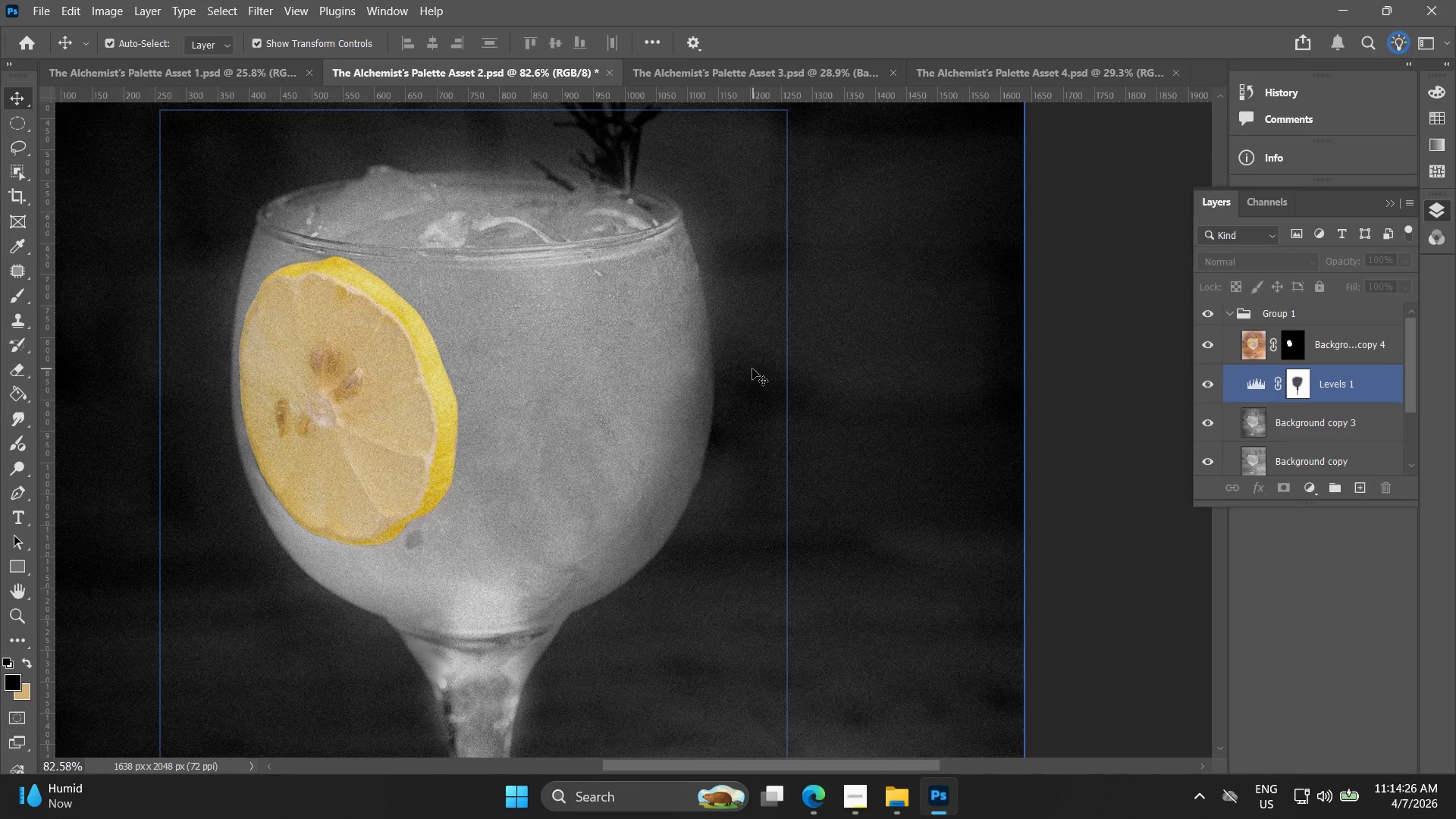 
left_click([1298, 351])
 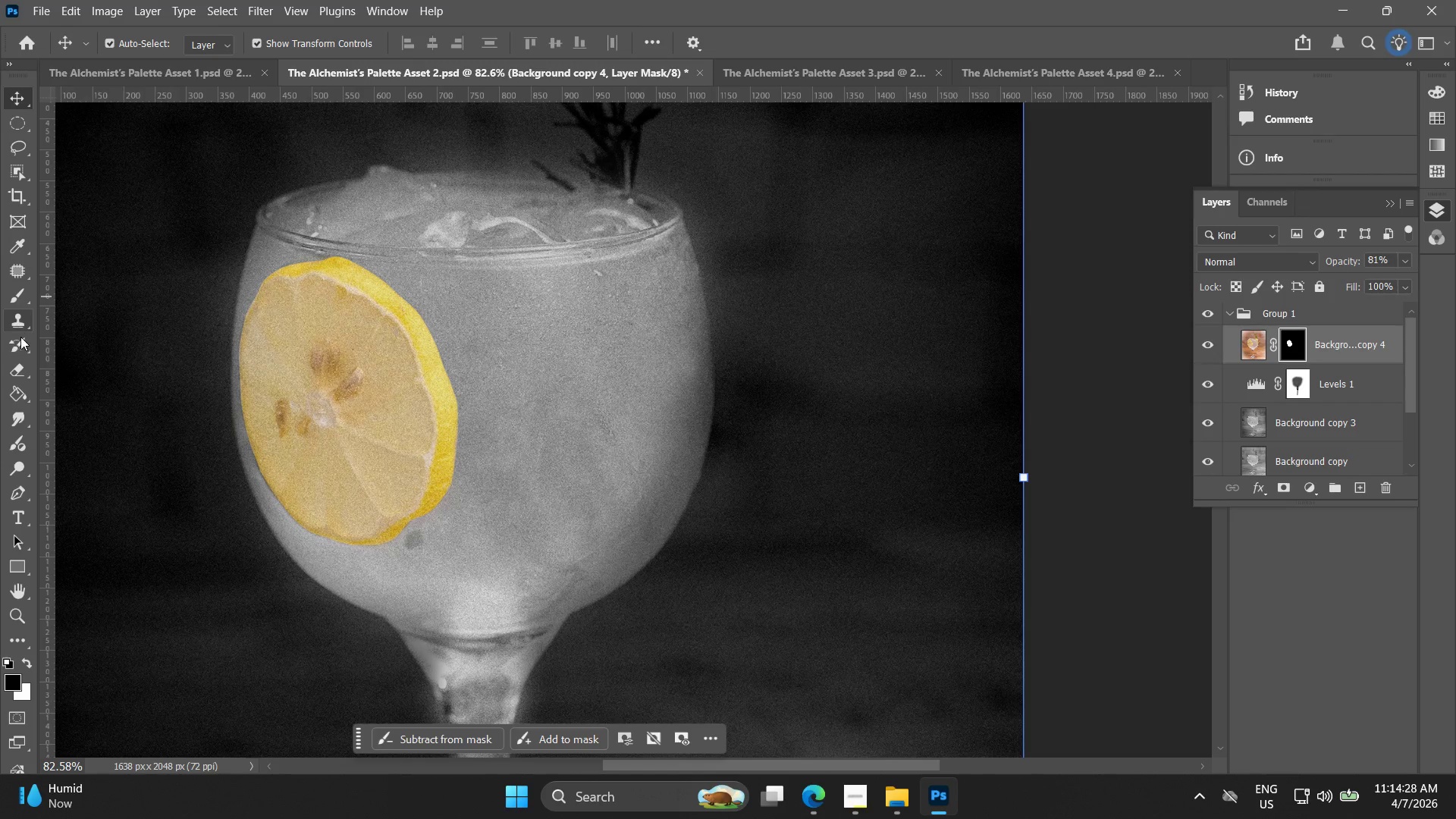 
left_click([12, 300])
 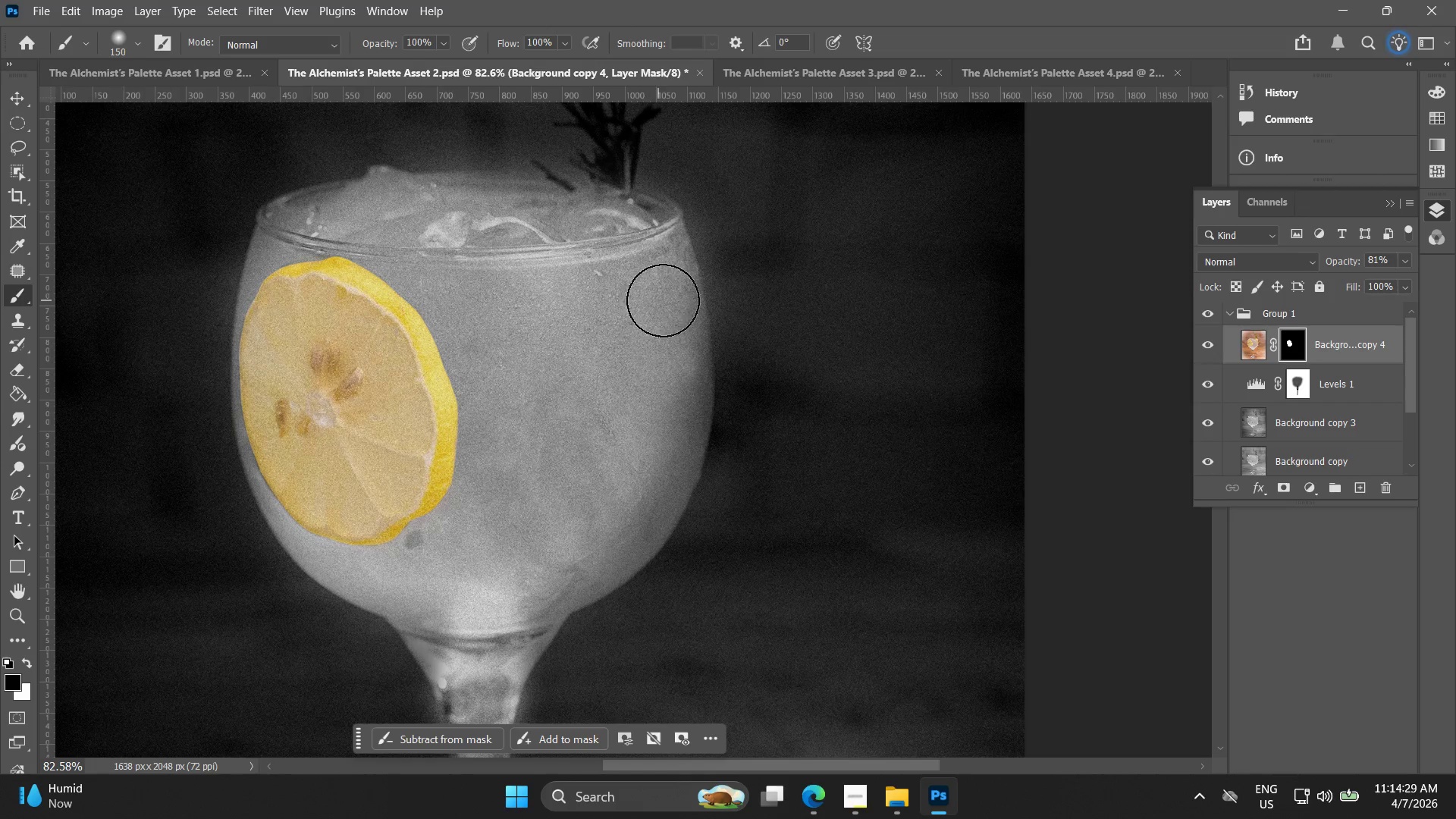 
left_click_drag(start_coordinate=[657, 278], to_coordinate=[673, 427])
 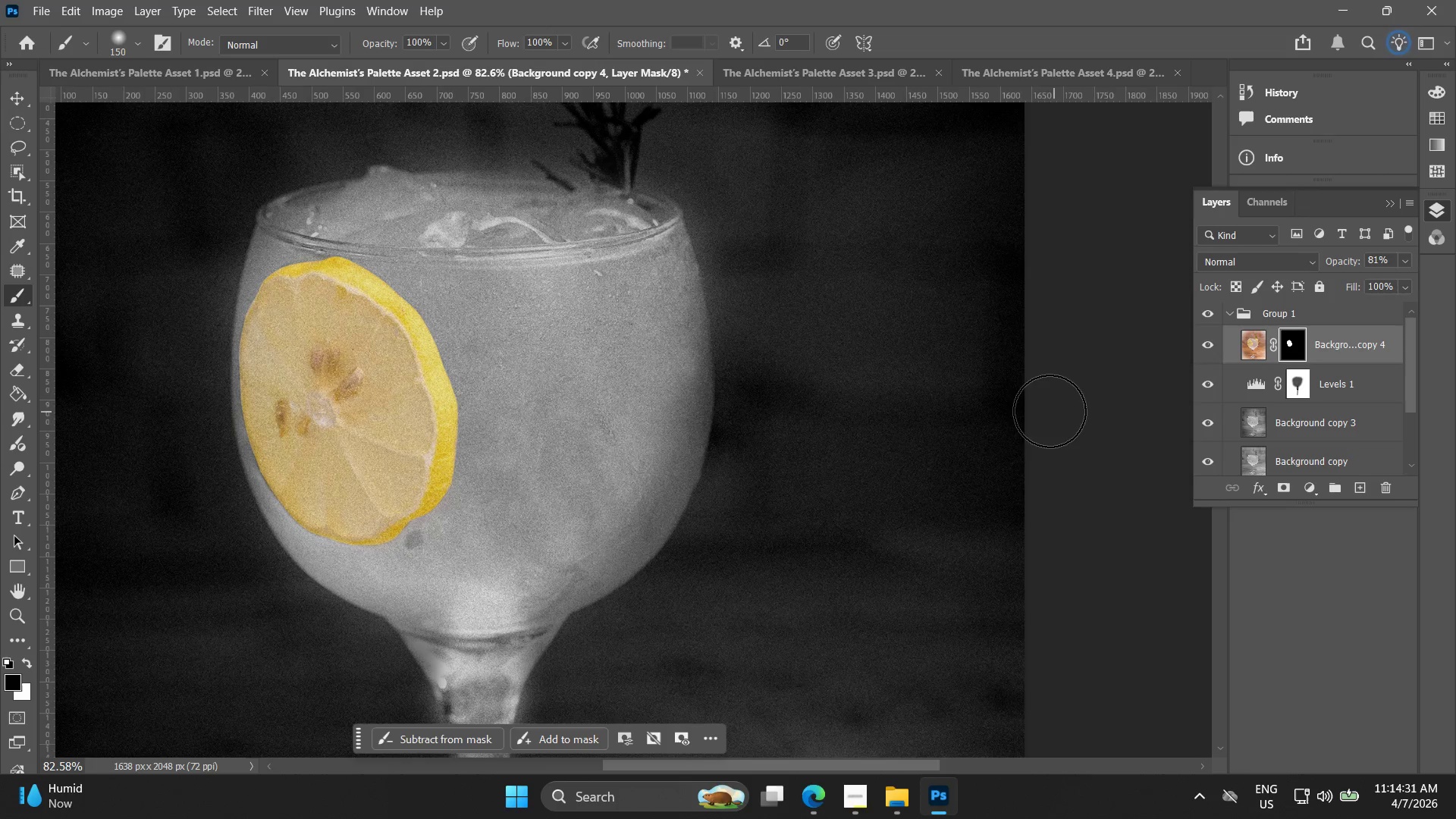 
key(Control+ControlLeft)
 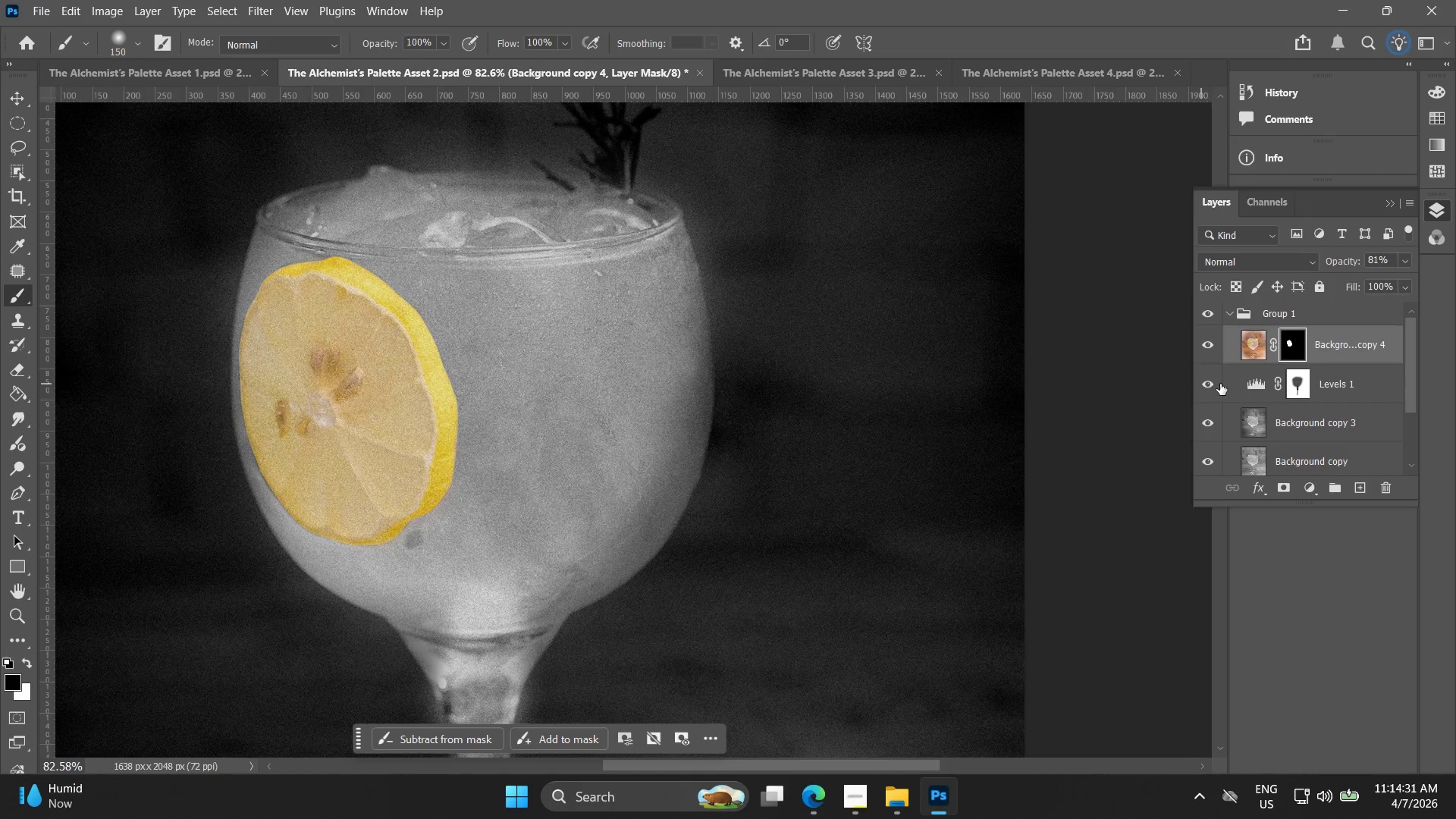 
key(Control+Z)
 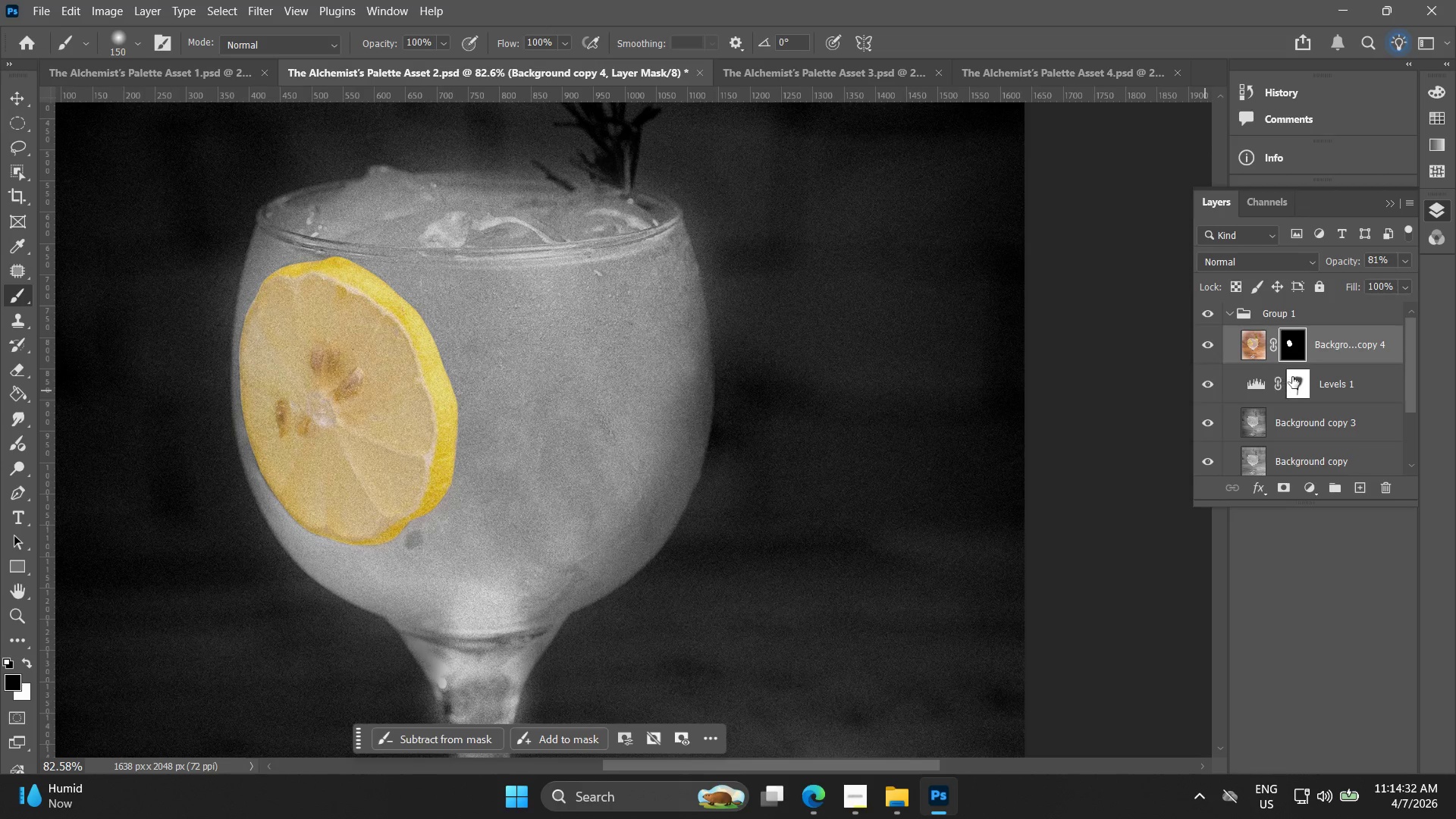 
left_click([1291, 351])
 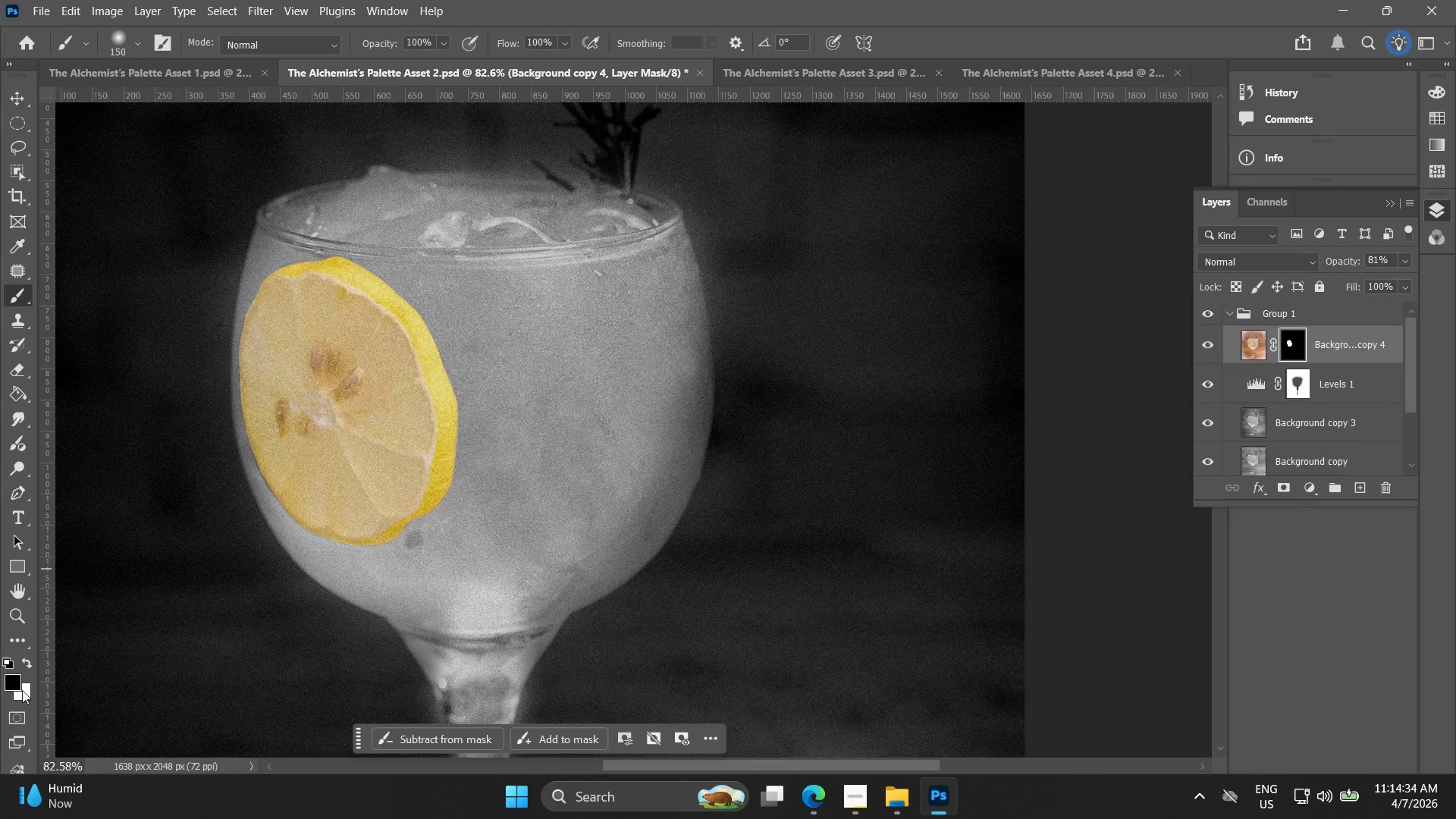 
left_click([22, 666])
 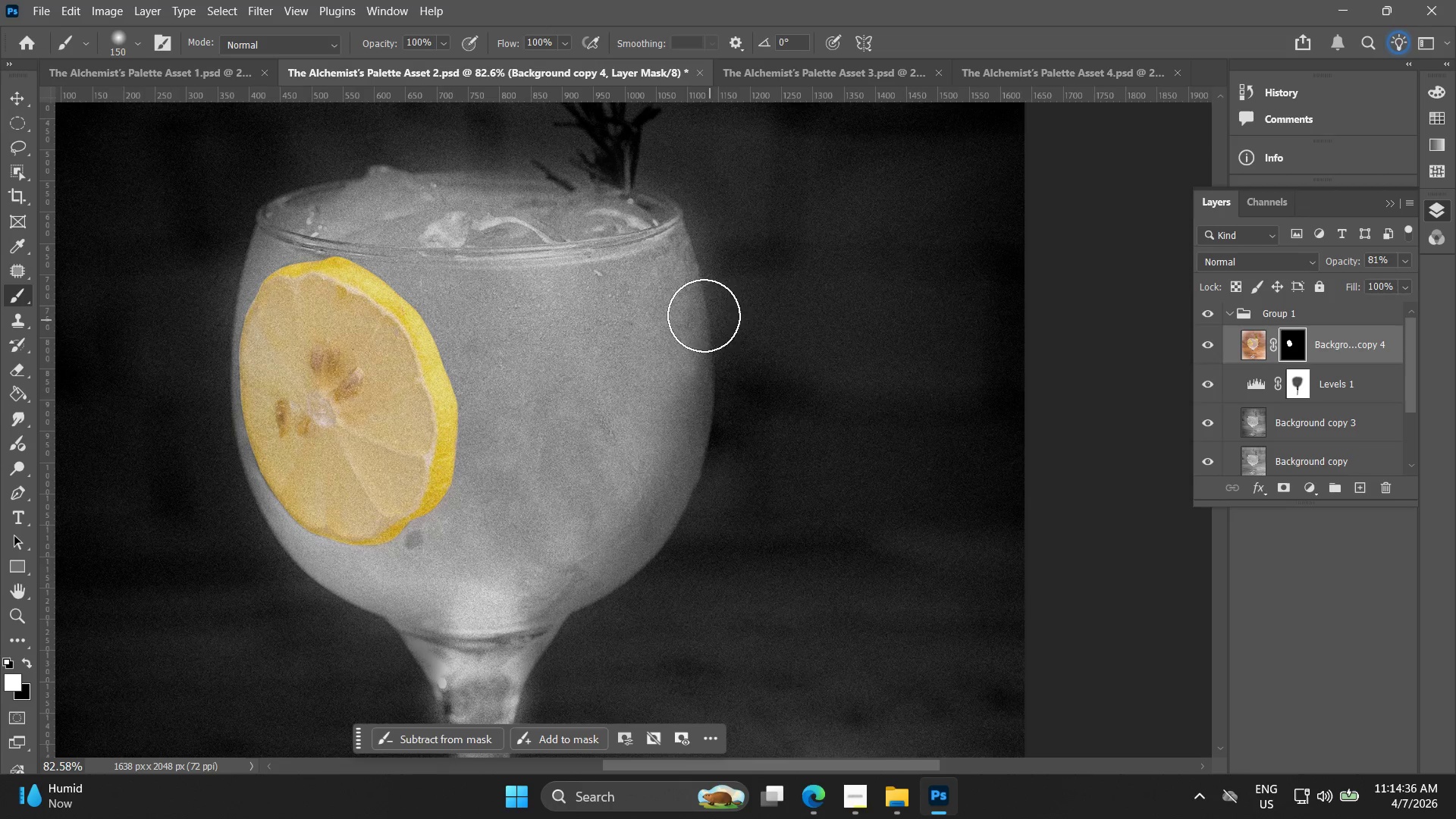 
left_click_drag(start_coordinate=[653, 290], to_coordinate=[634, 268])
 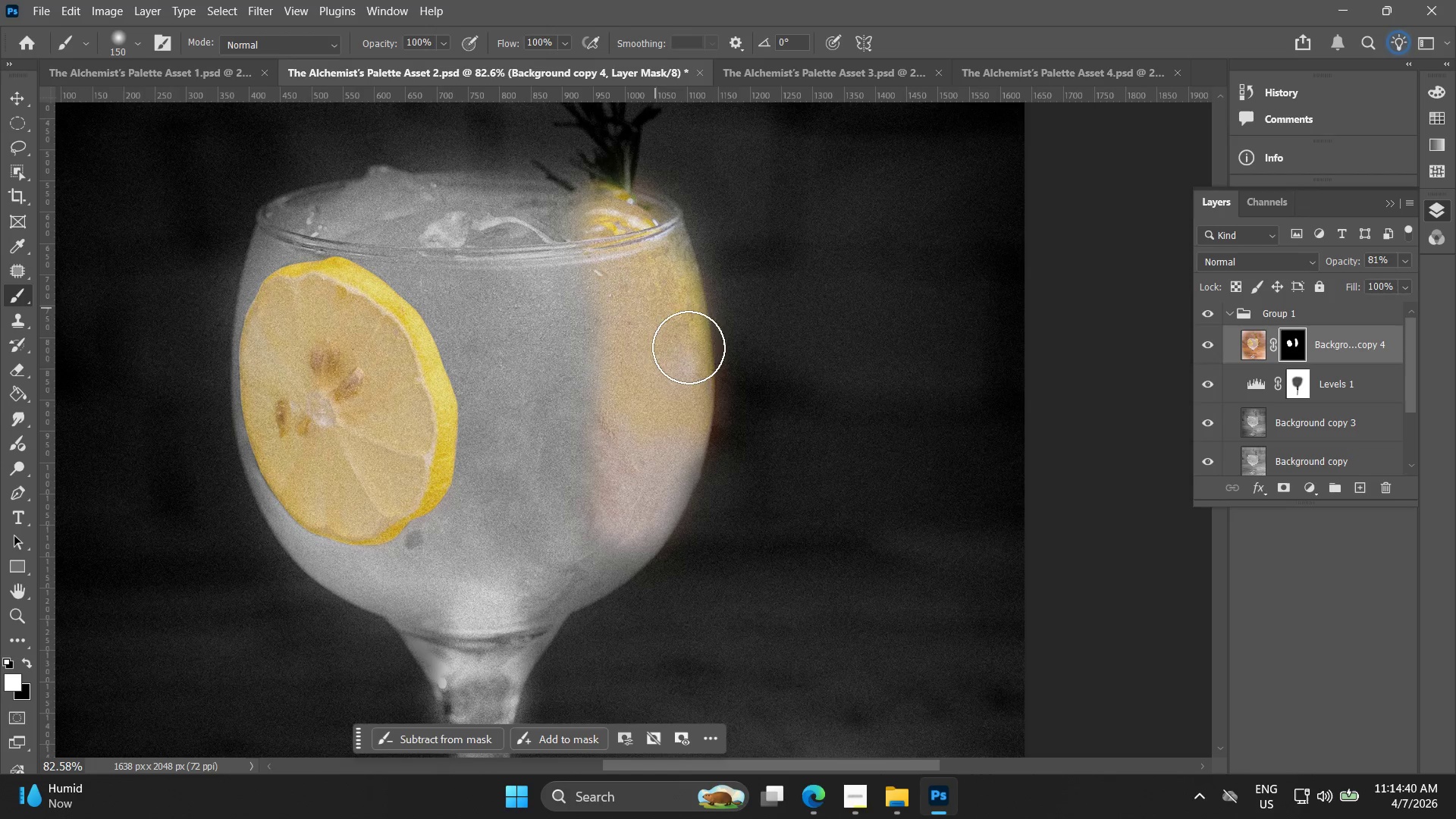 
key(Shift+ShiftLeft)
 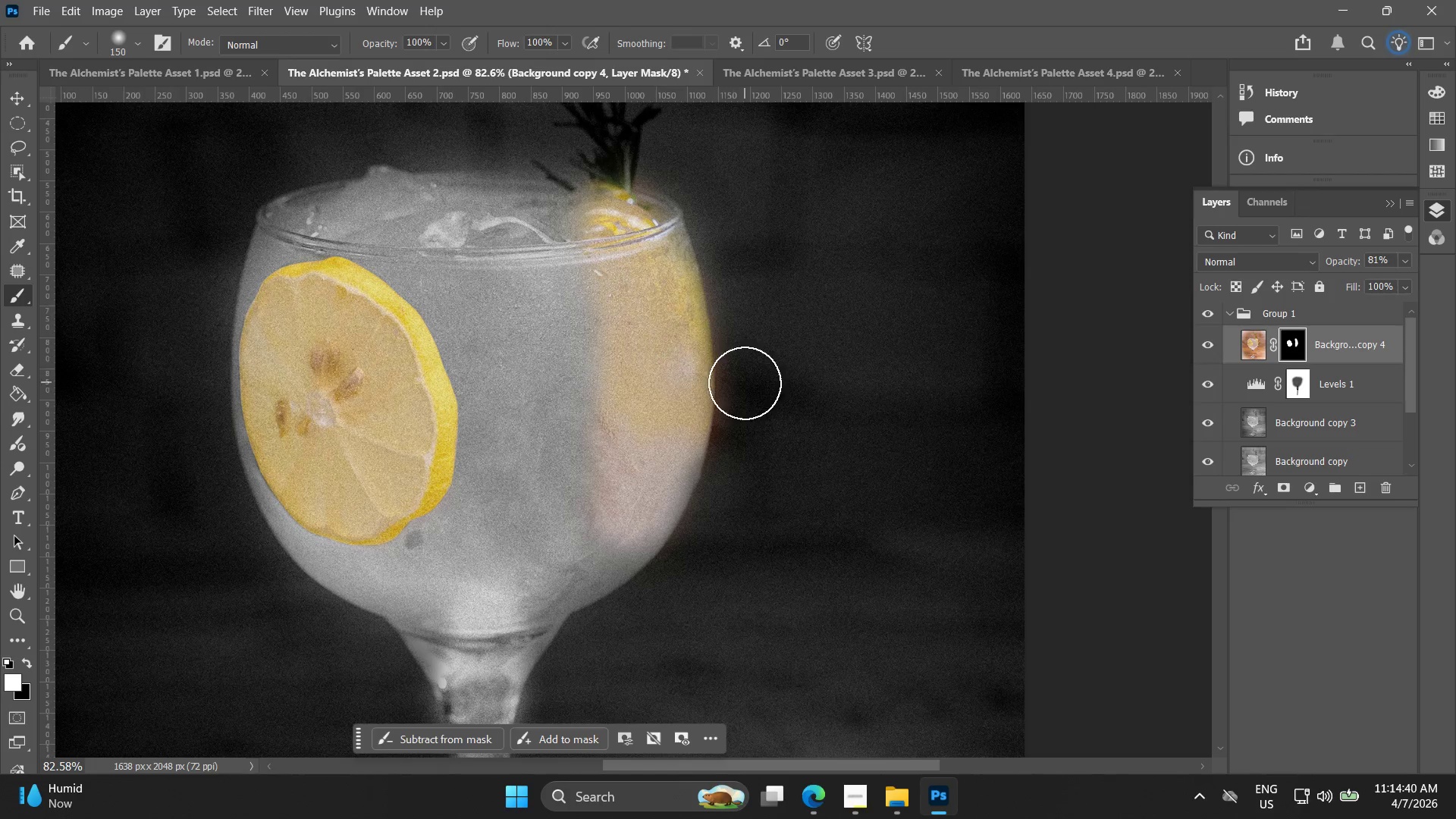 
key(Shift+Z)
 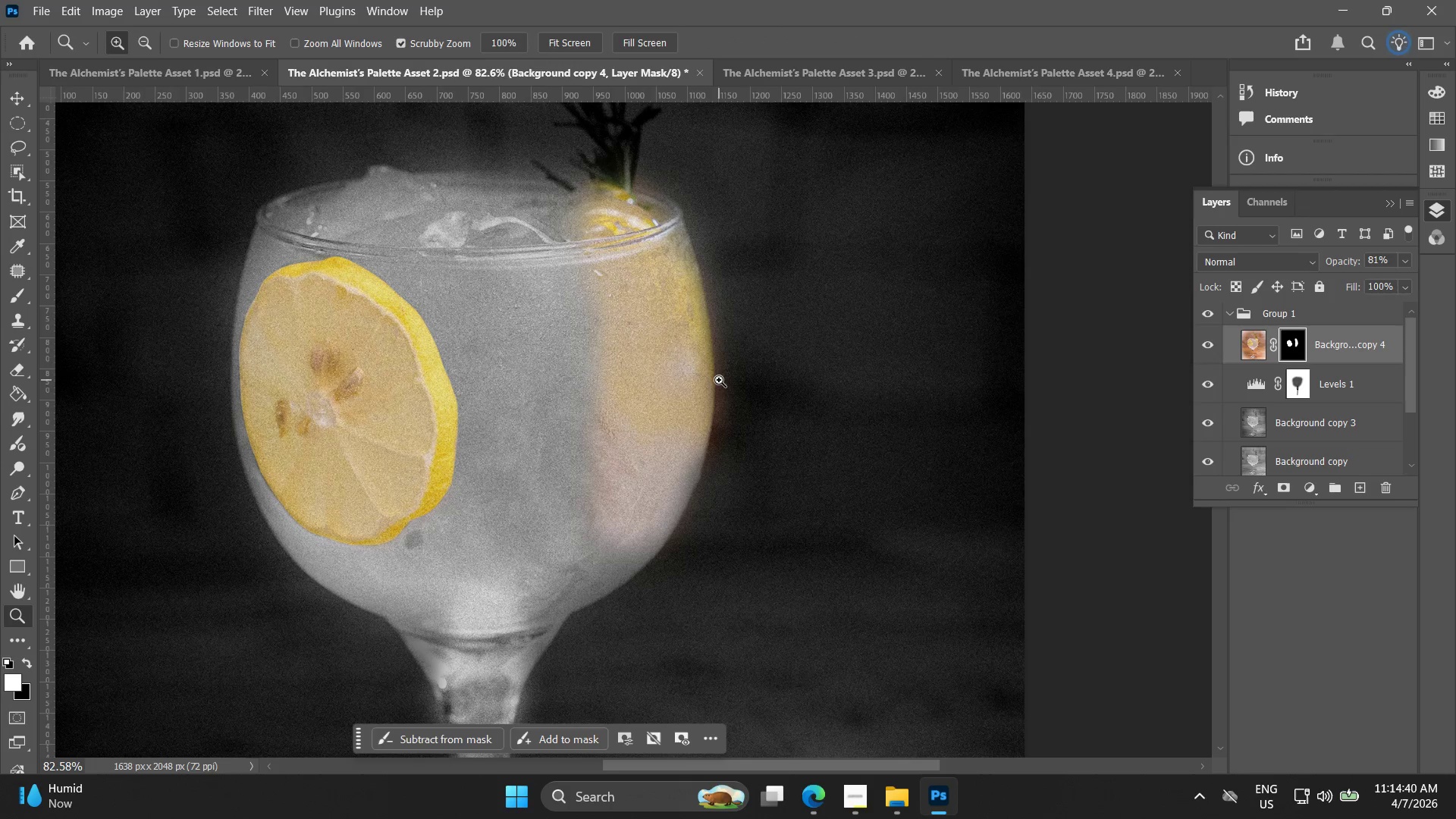 
key(Control+ControlLeft)
 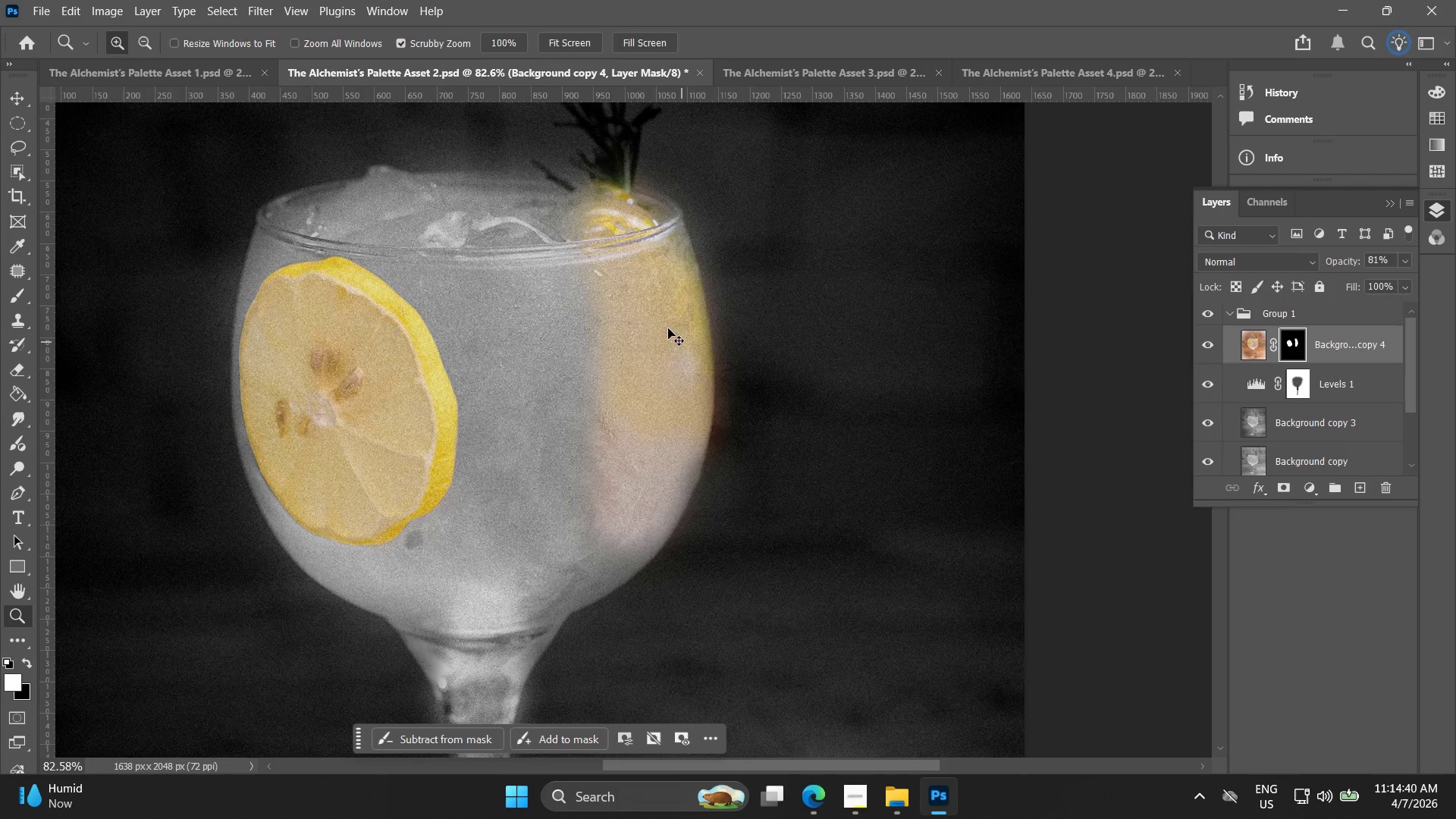 
key(Control+Z)
 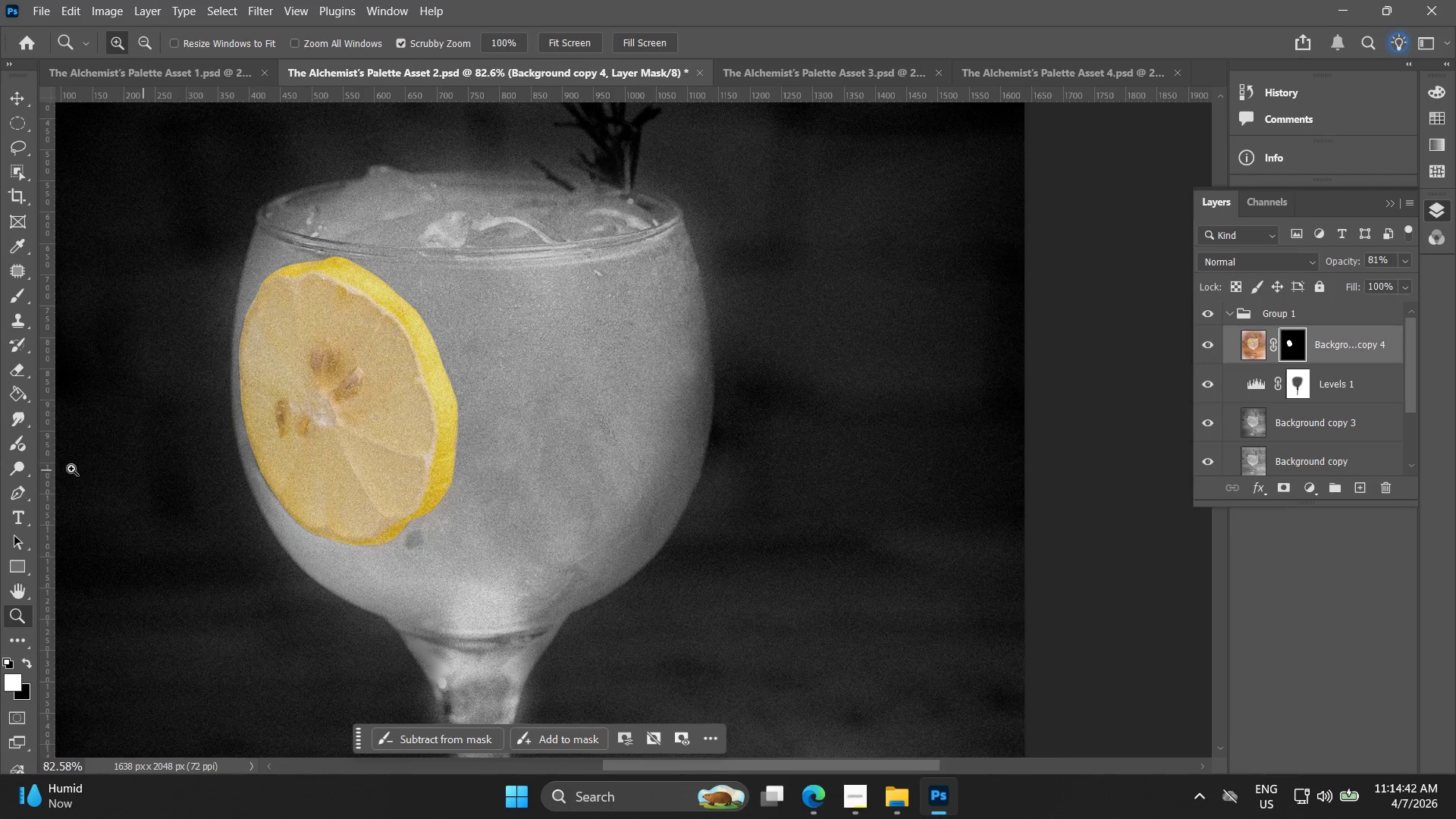 
left_click([13, 290])
 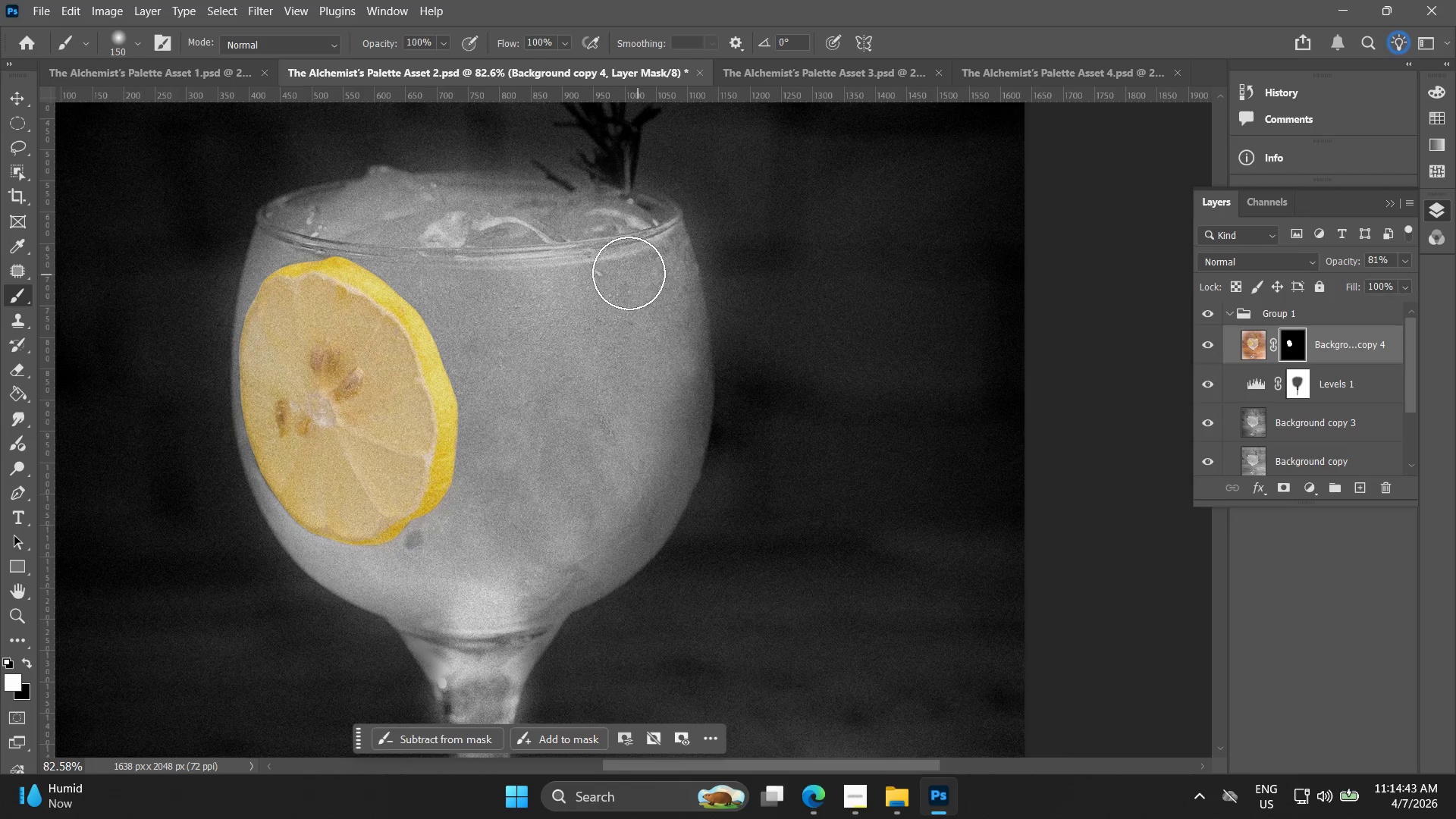 
left_click_drag(start_coordinate=[630, 251], to_coordinate=[658, 417])
 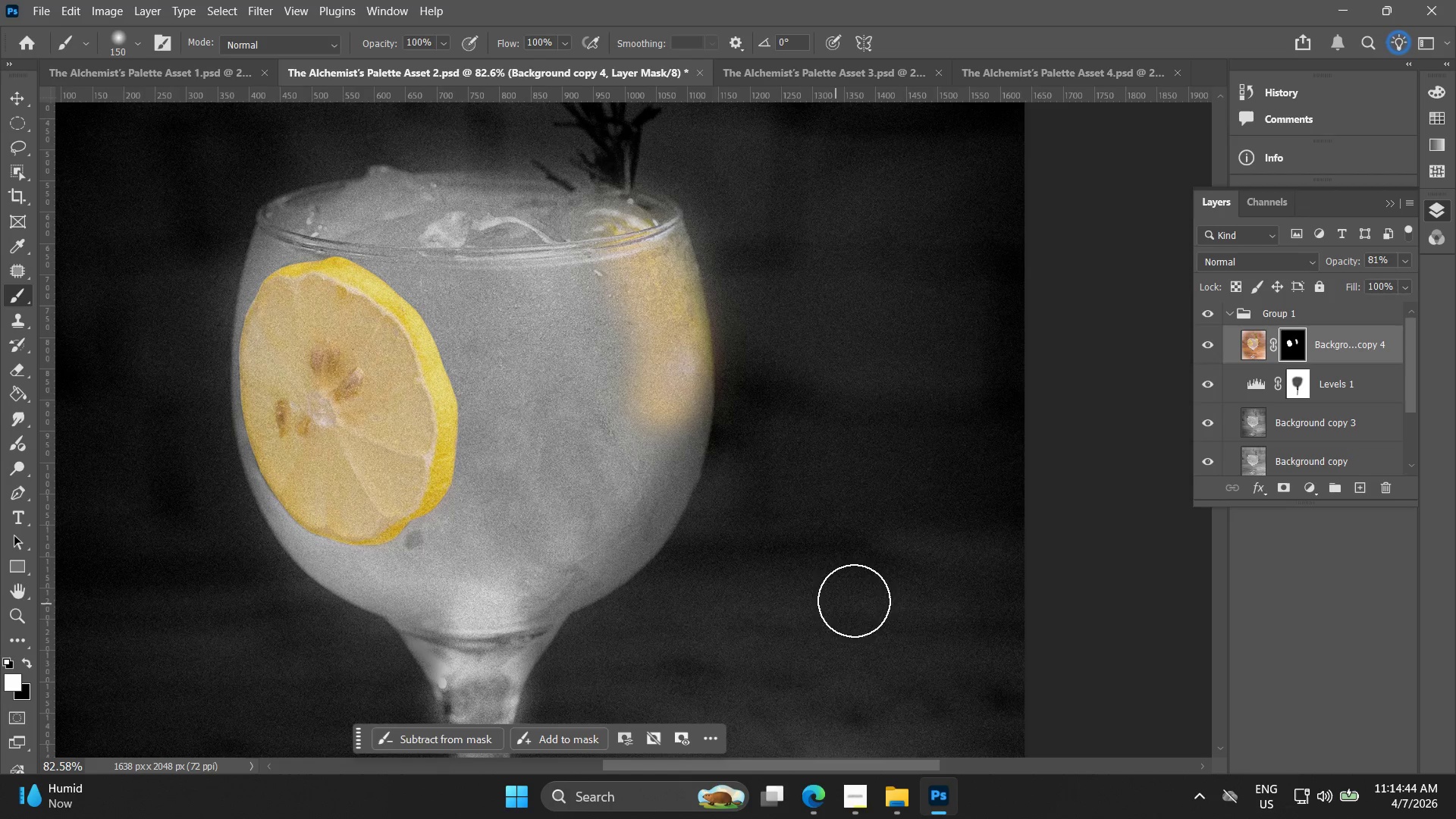 
hold_key(key=AltLeft, duration=0.58)
scroll: coordinate [836, 582], scroll_direction: down, amount: 5.0
 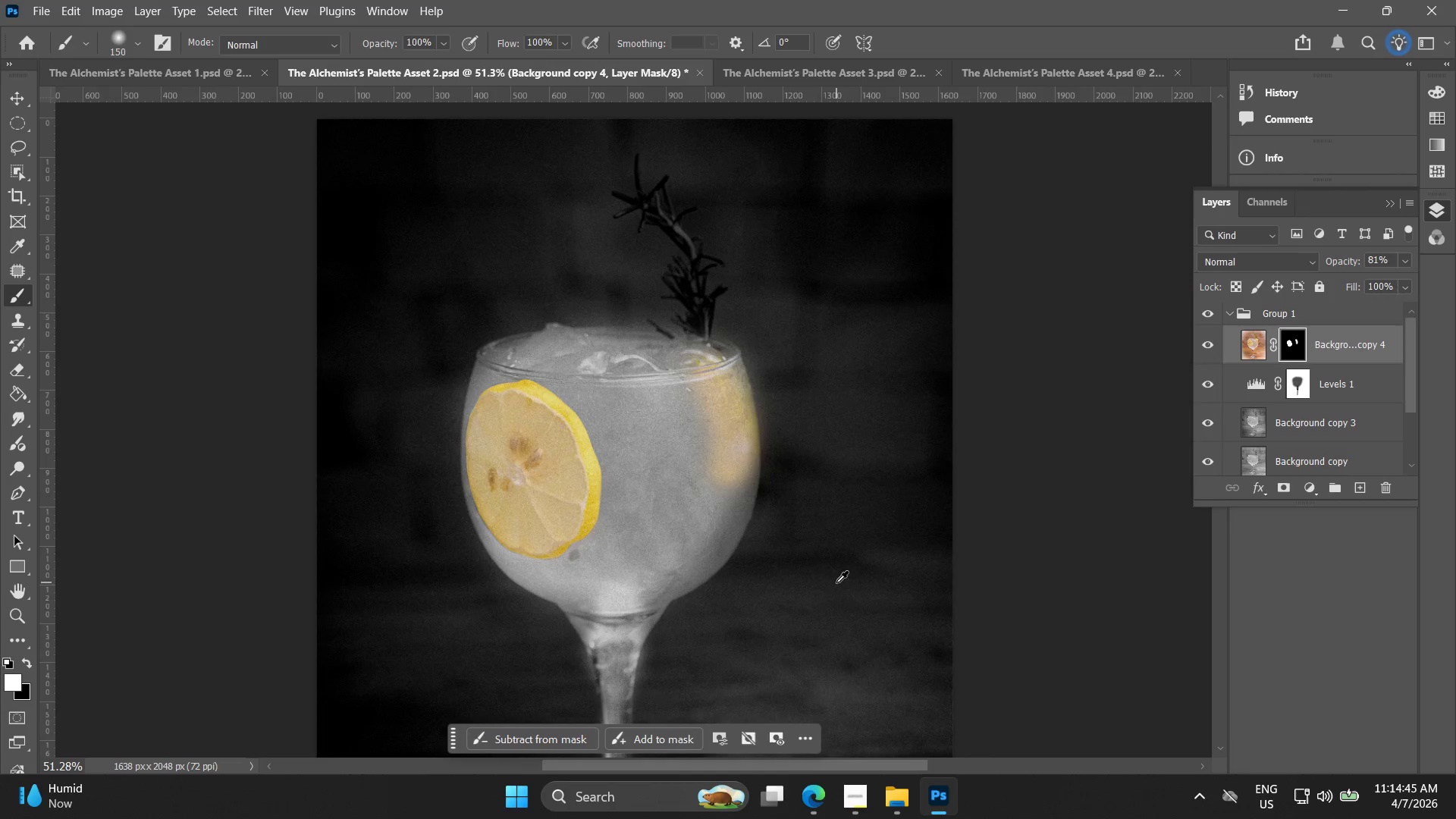 
key(Control+ControlLeft)
 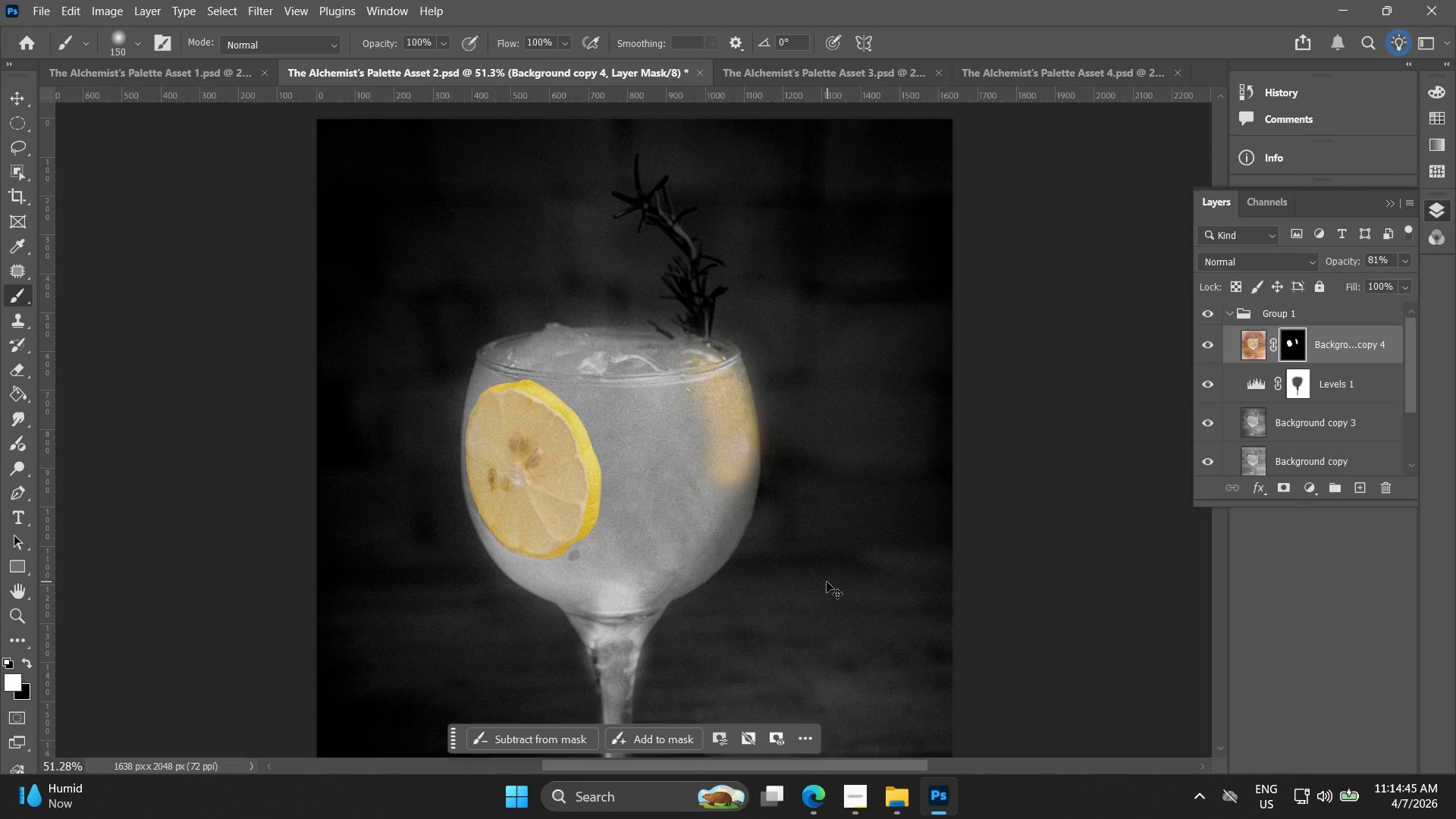 
key(Control+Z)
 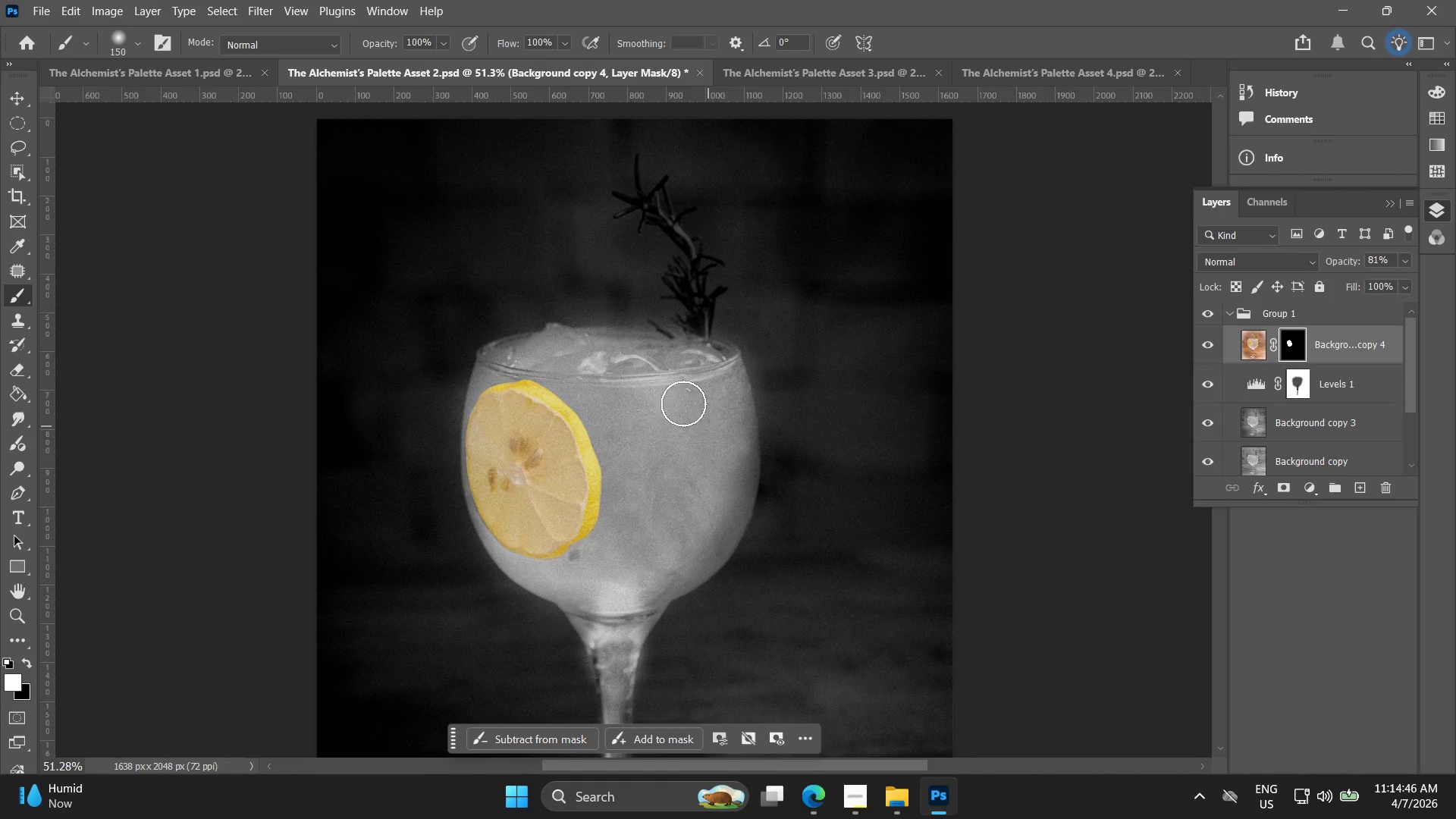 
left_click_drag(start_coordinate=[687, 380], to_coordinate=[686, 512])
 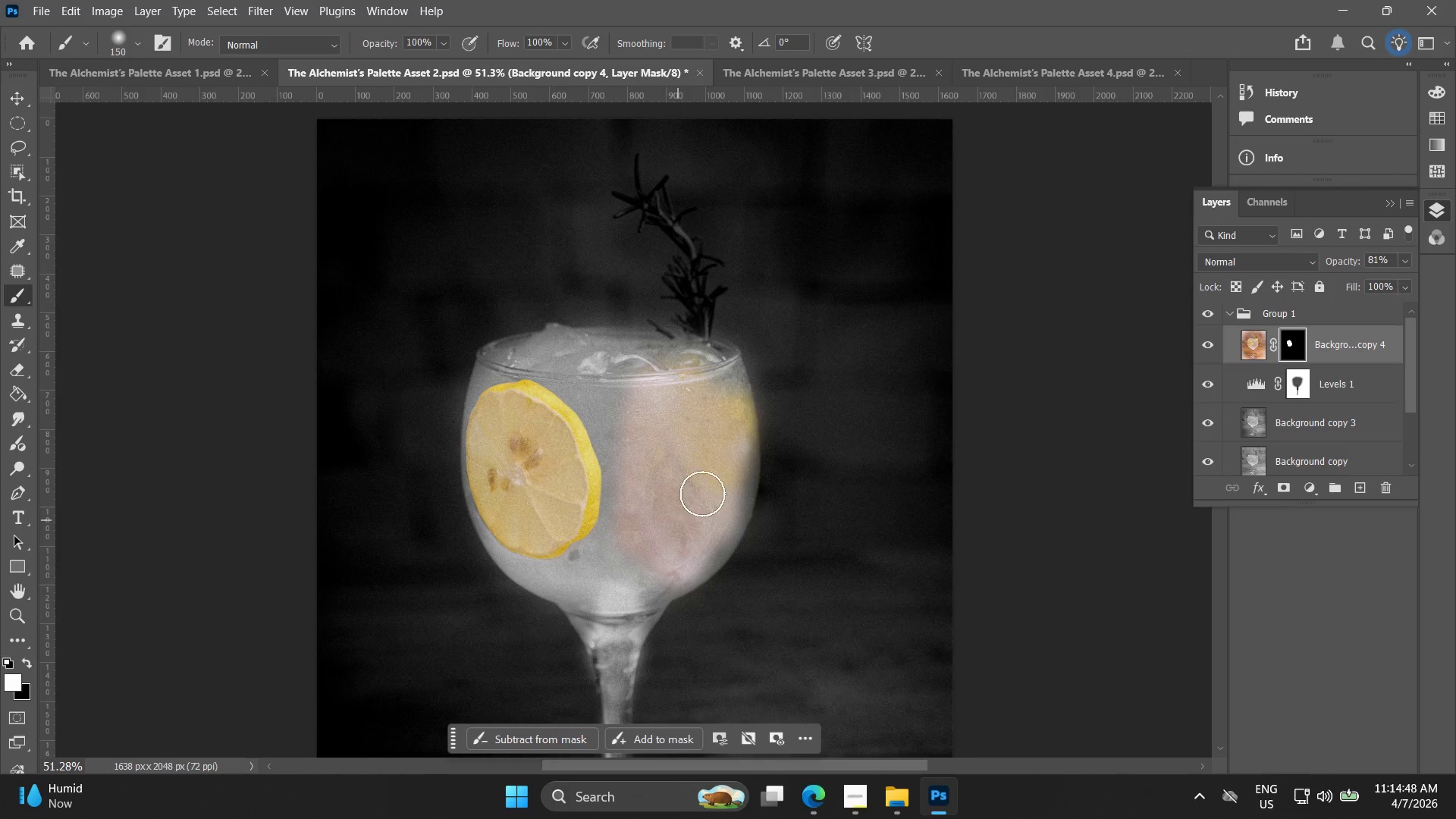 
key(Control+Z)
 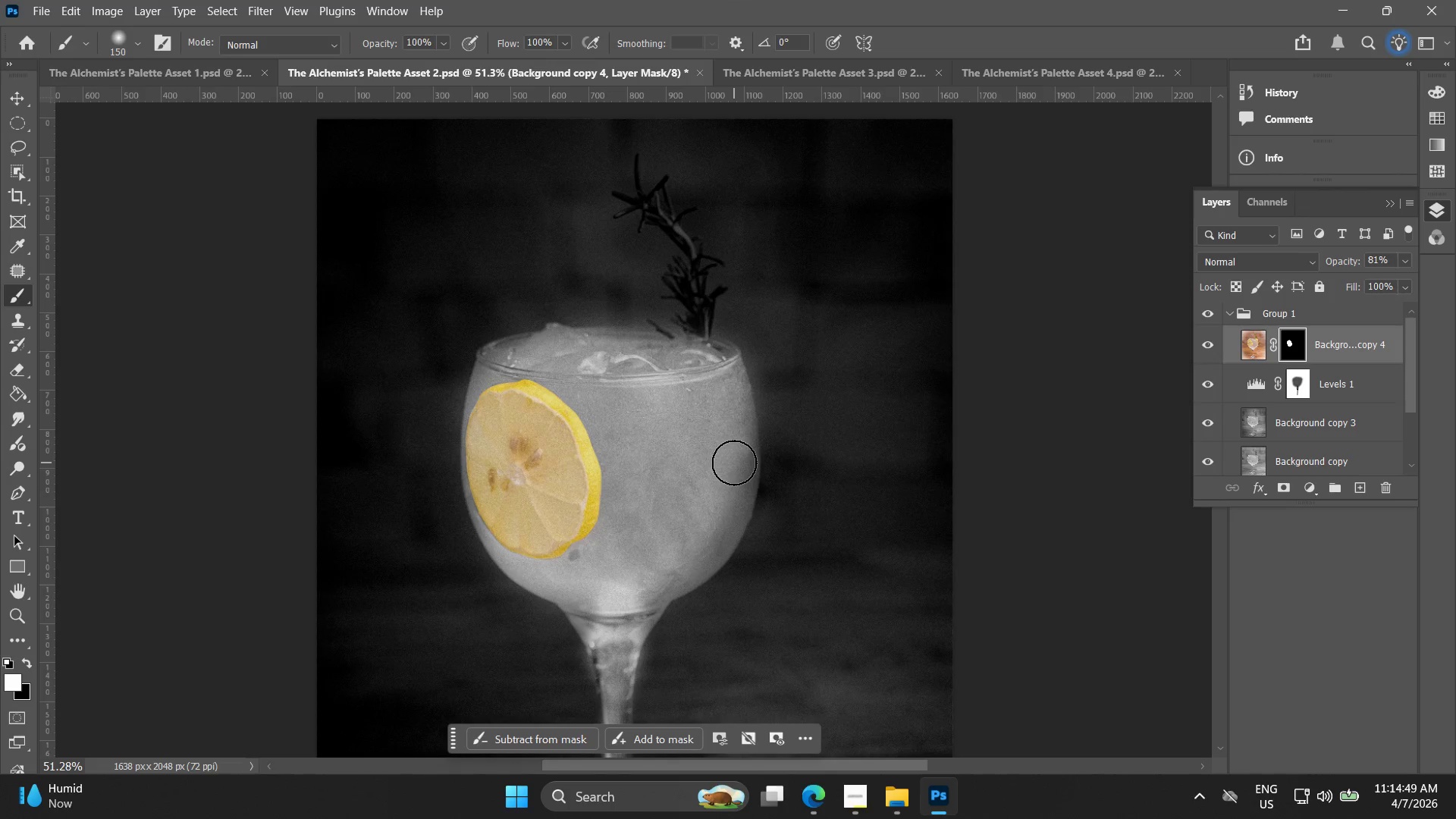 
left_click_drag(start_coordinate=[727, 413], to_coordinate=[717, 385])
 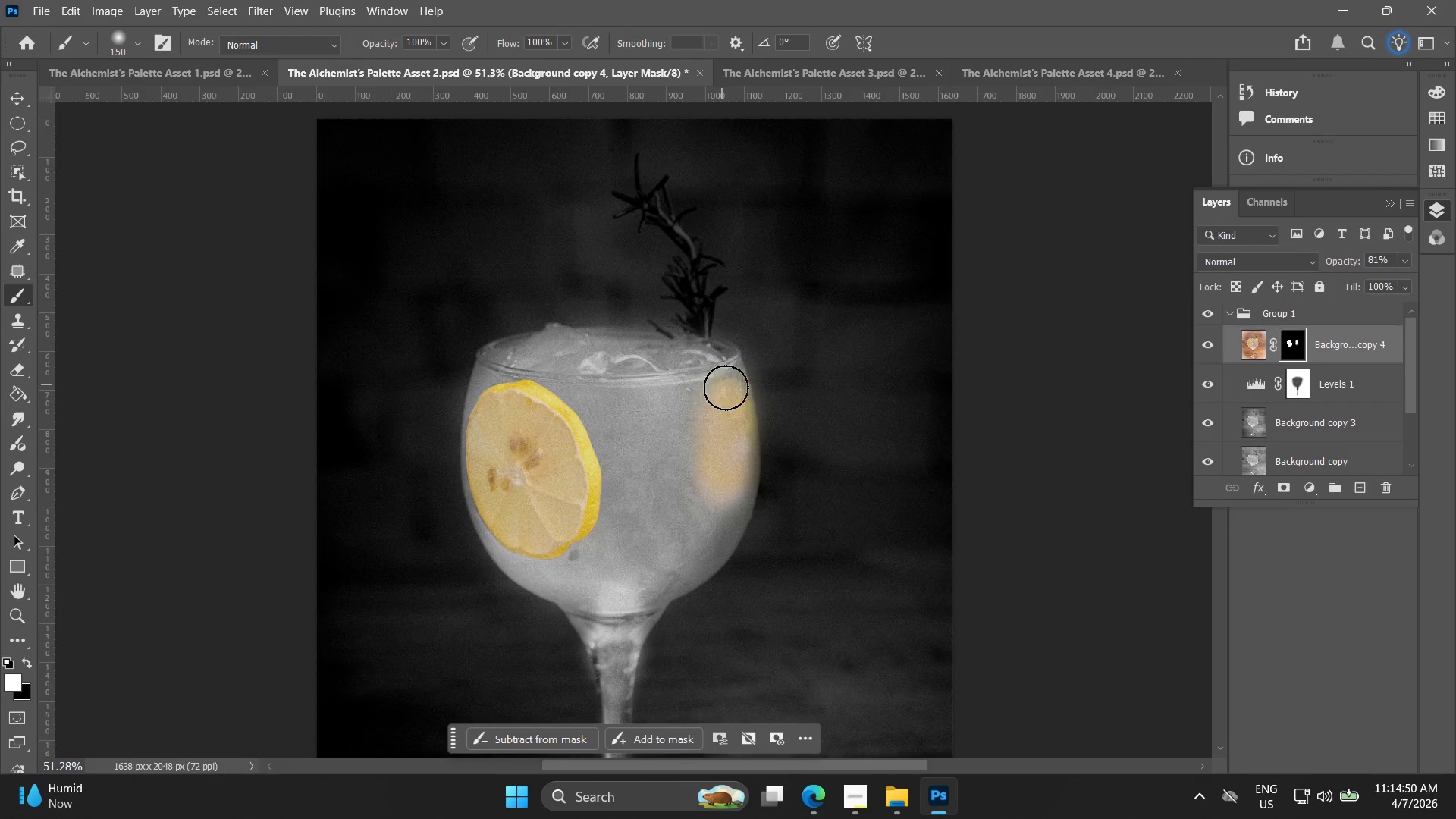 
key(Control+Z)
 